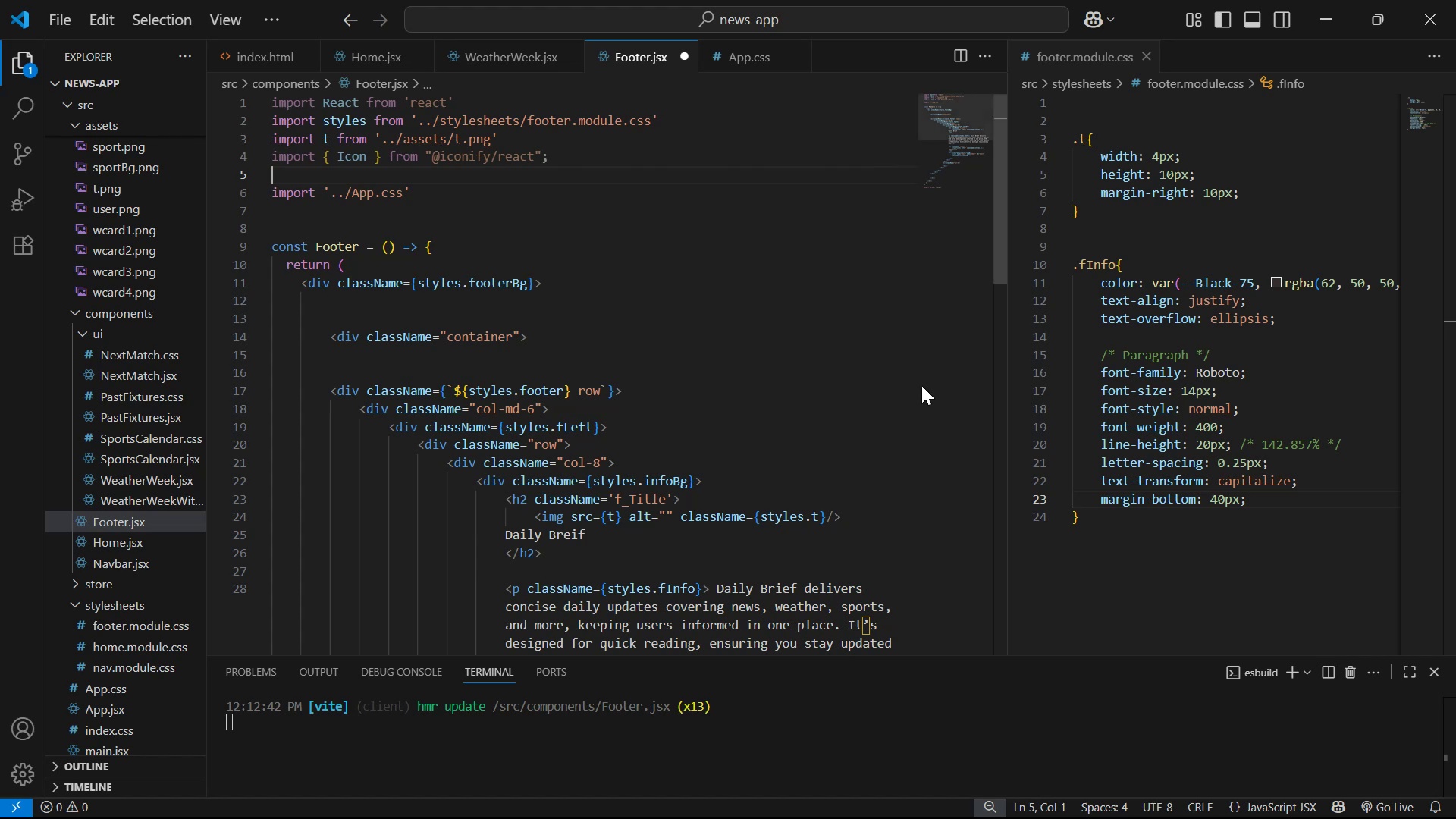 
key(Control+S)
 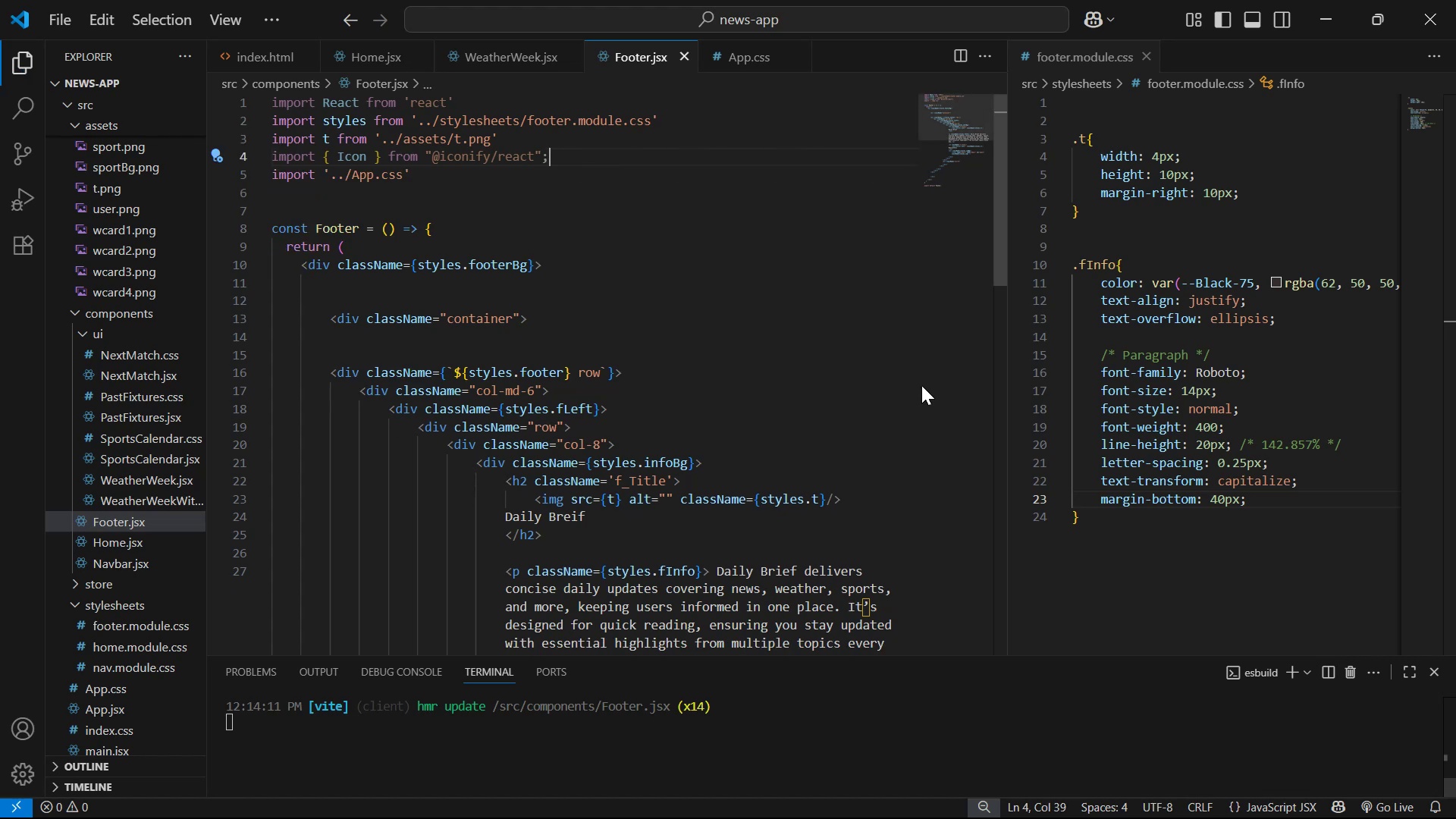 
scroll: coordinate [689, 428], scroll_direction: down, amount: 11.0
 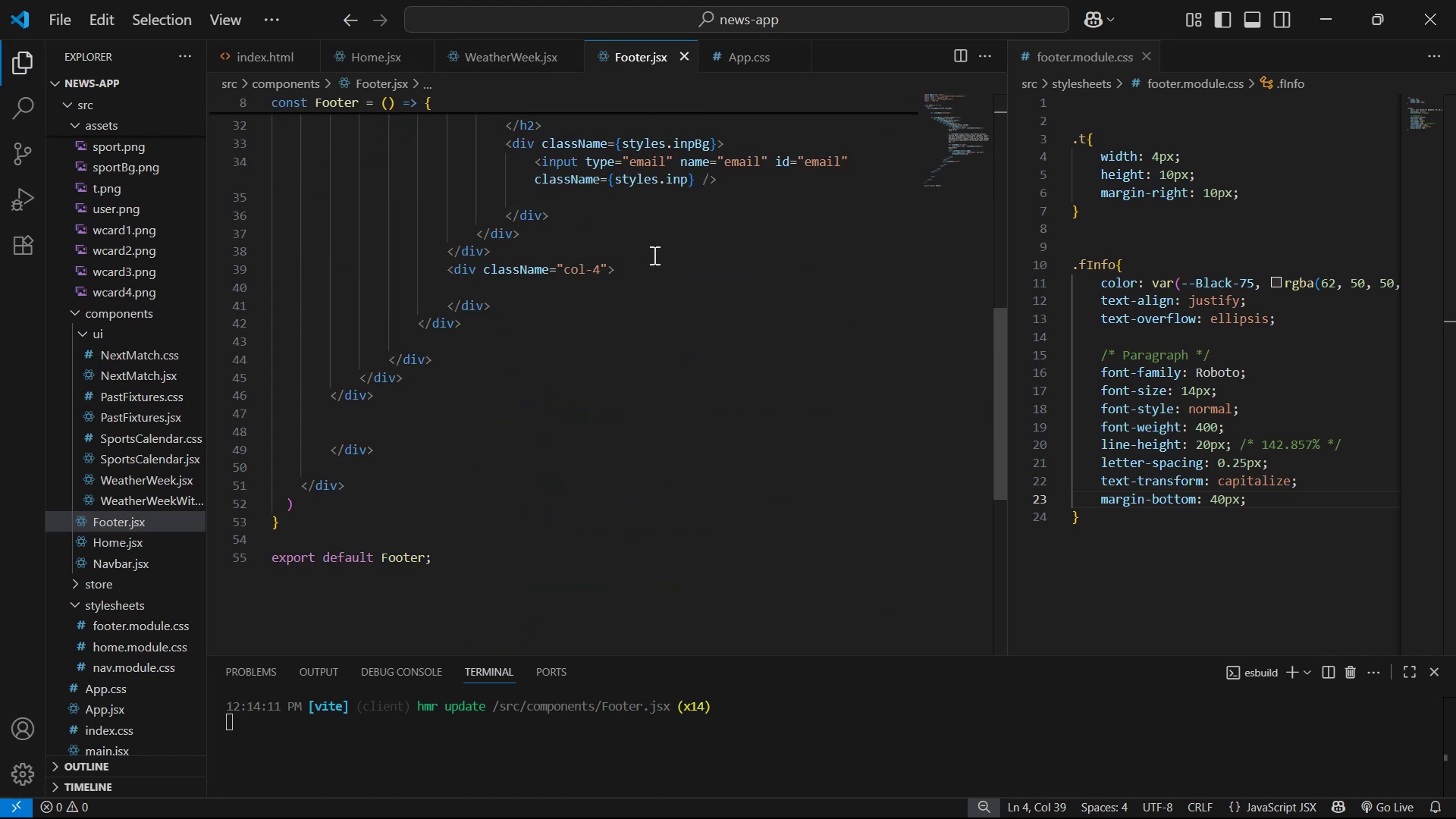 
left_click([754, 199])
 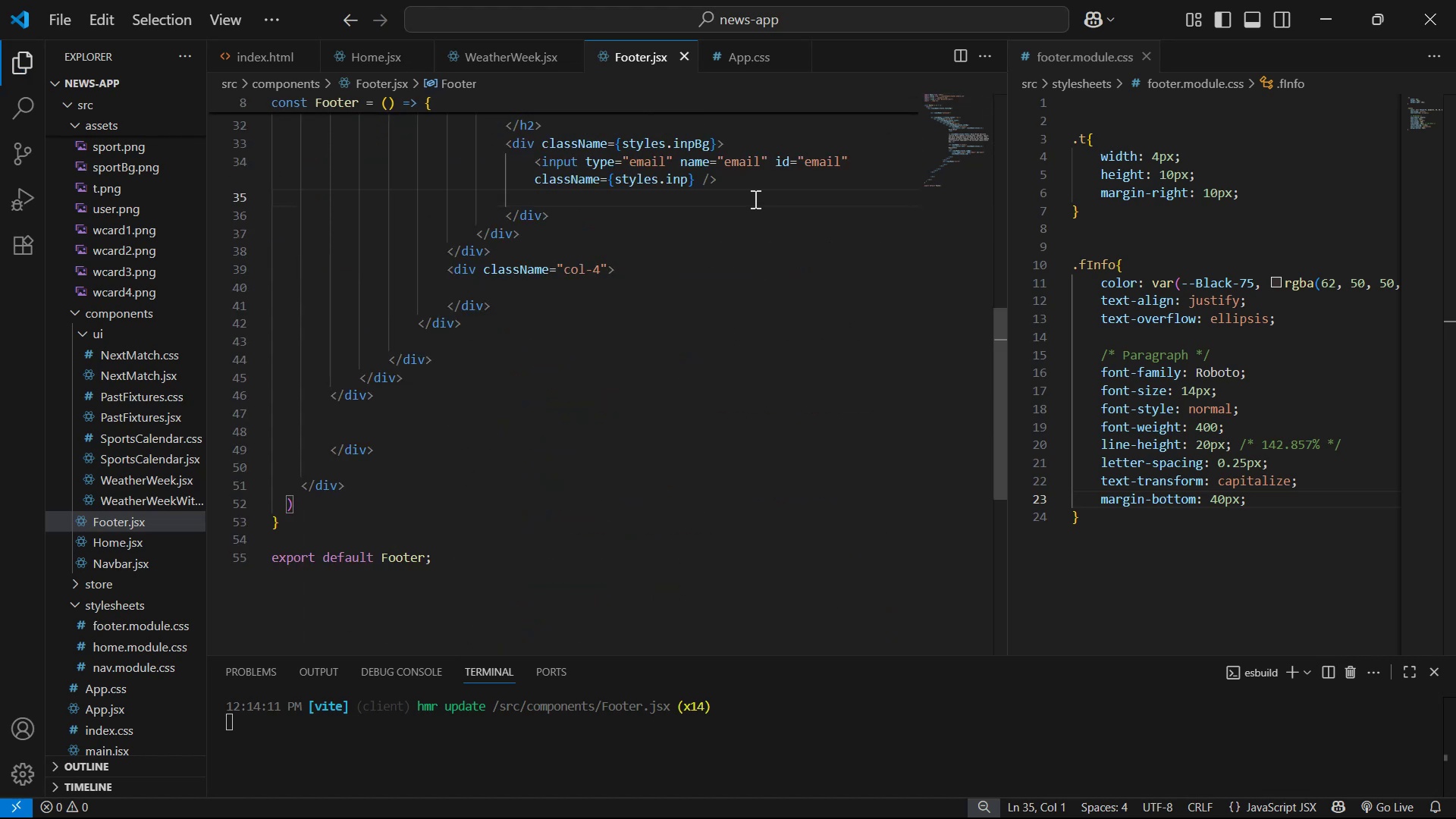 
key(Backspace)
 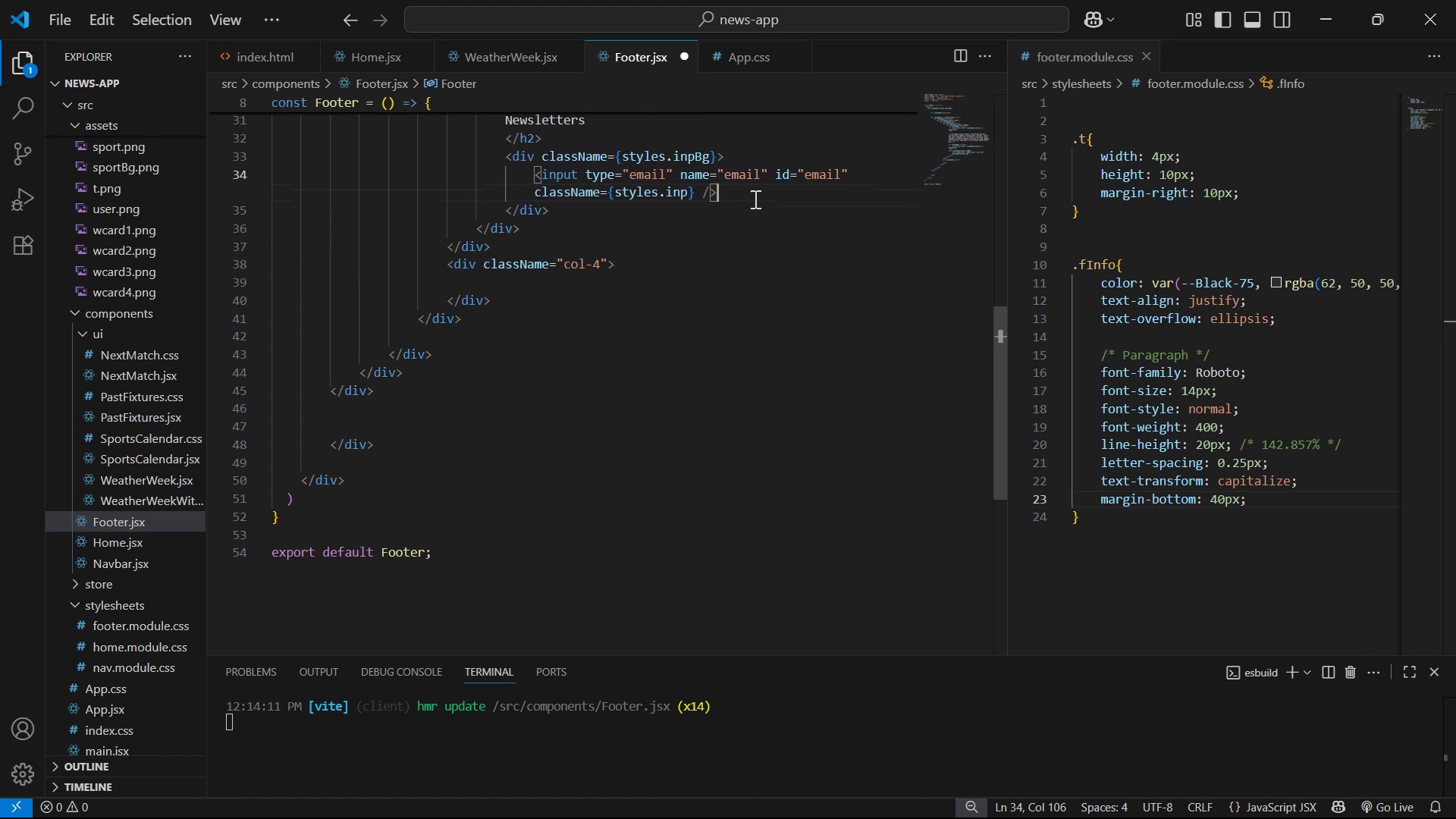 
key(Enter)
 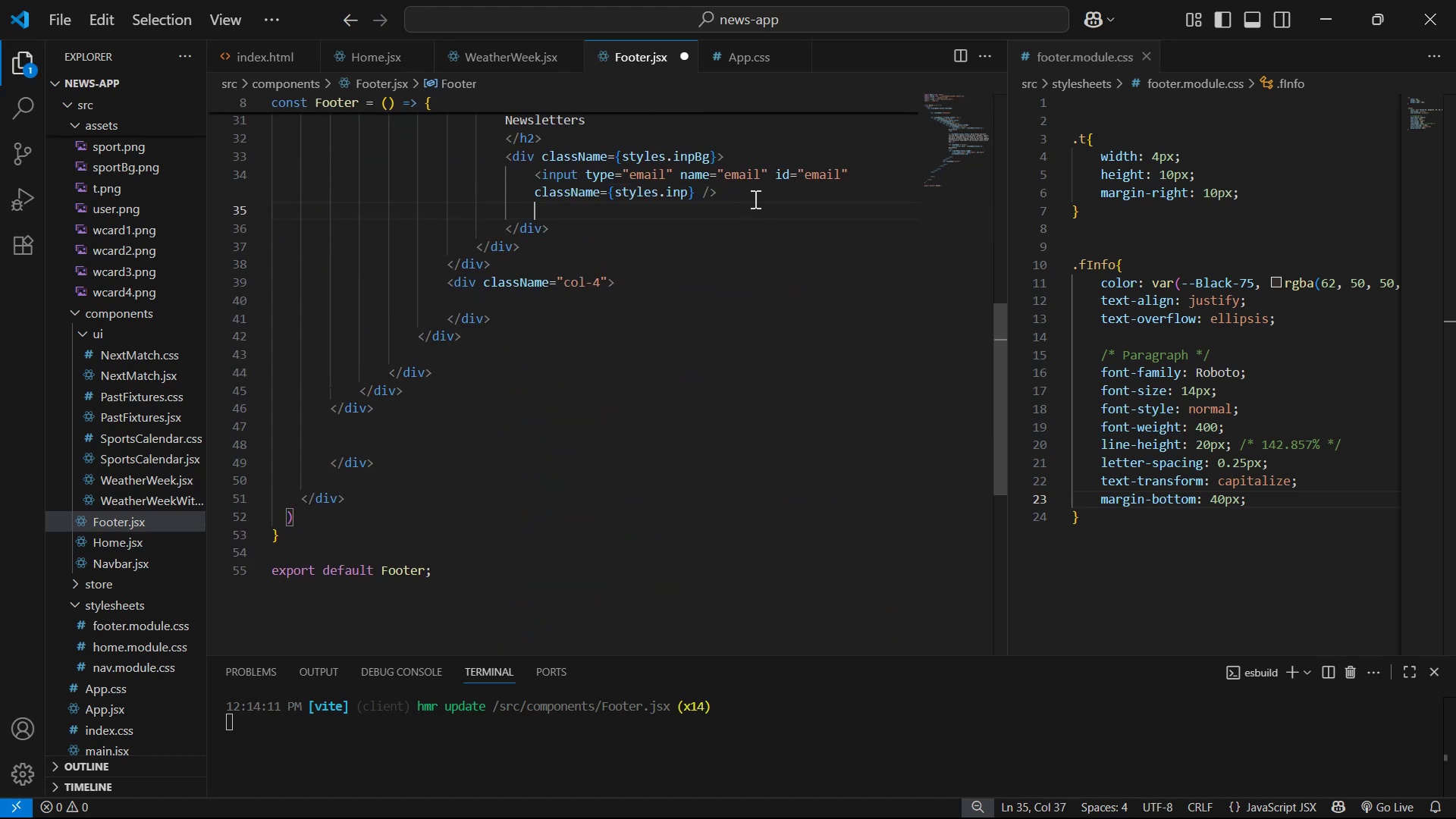 
type(<Icon/>)
 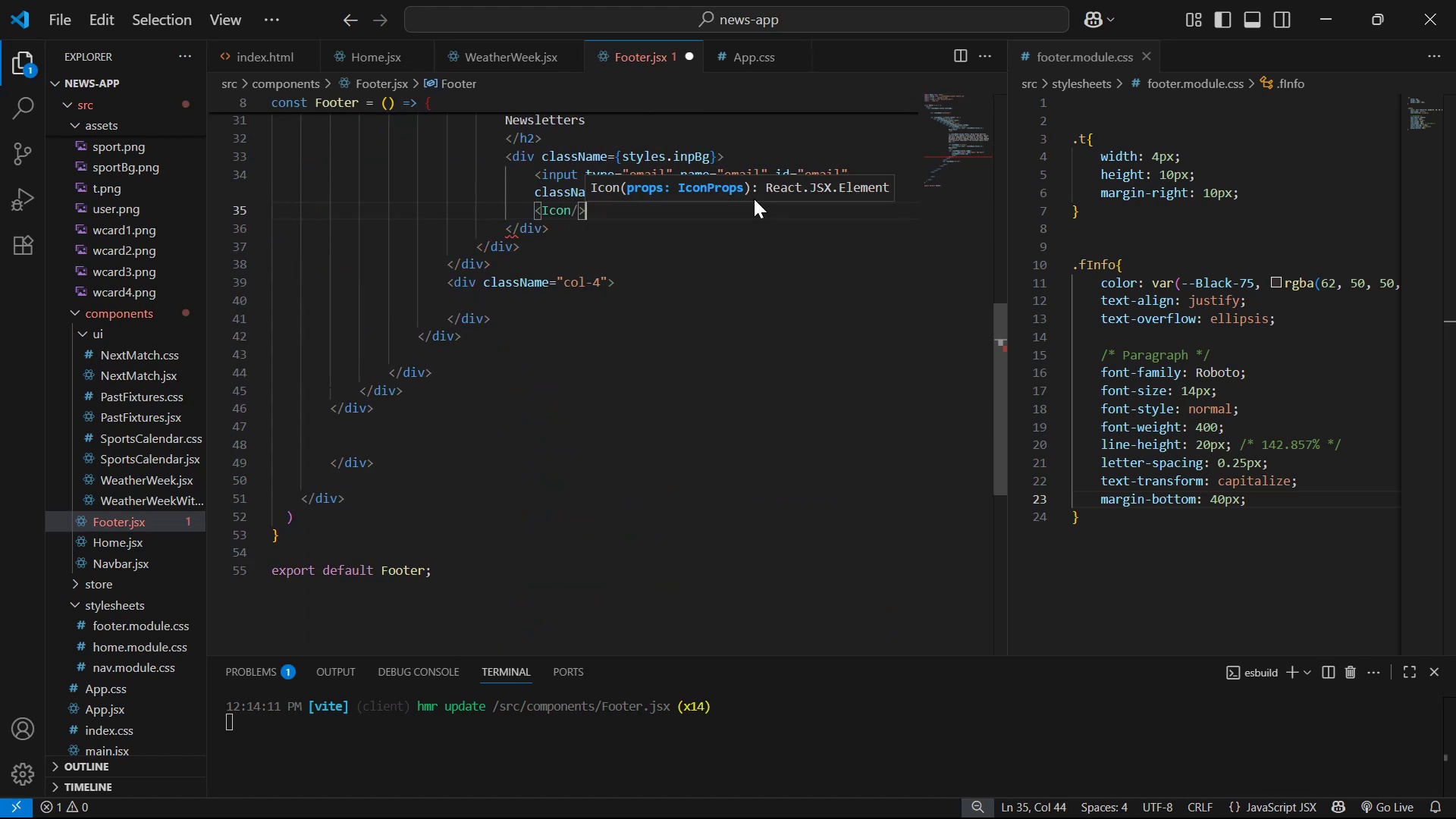 
key(ArrowLeft)
 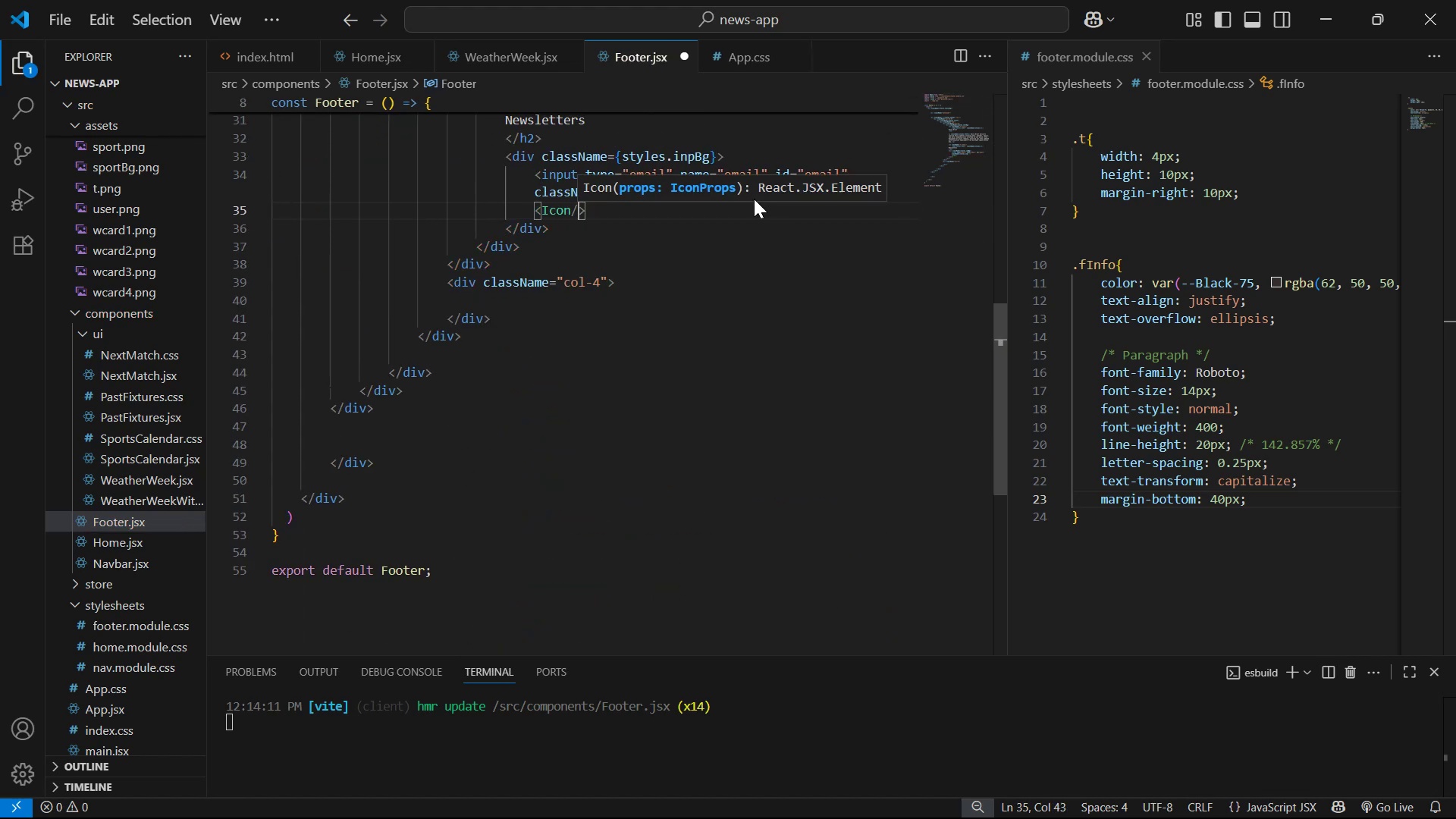 
key(ArrowLeft)
 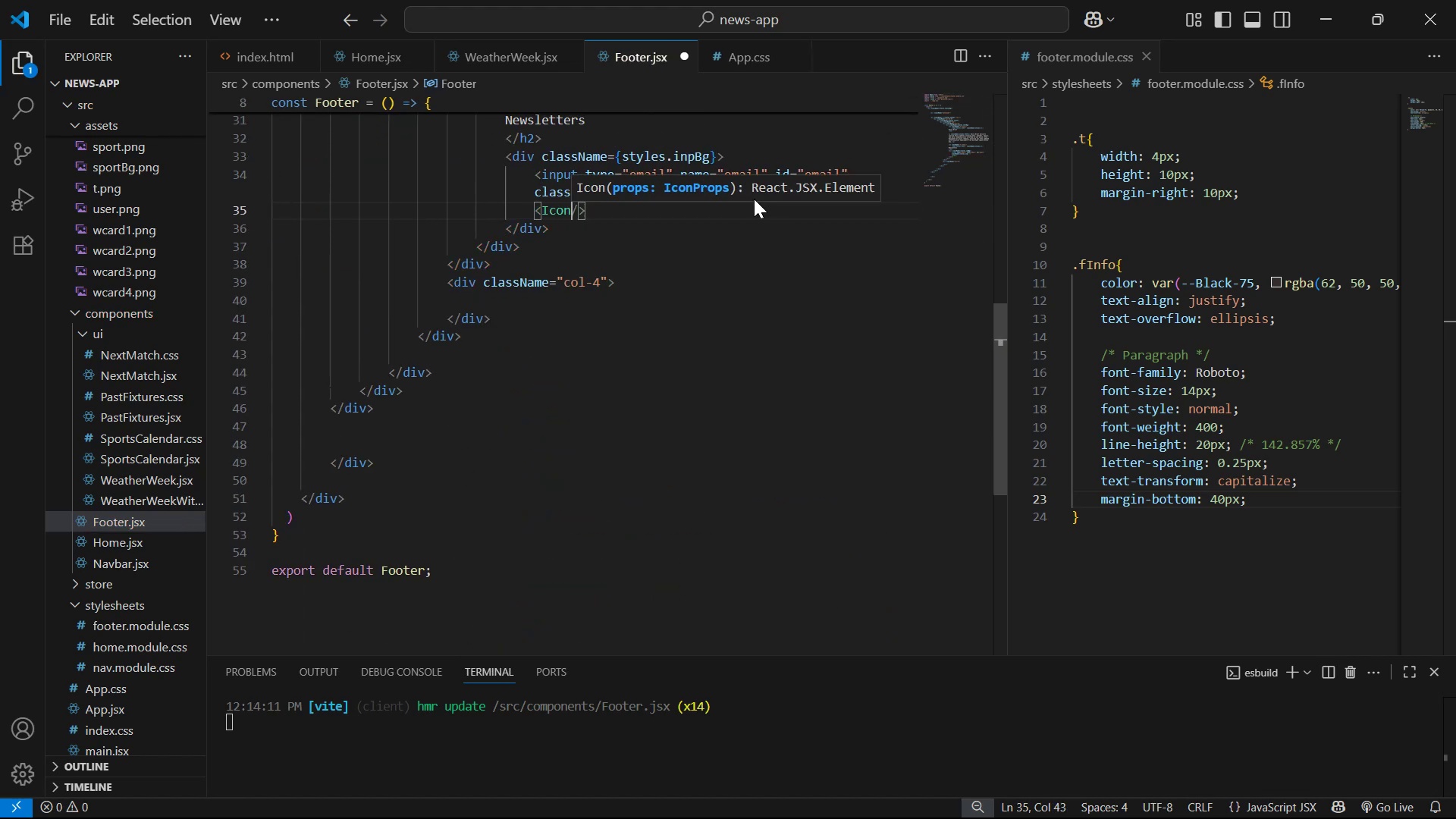 
type( ico)
 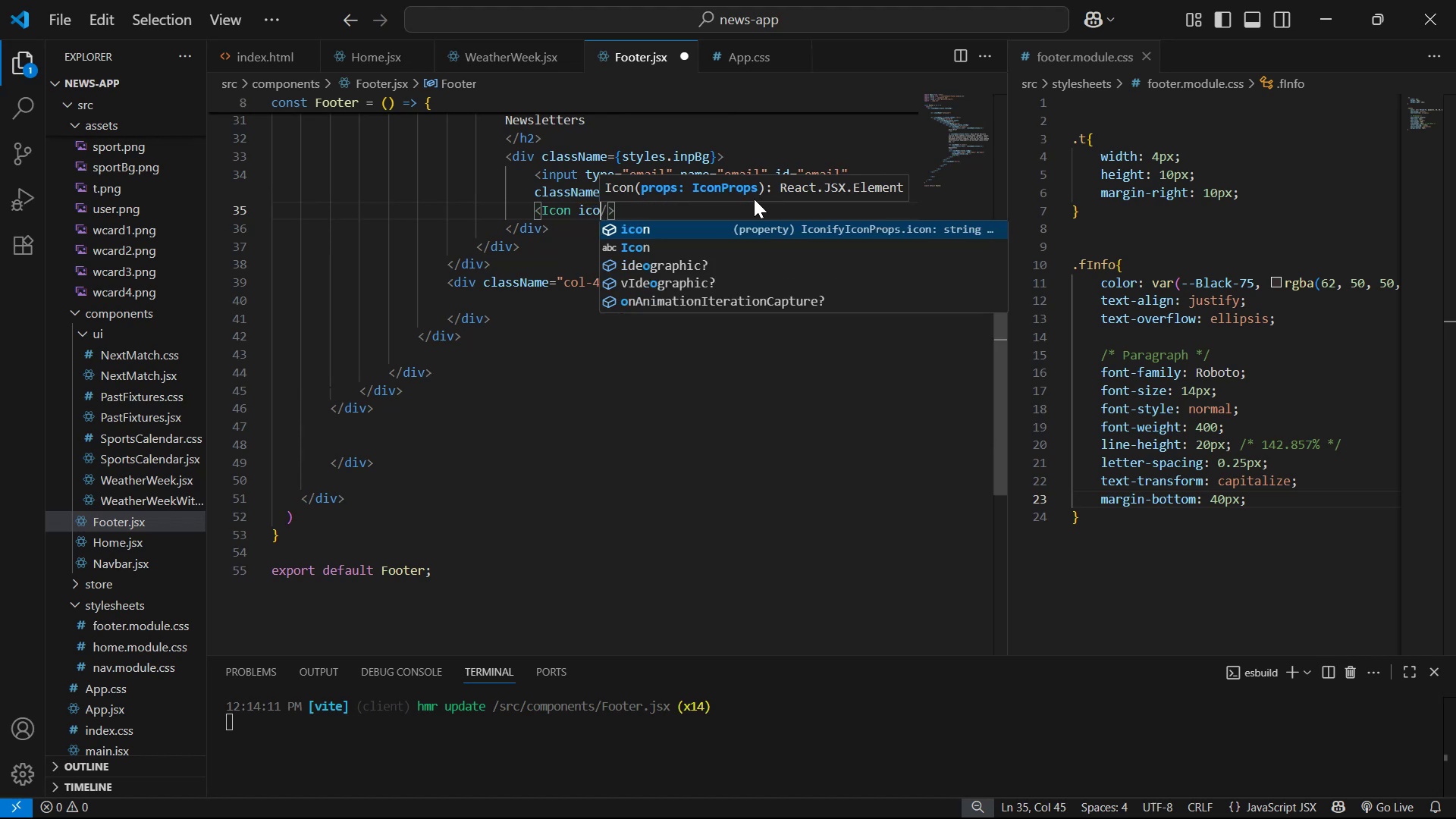 
key(Enter)
 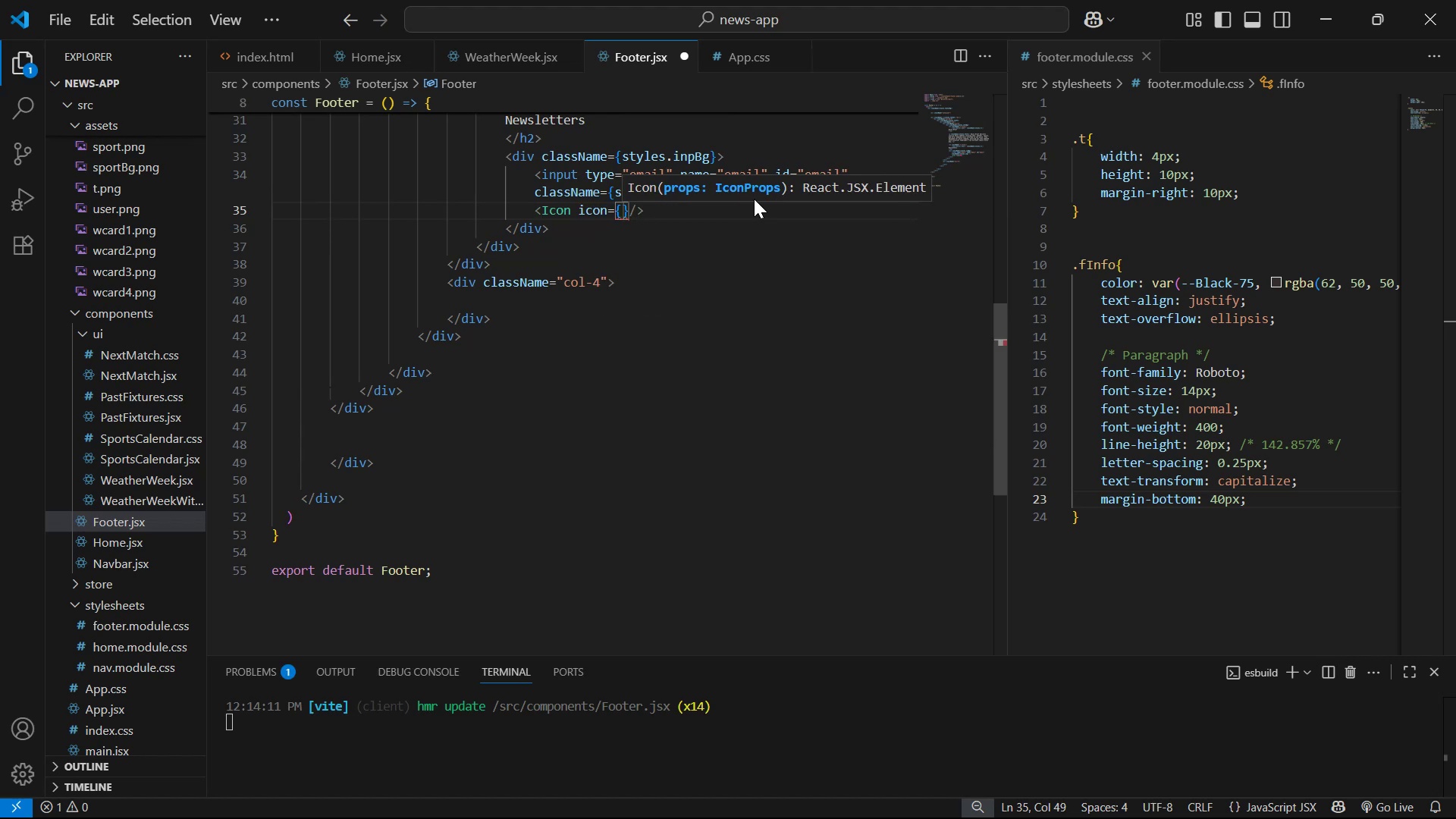 
key(ArrowRight)
 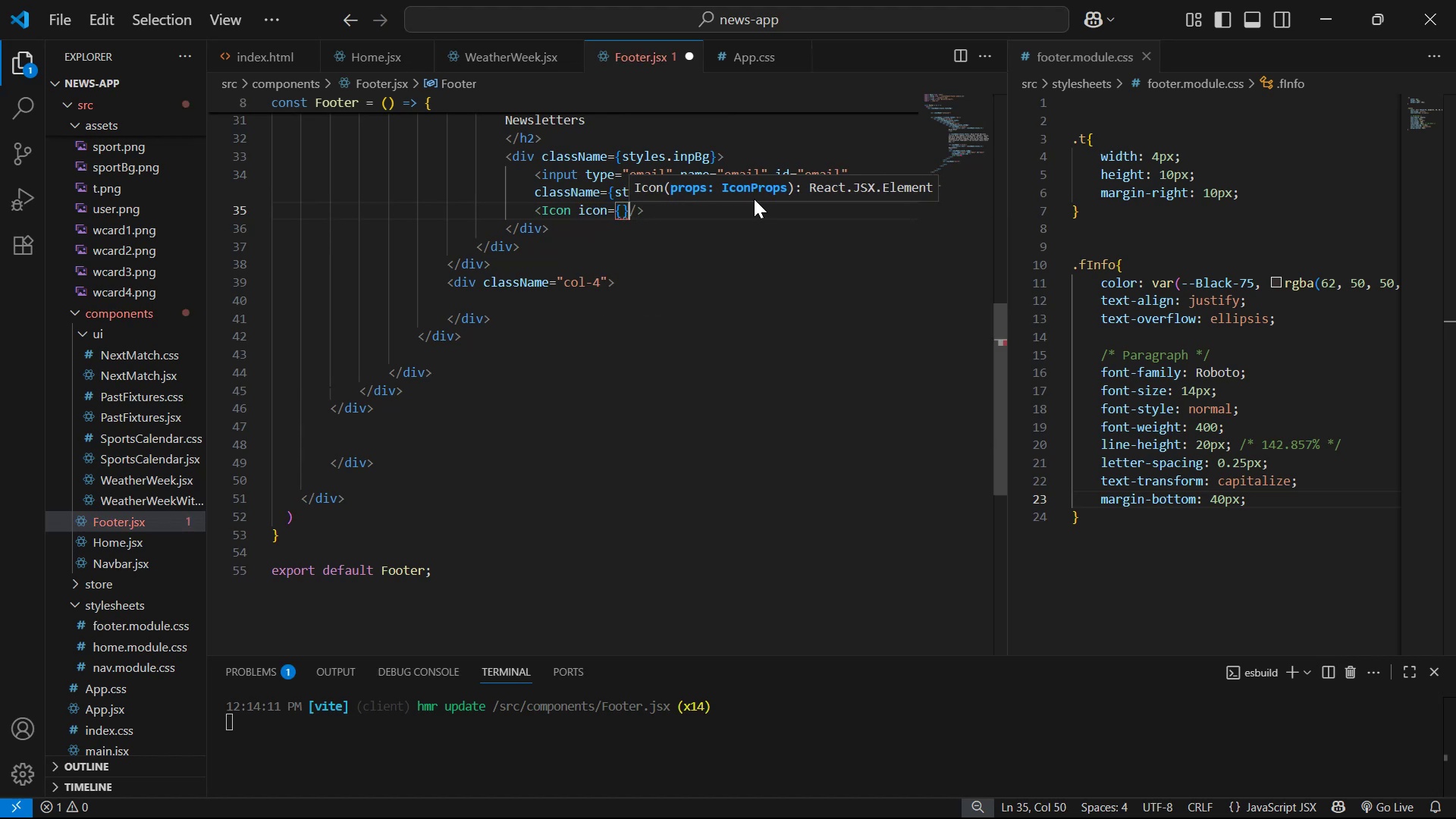 
key(Backspace)
 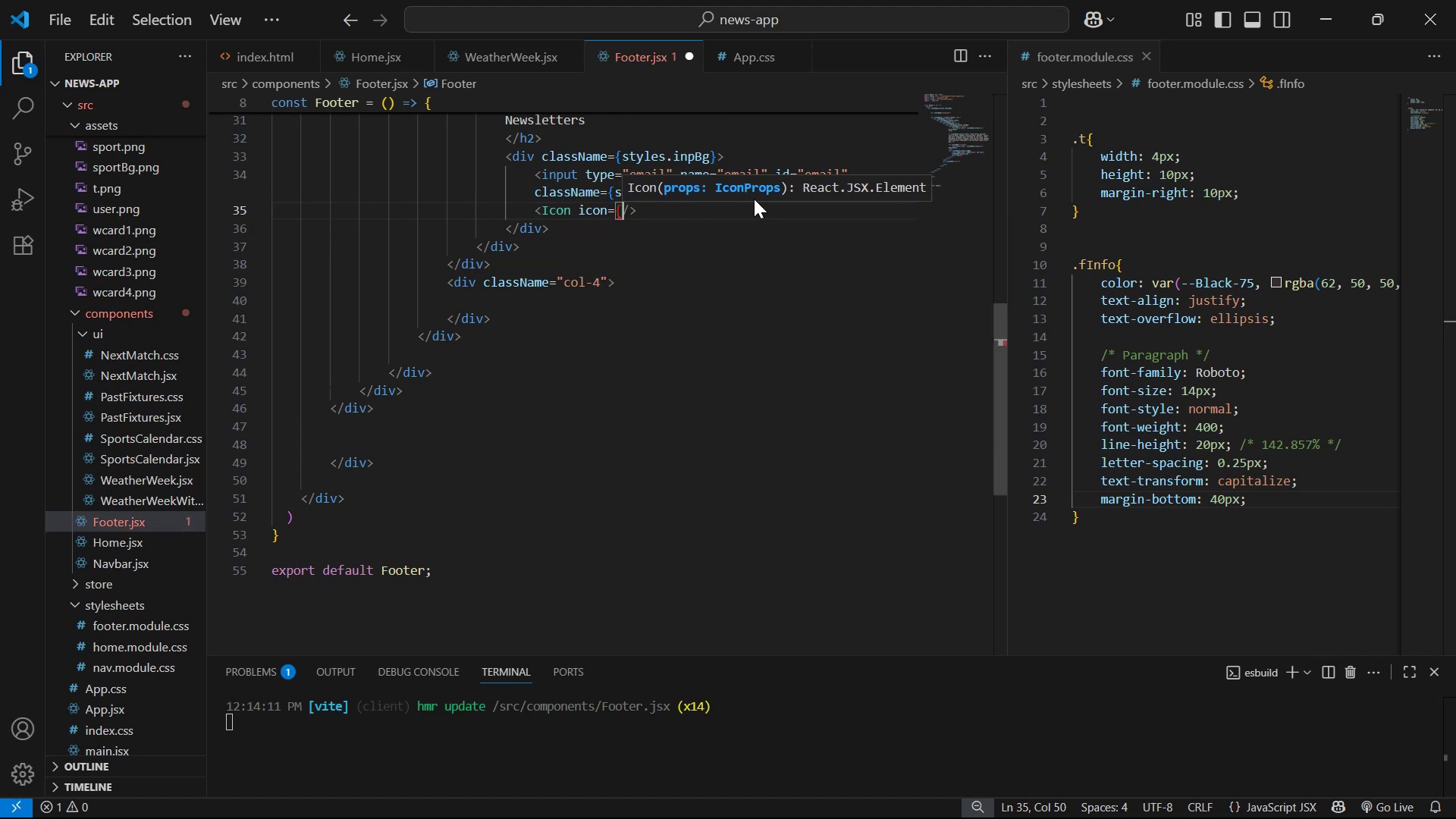 
key(Backspace)
 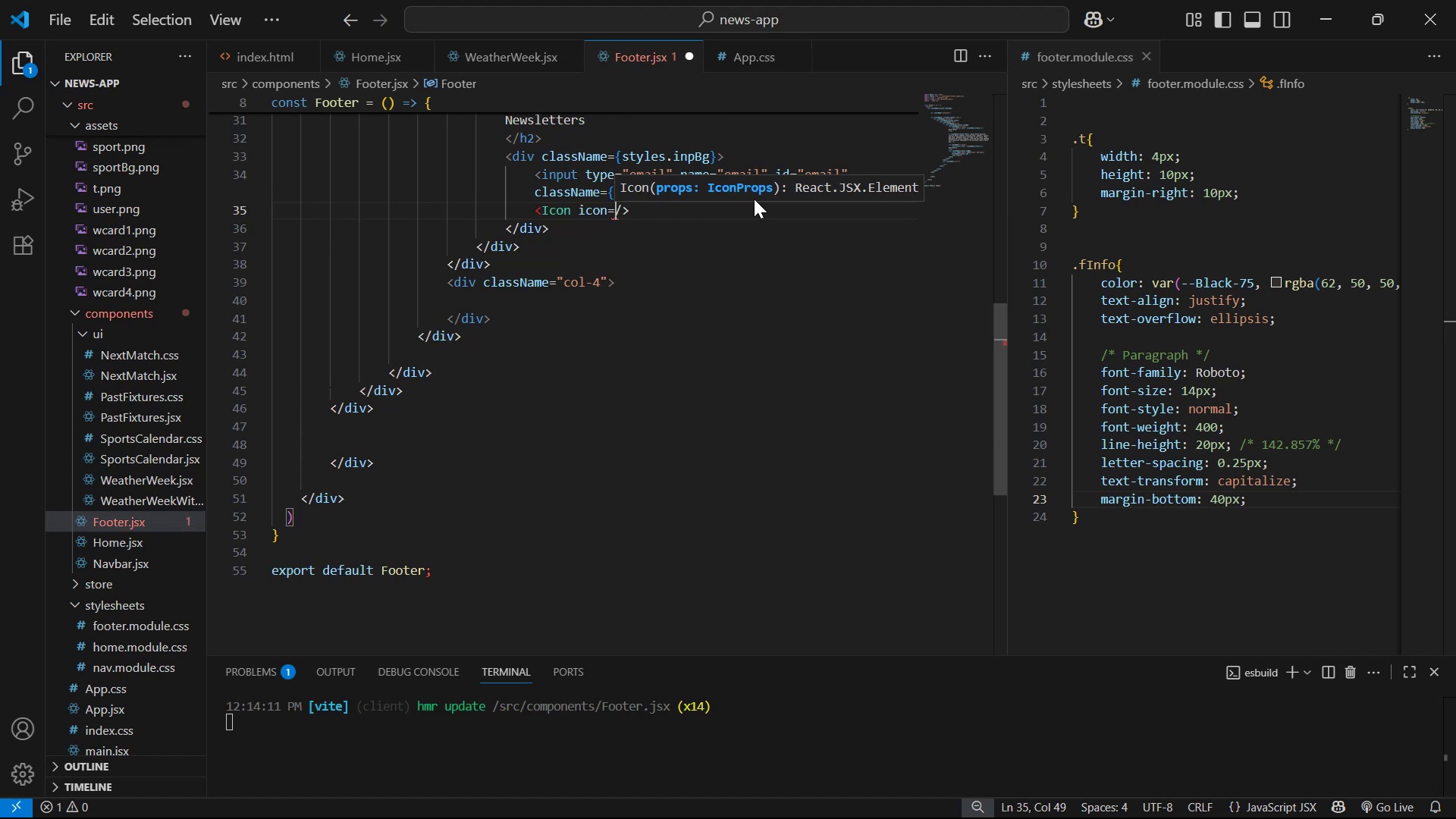 
key(Shift+Quote)
 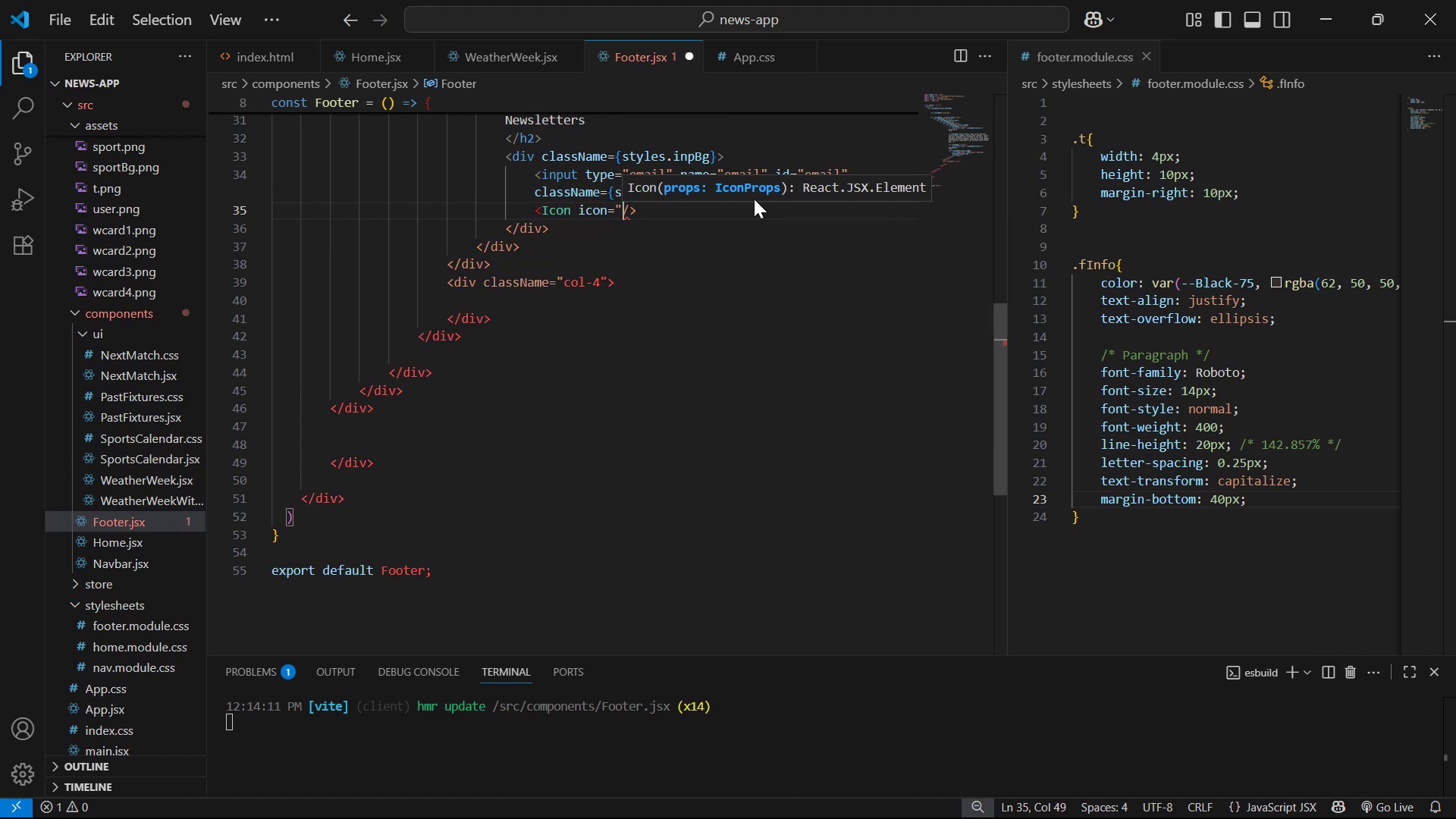 
key(ArrowRight)
 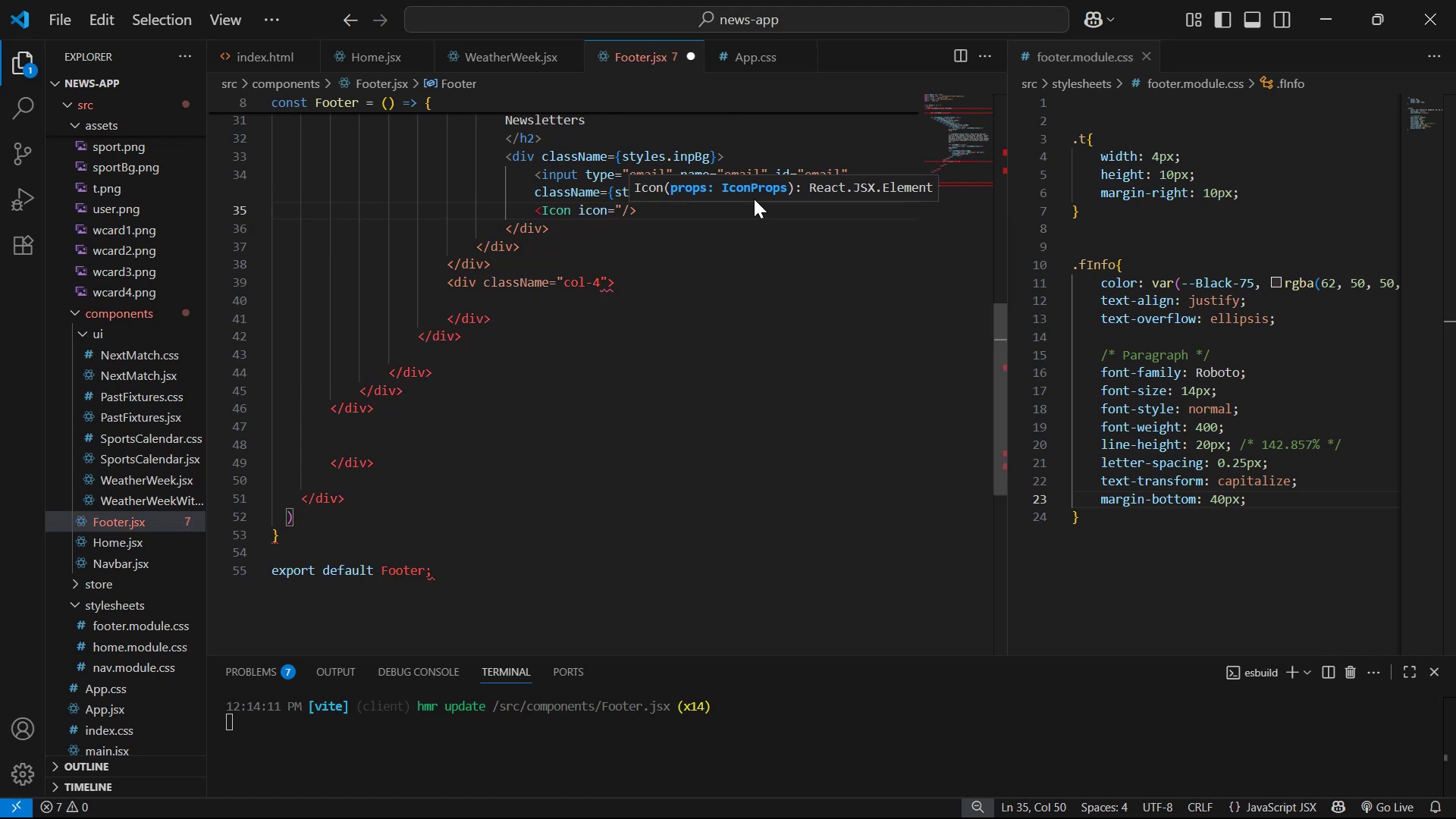 
key(ArrowLeft)
 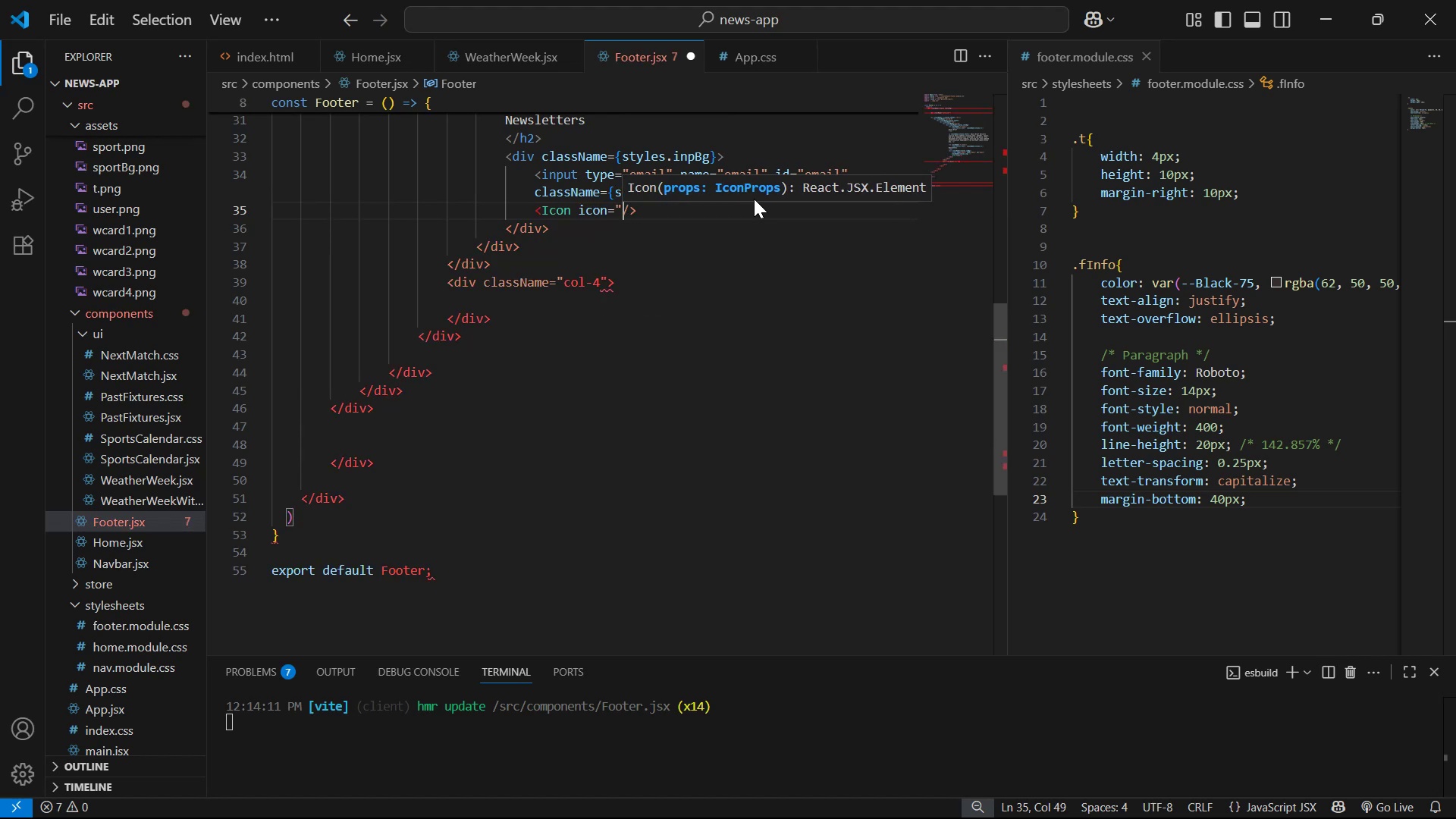 
type(" cla)
 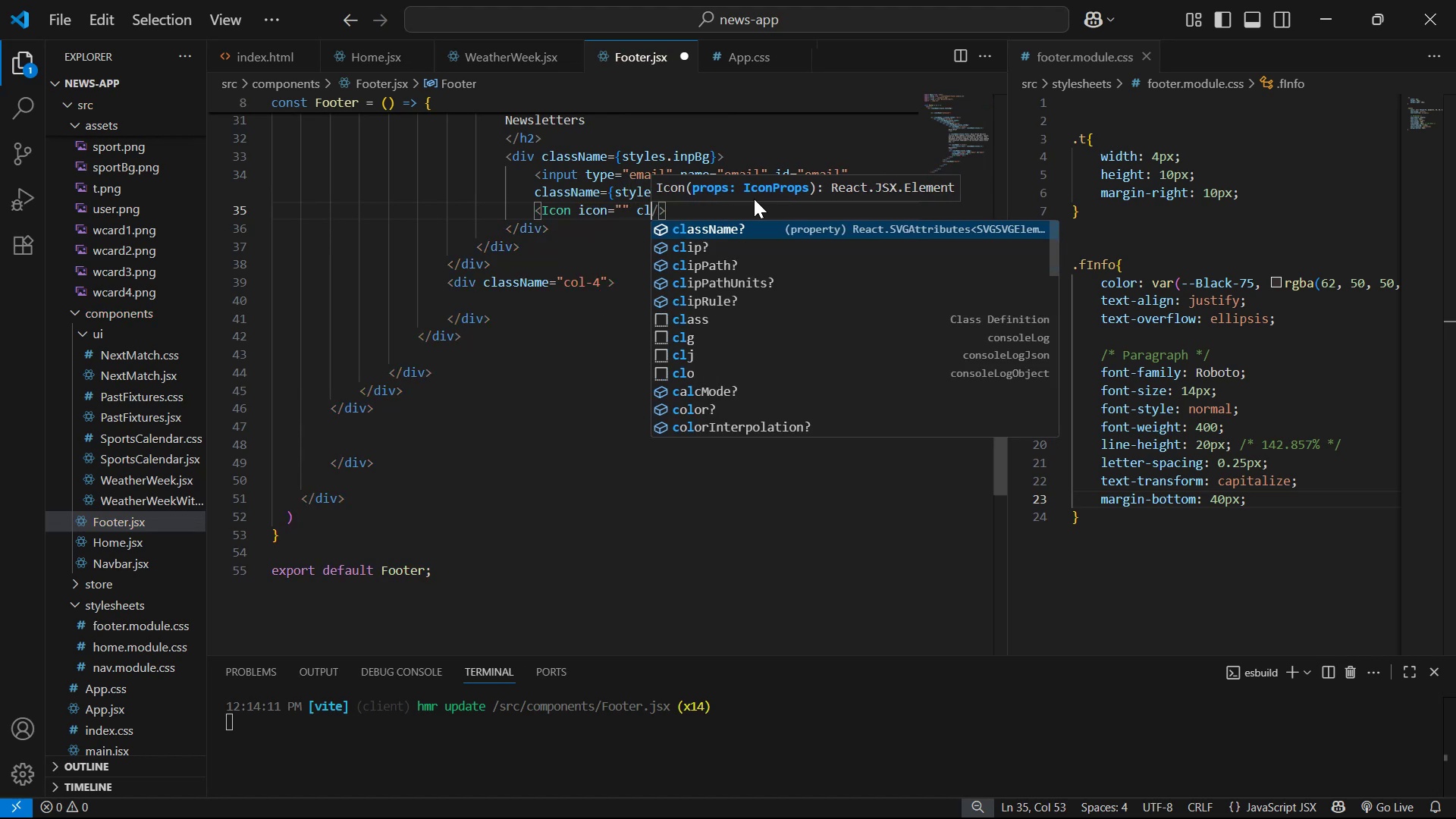 
key(Enter)
 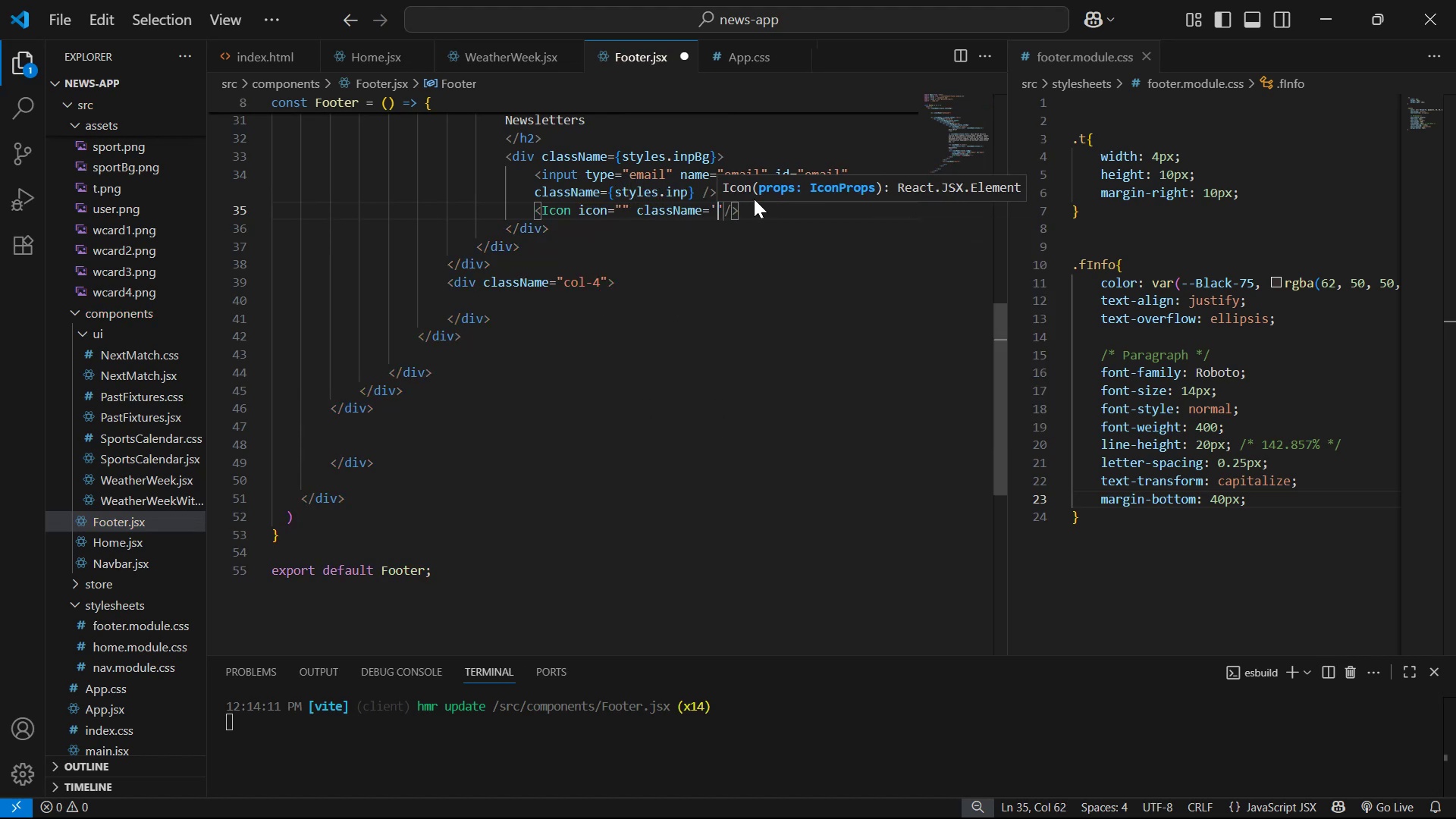 
key(ArrowRight)
 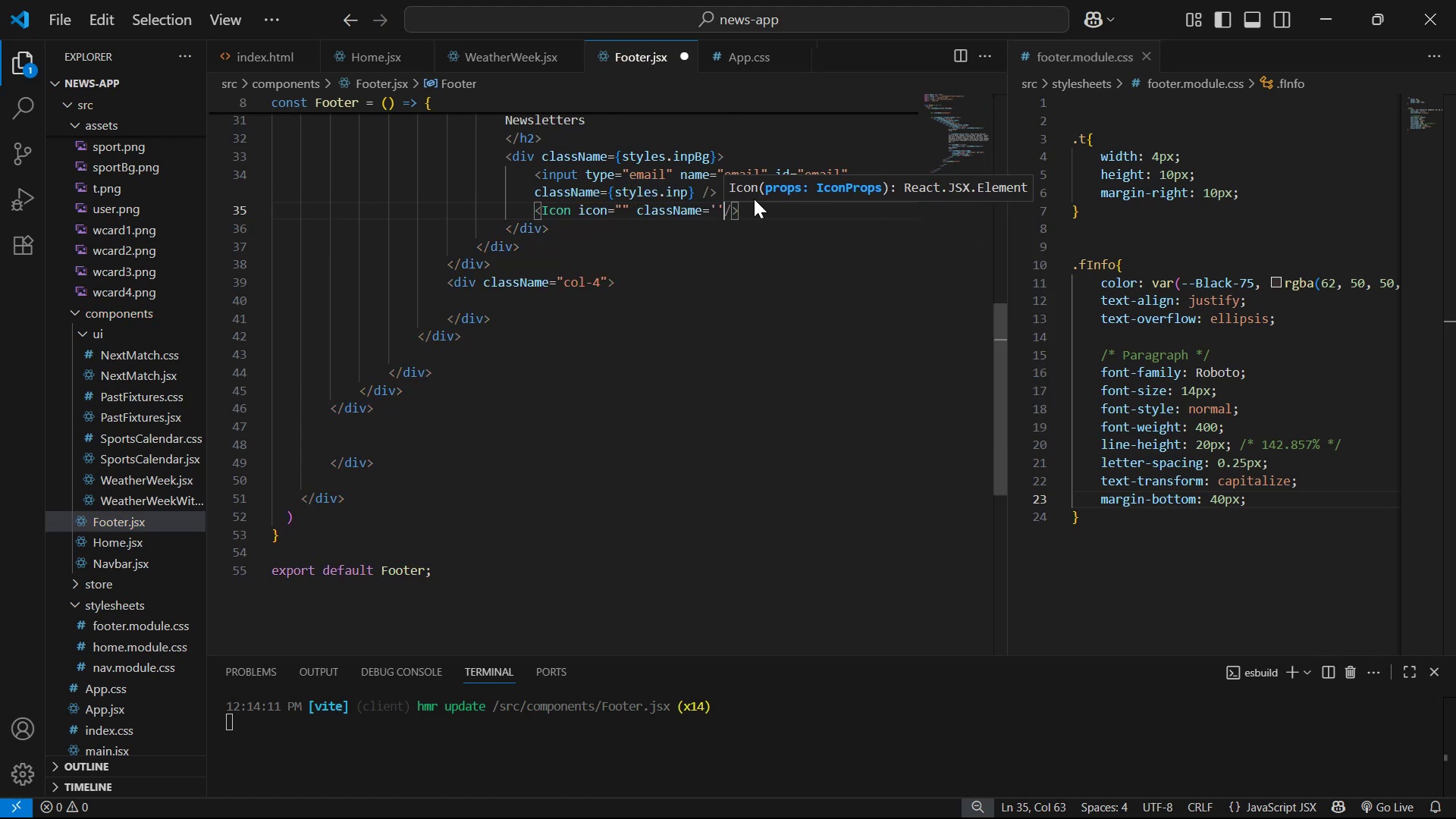 
key(Backspace)
key(Backspace)
type({sty)
 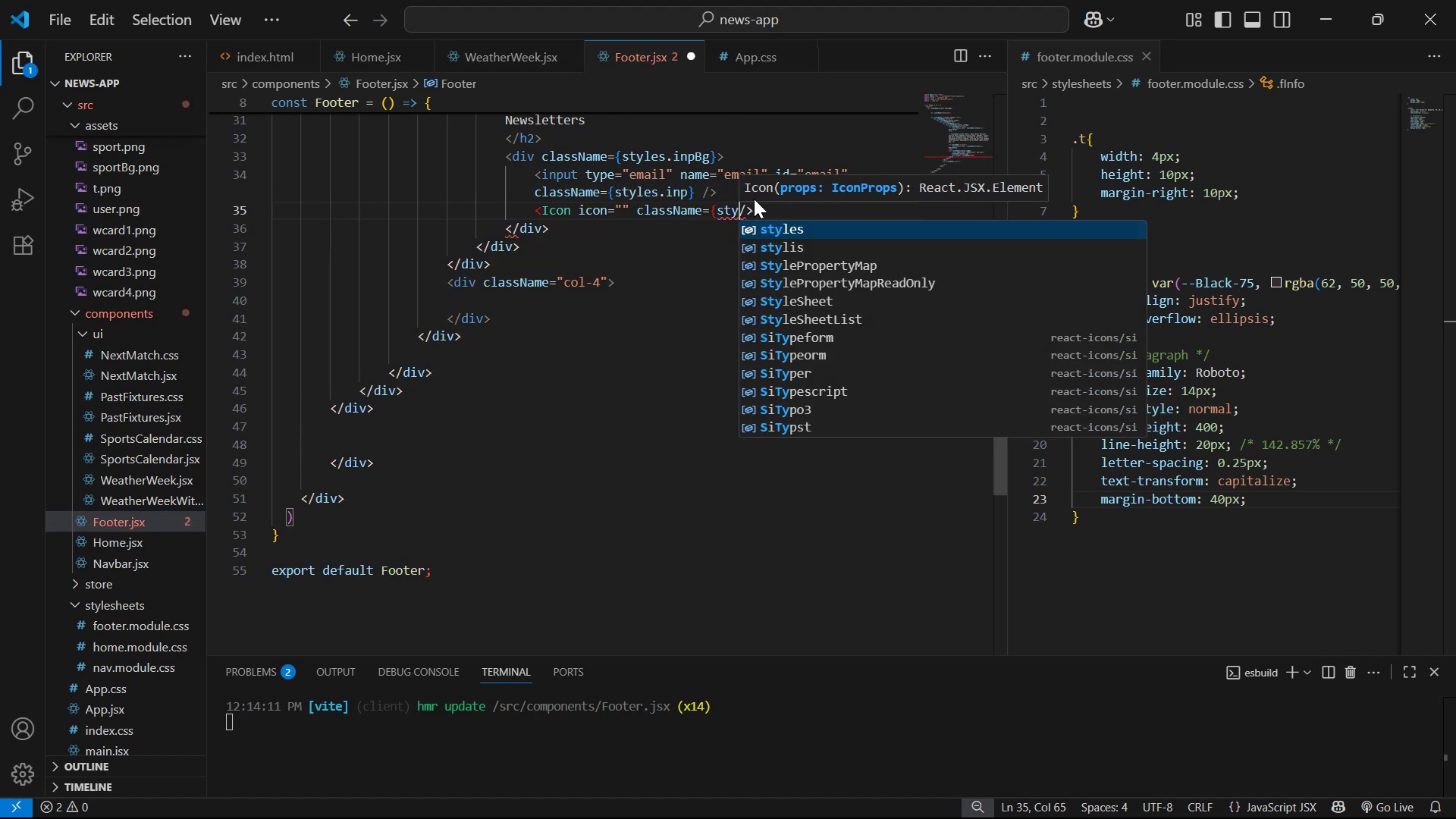 
key(Enter)
 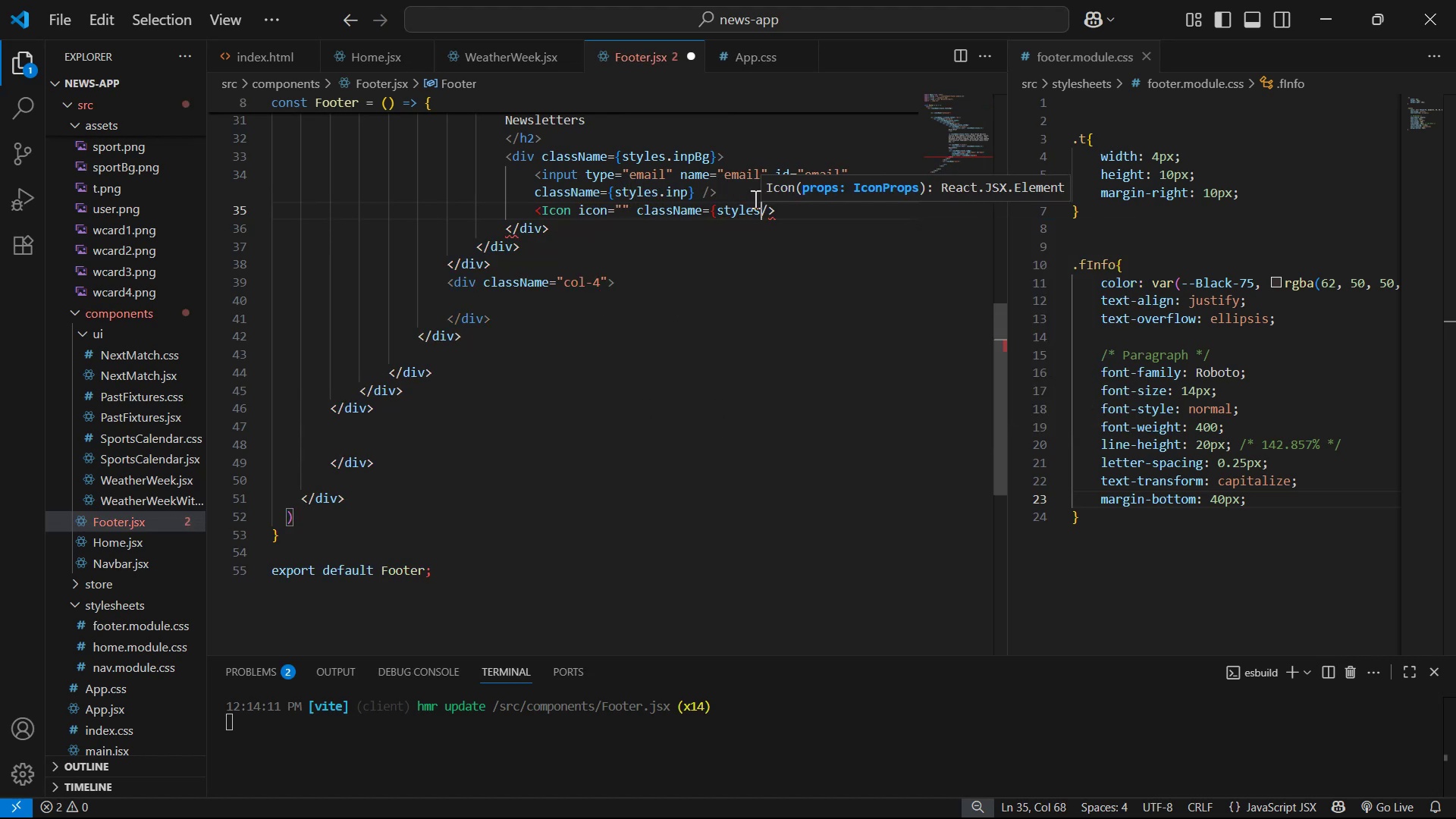 
key(Shift+BracketRight)
 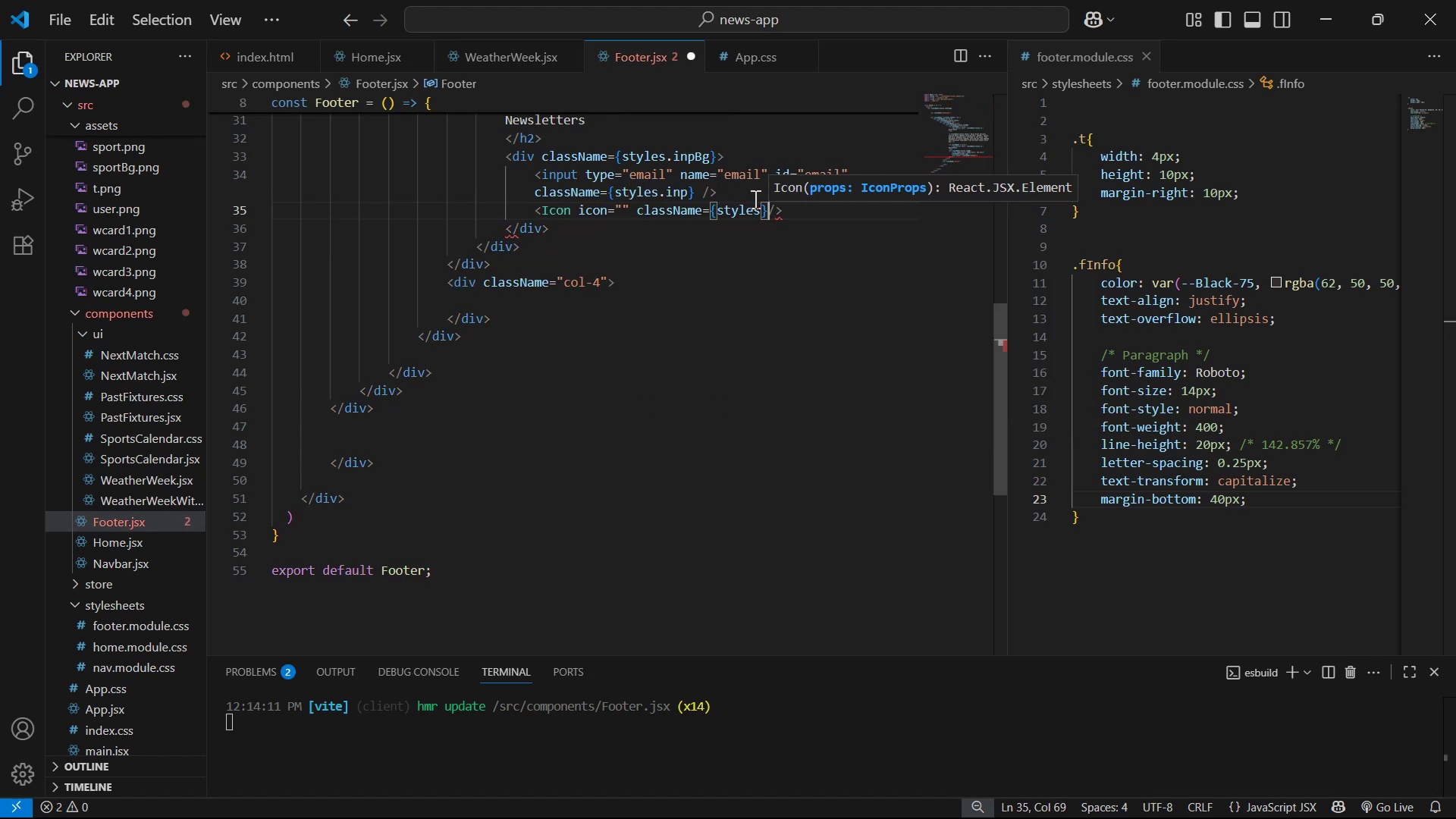 
key(ArrowLeft)
 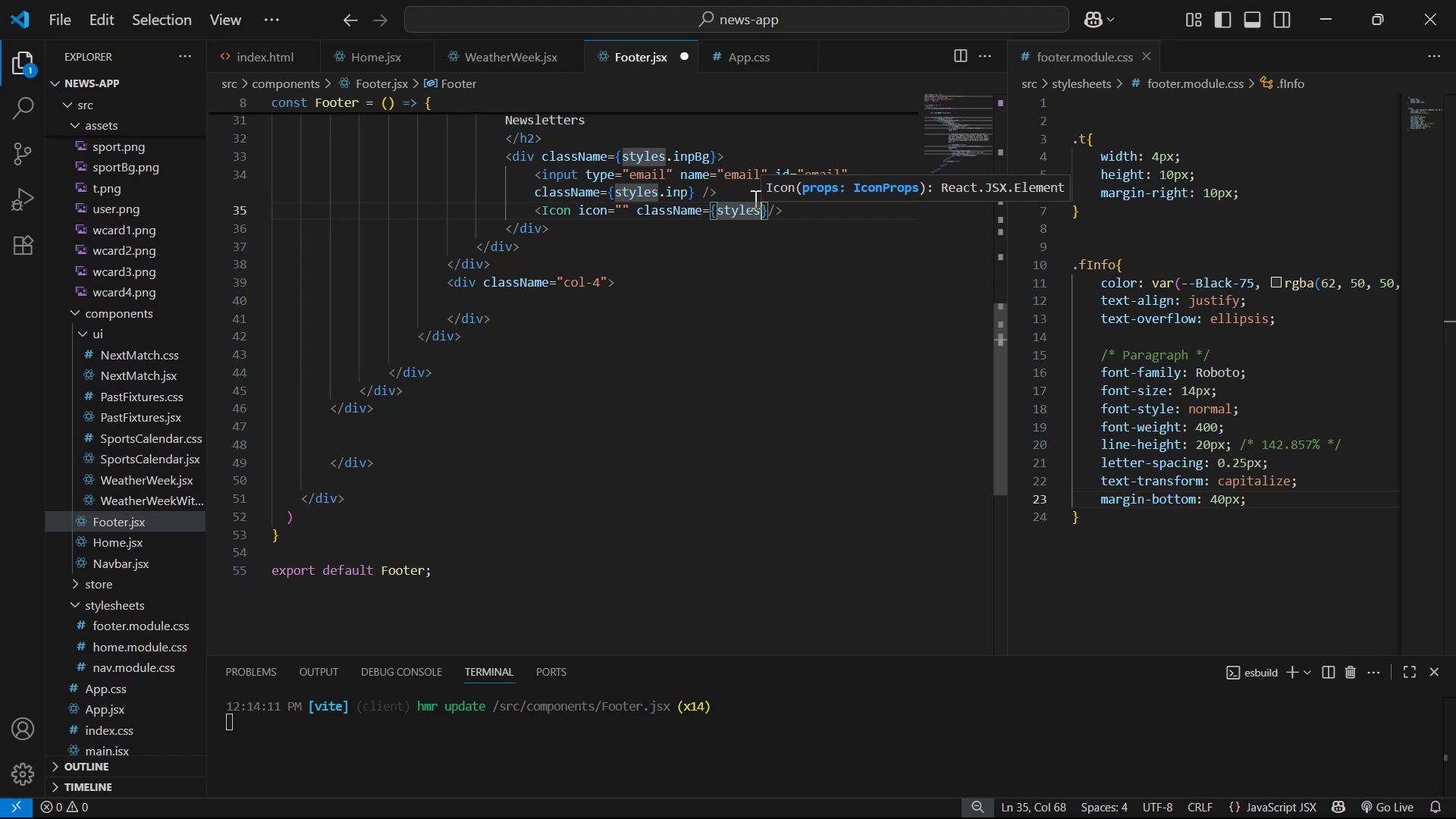 
type(.inpIcon)
 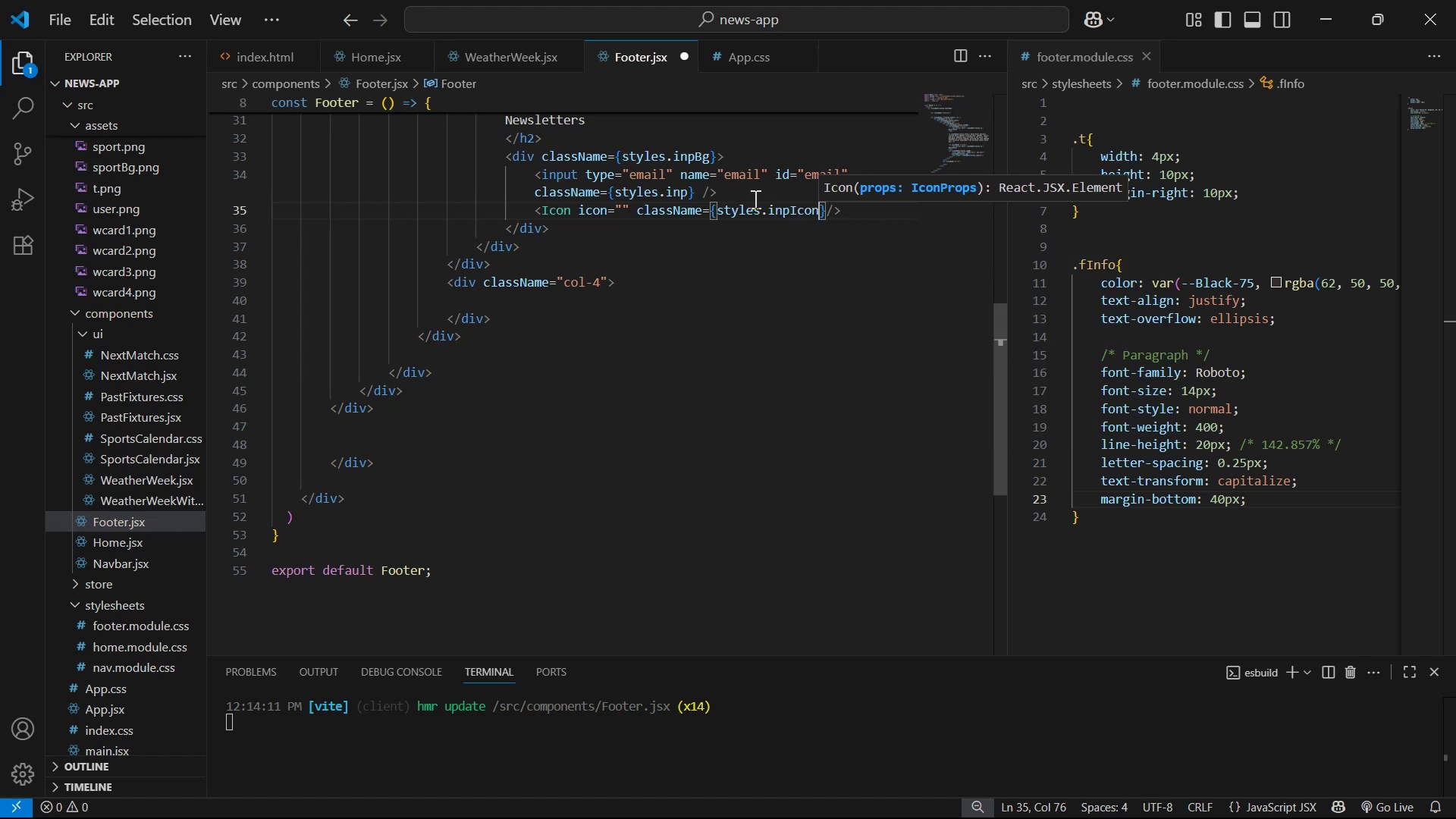 
key(Control+S)
 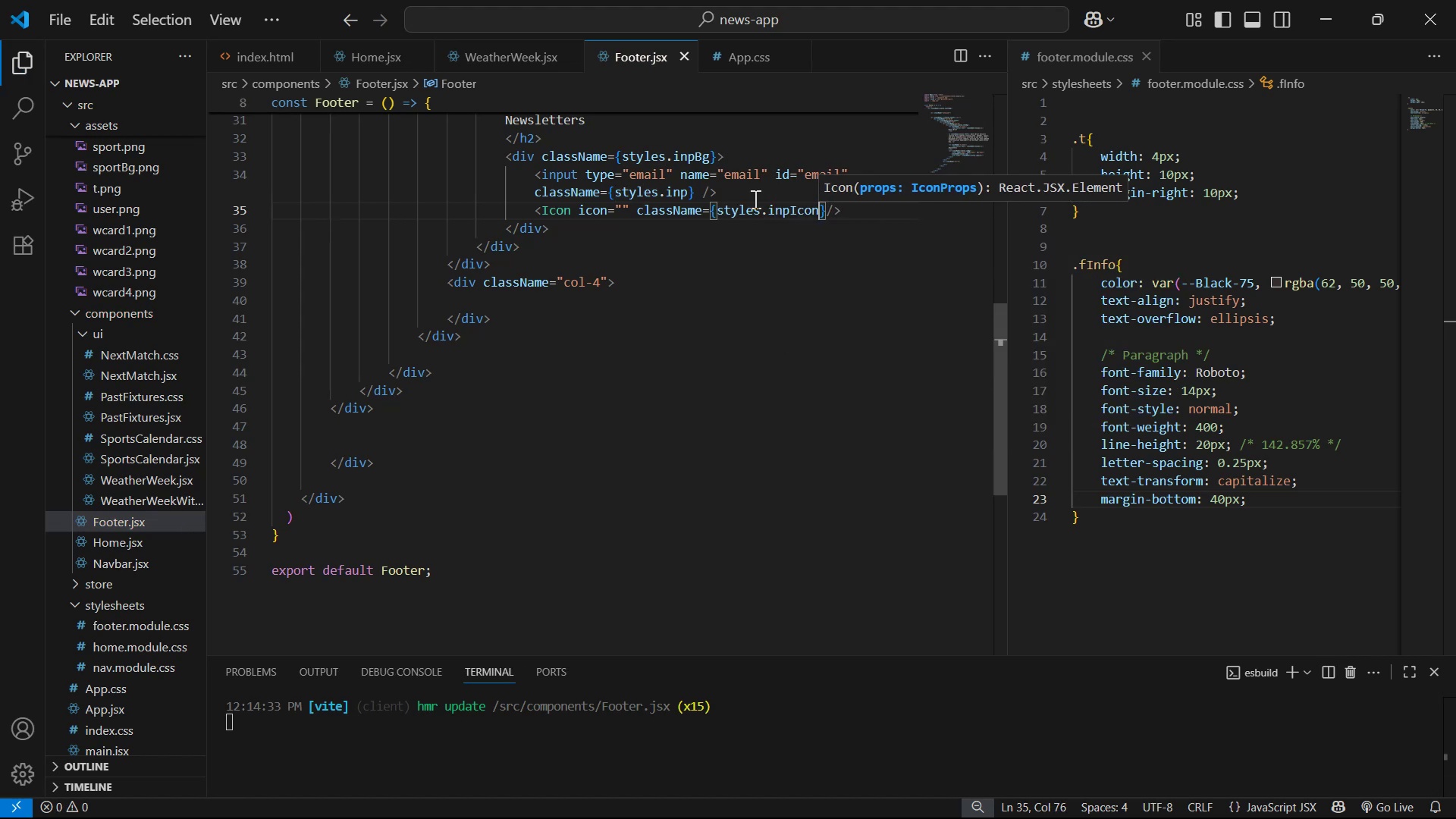 
key(Alt+Tab)
 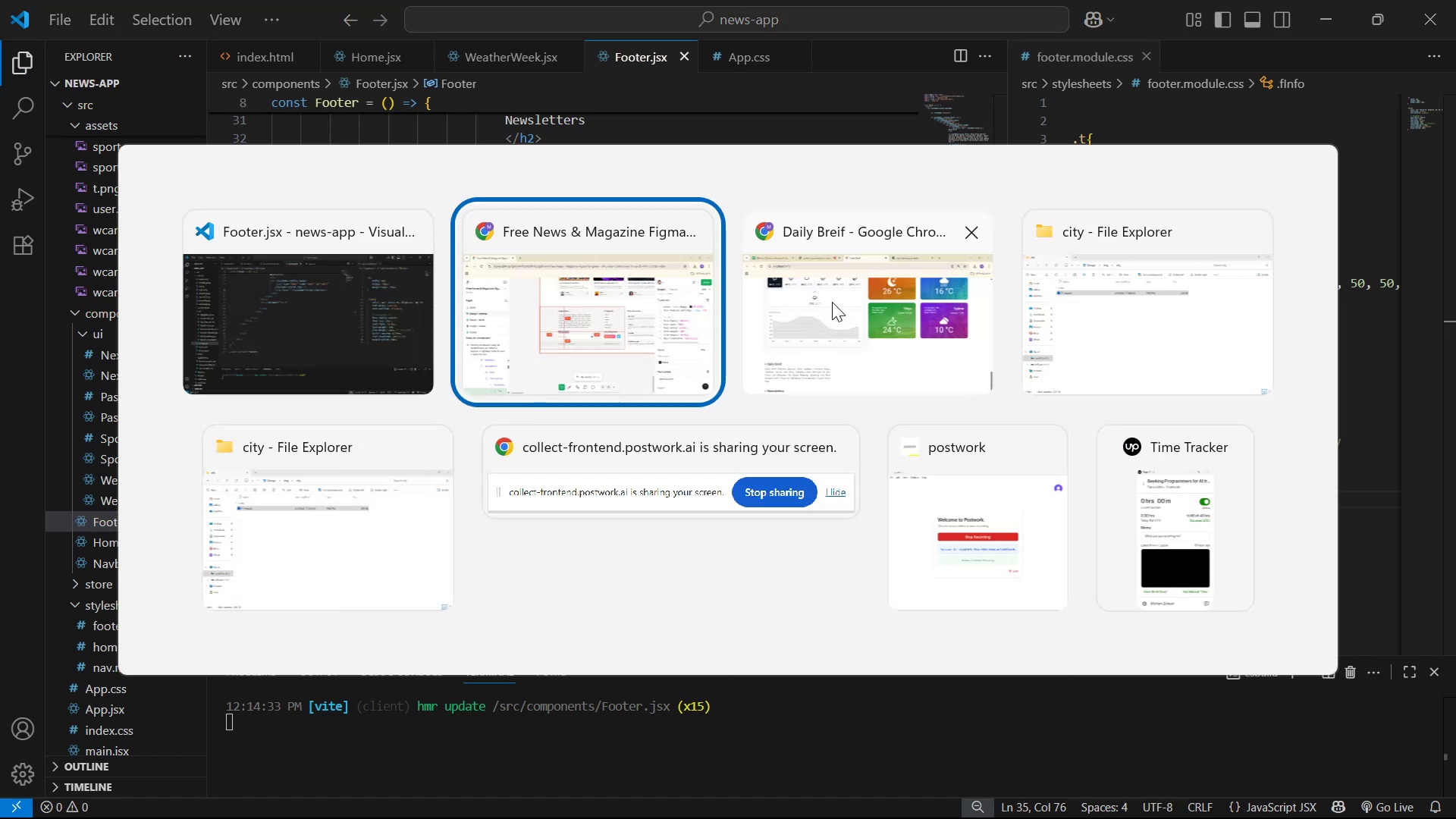 
key(Alt+Tab)
 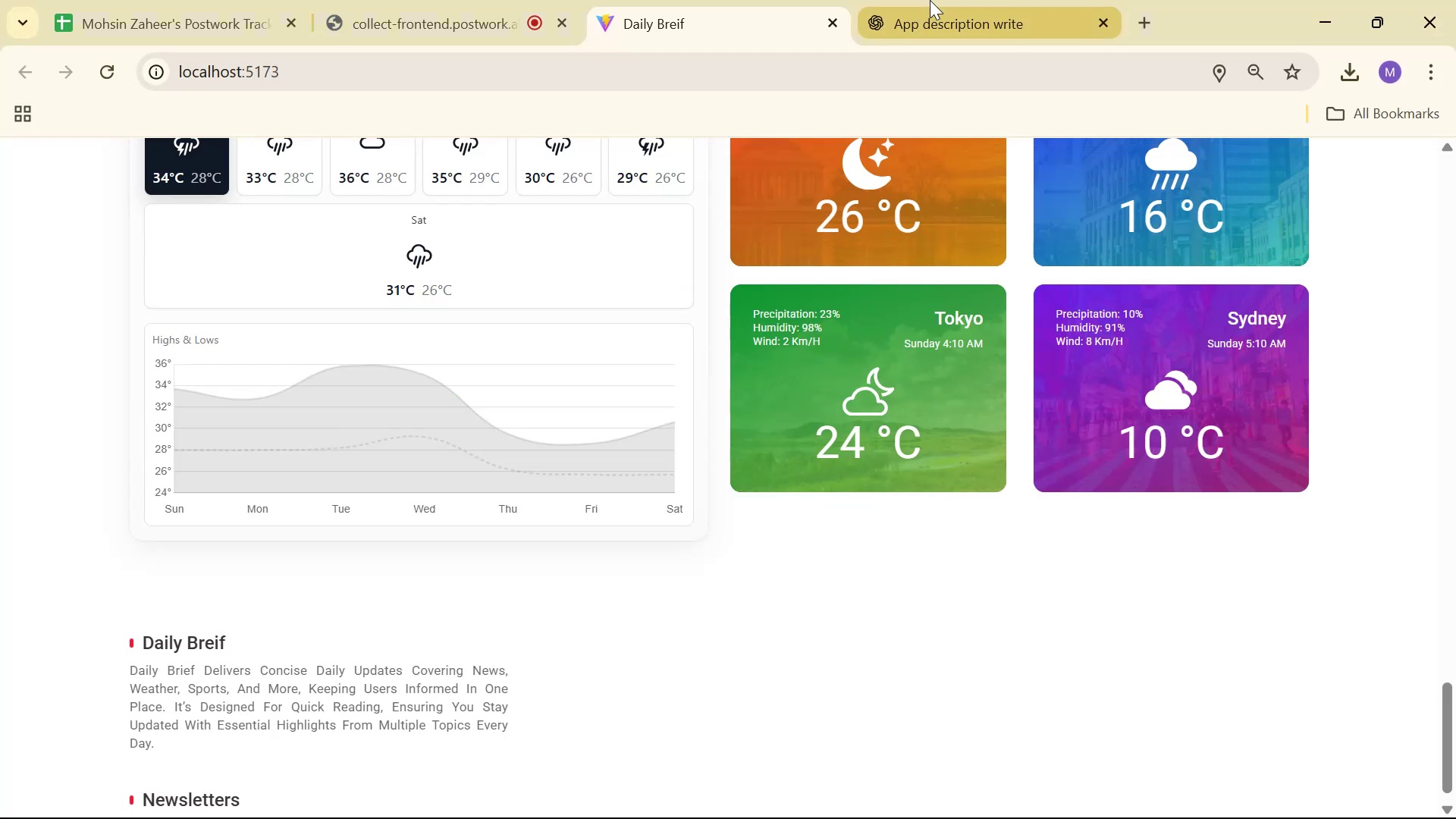 
key(Alt+Tab)
 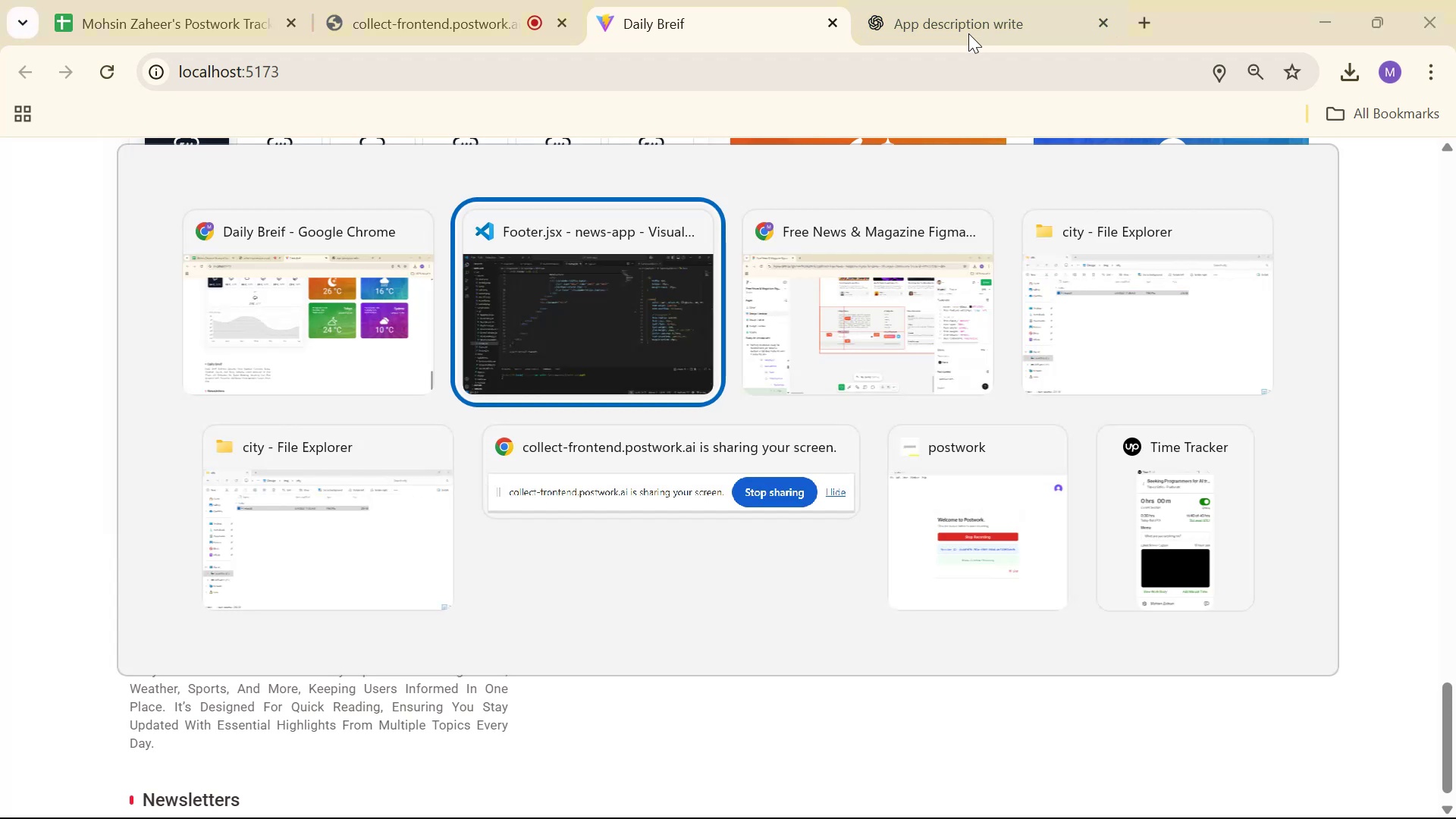 
key(Alt+Tab)
 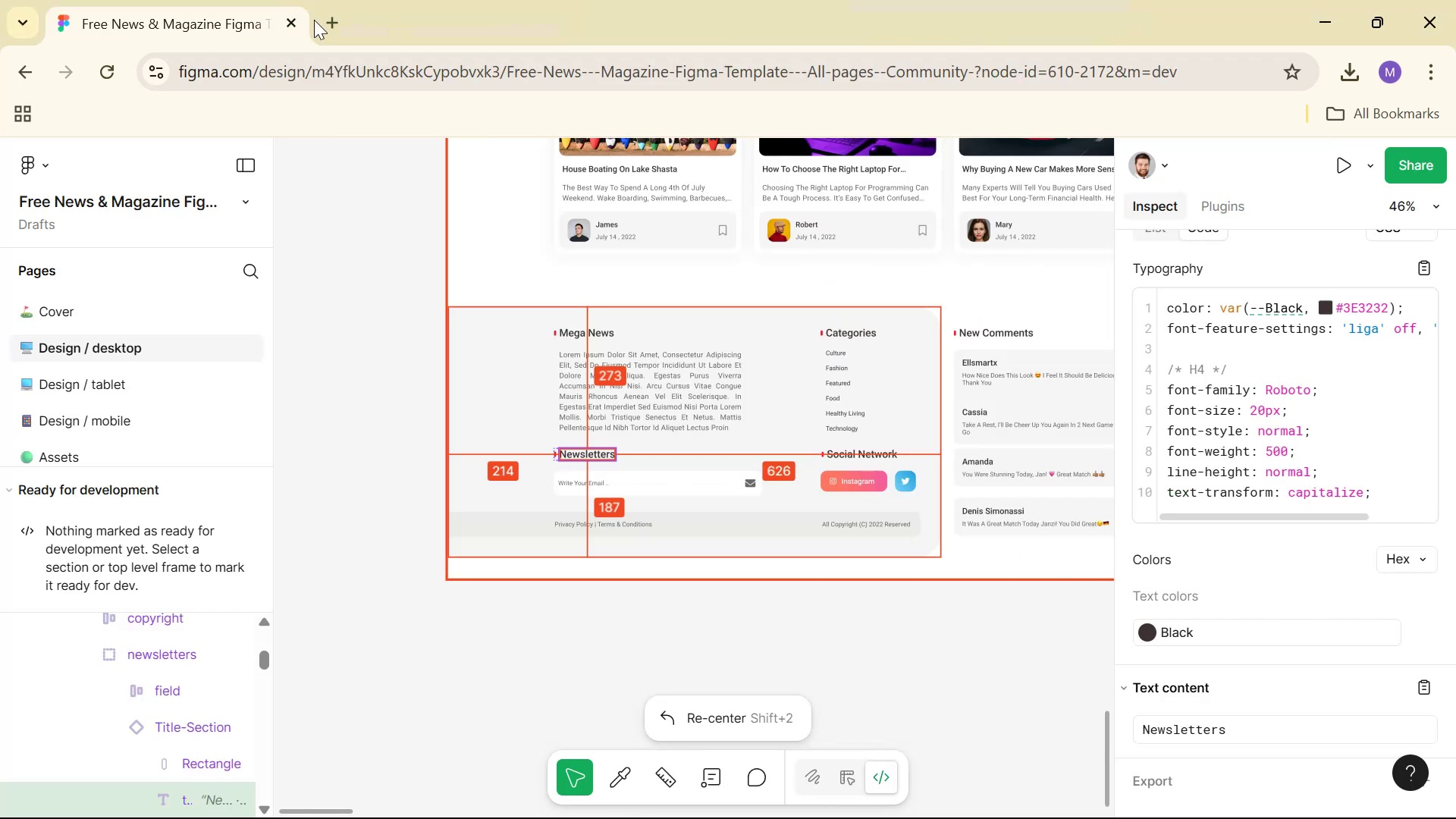 
double_click([325, 22])
 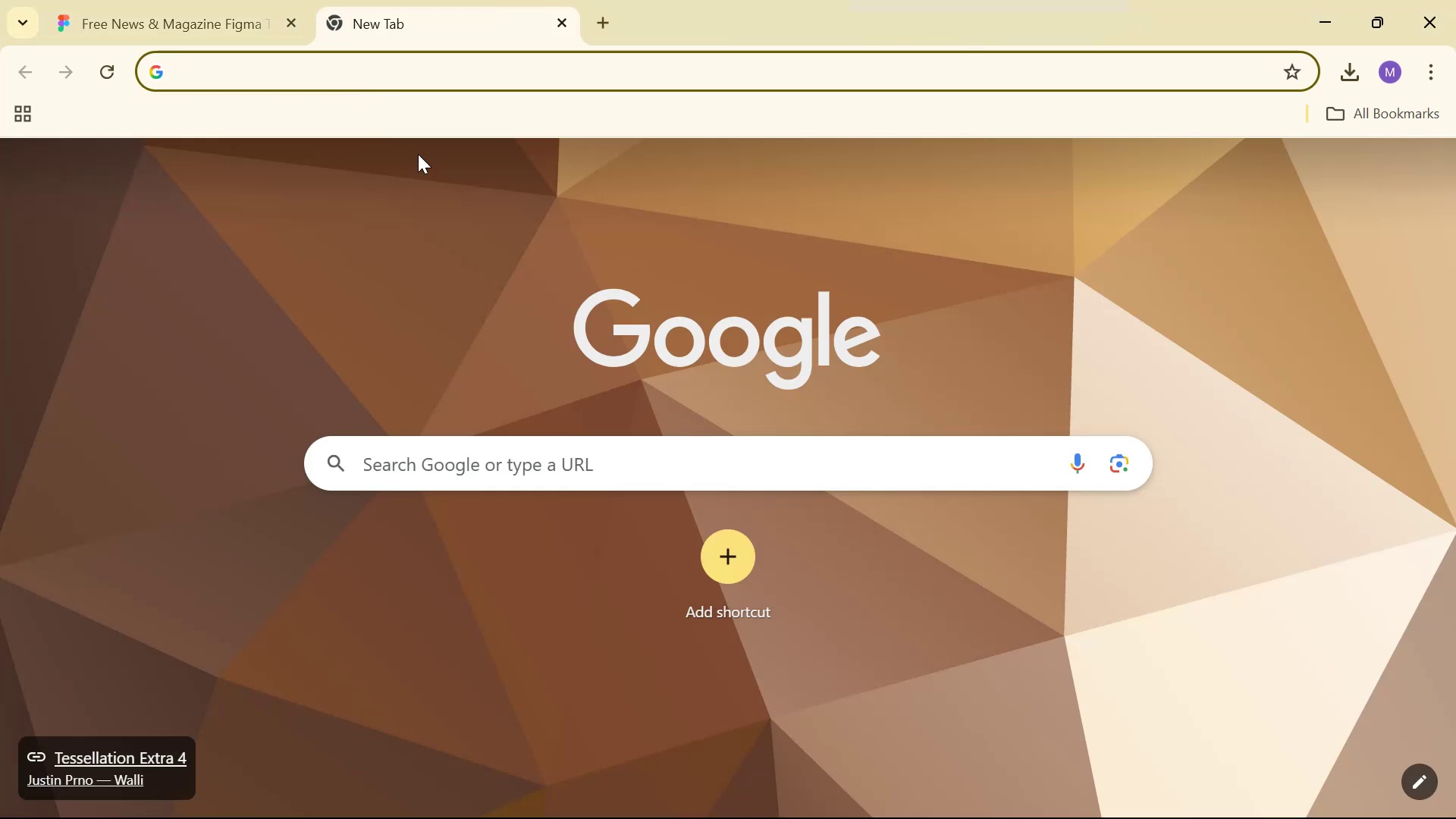 
type(iconify )
 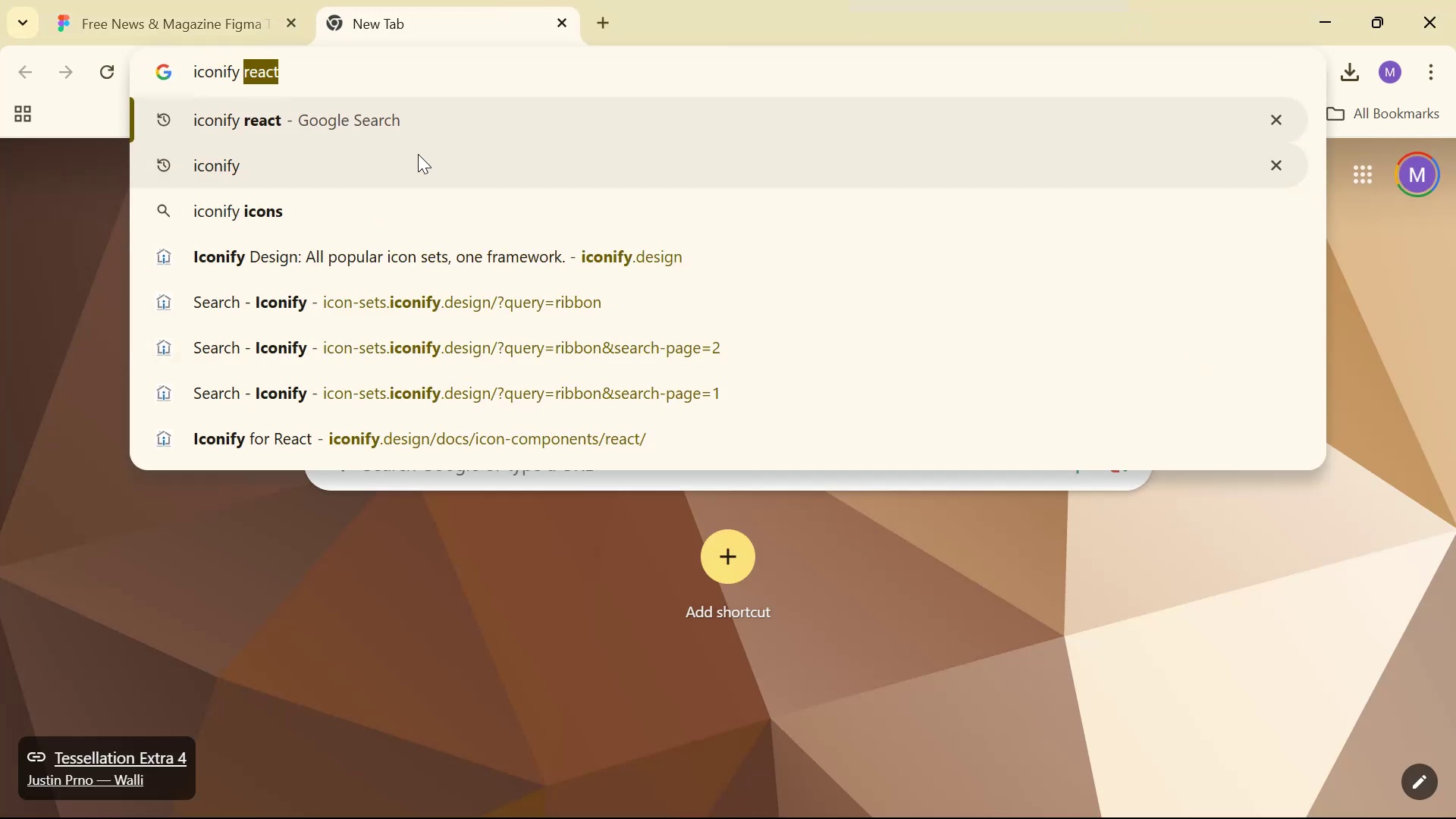 
key(Enter)
 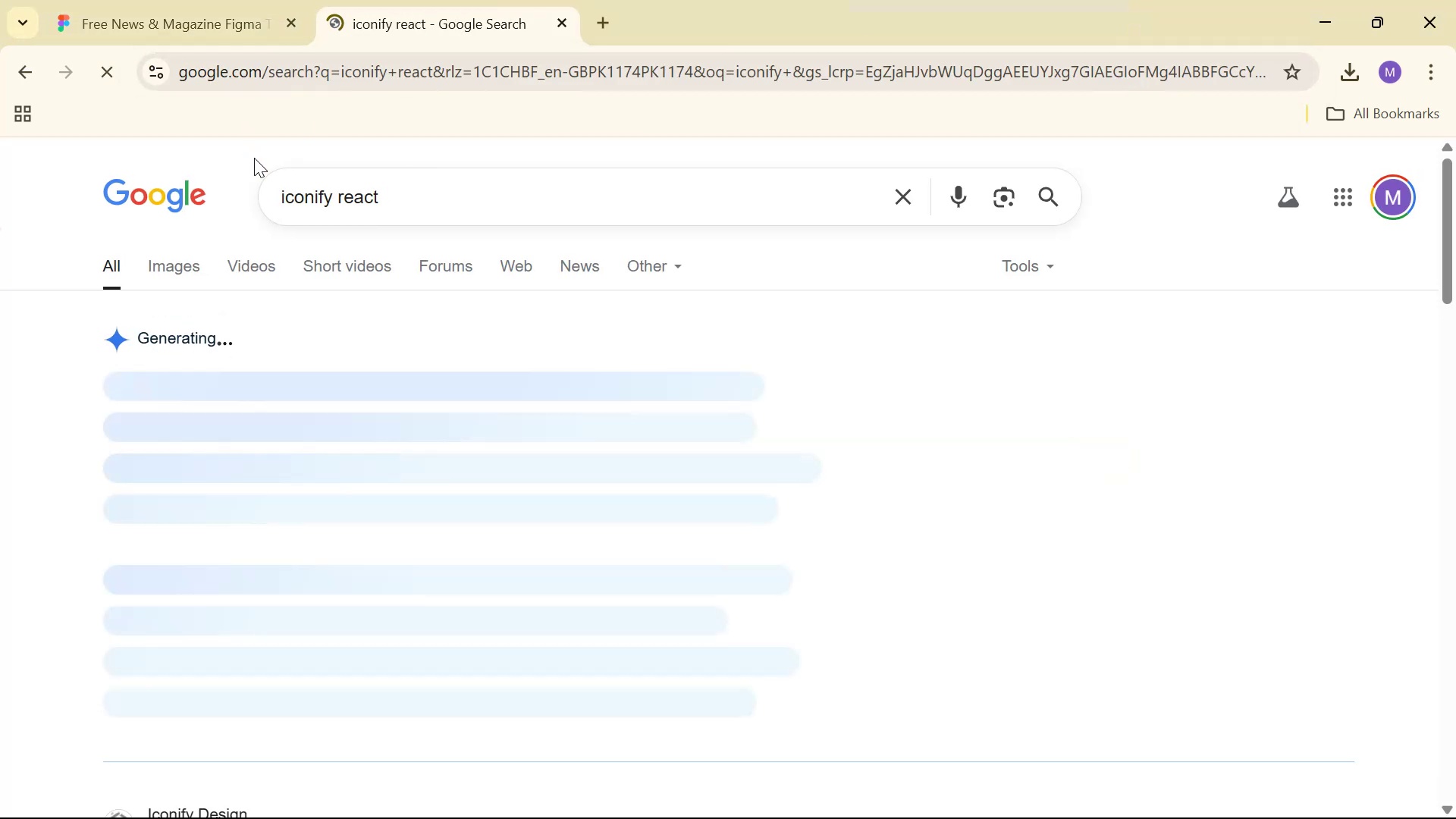 
scroll: coordinate [332, 262], scroll_direction: down, amount: 4.0
 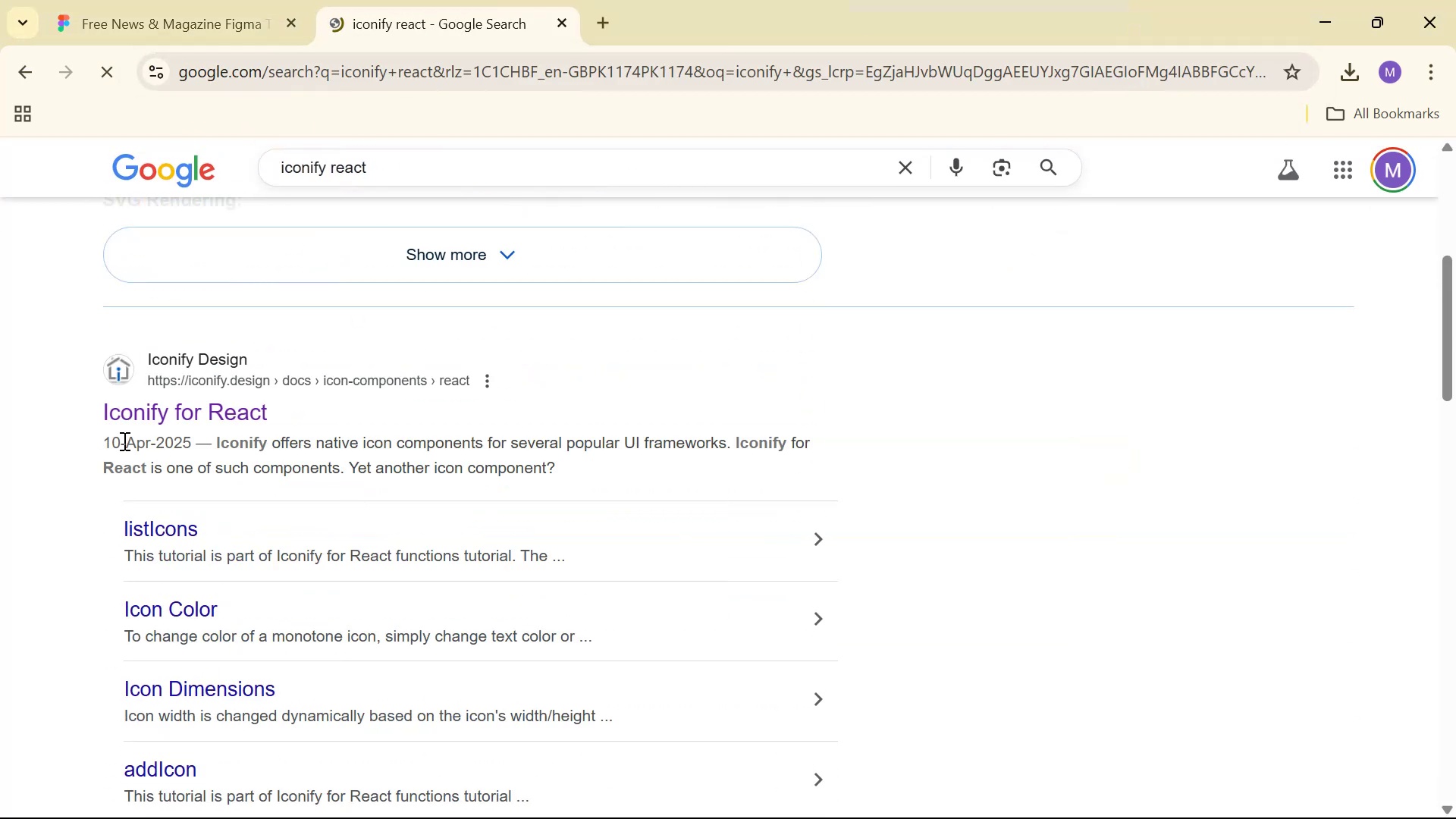 
left_click([153, 415])
 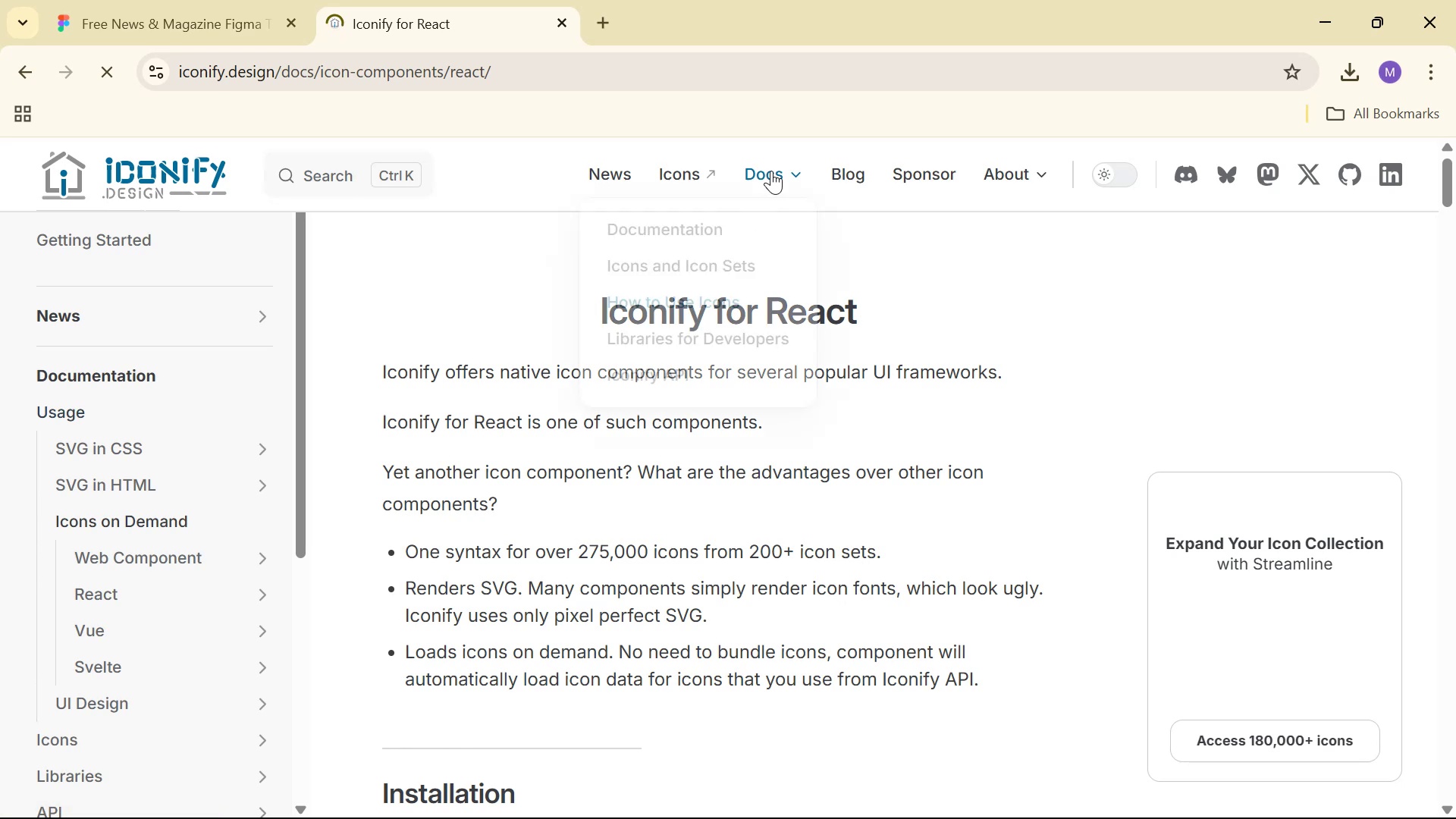 
left_click([715, 167])
 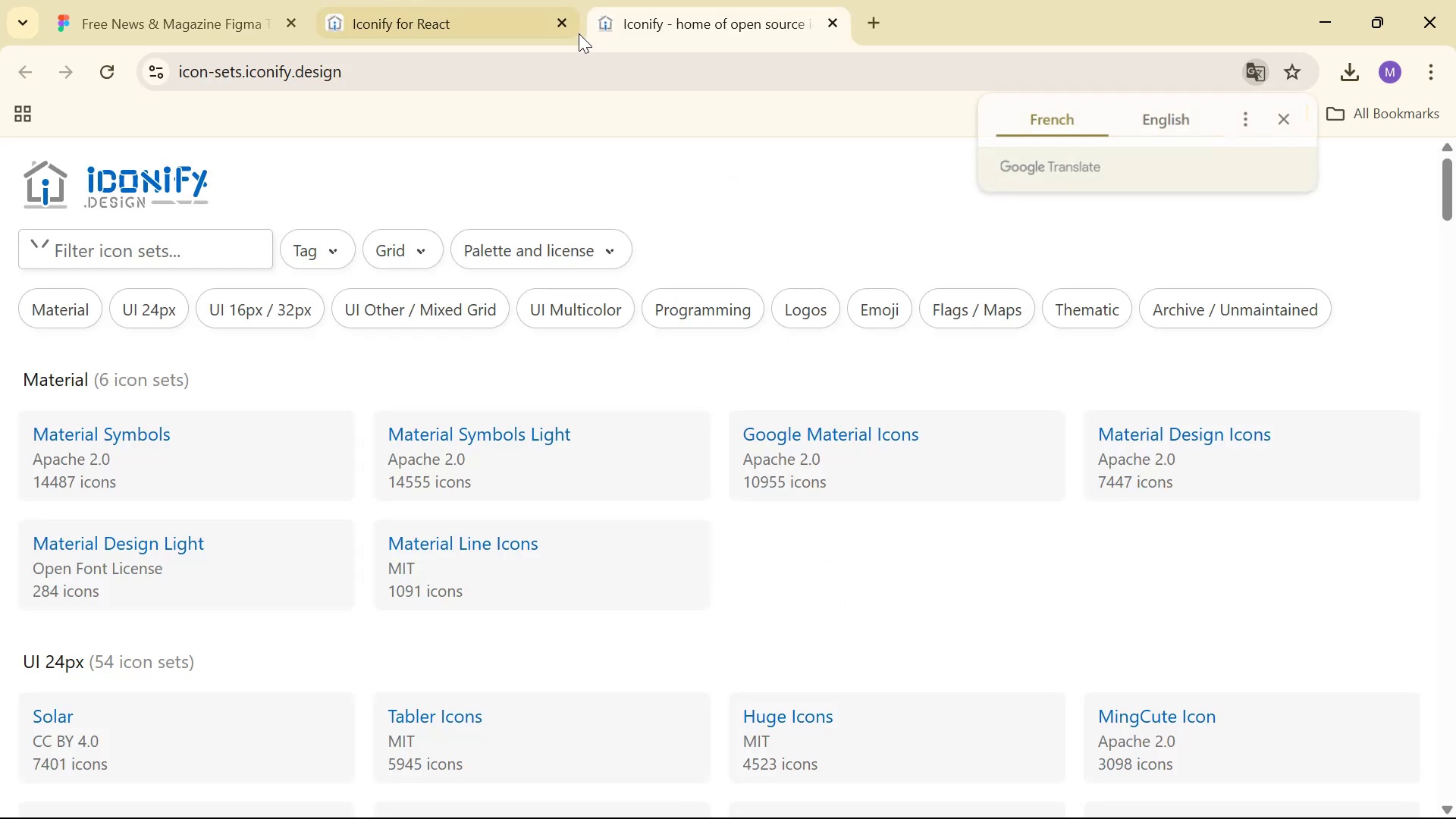 
left_click([561, 14])
 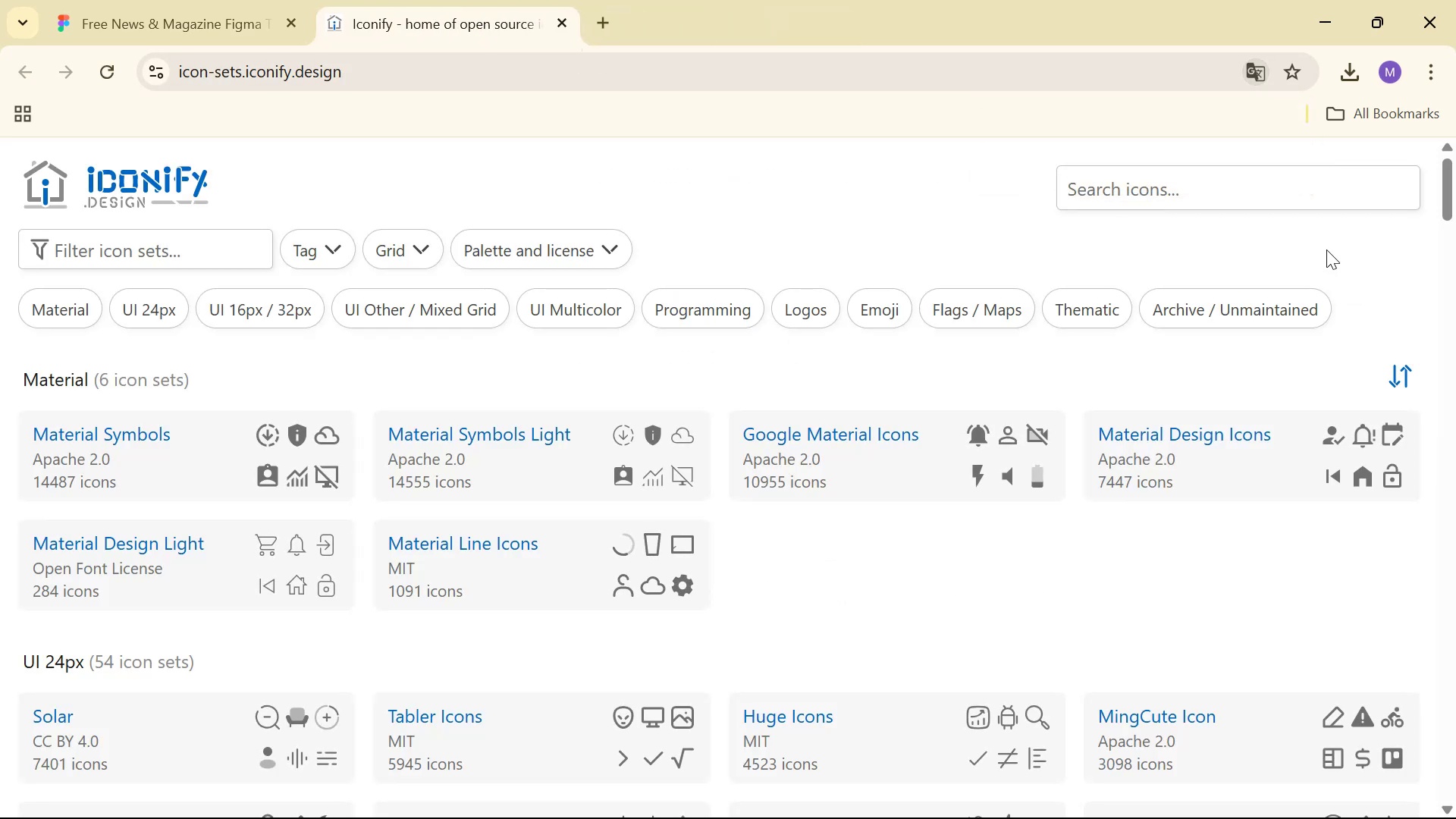 
left_click([1232, 194])
 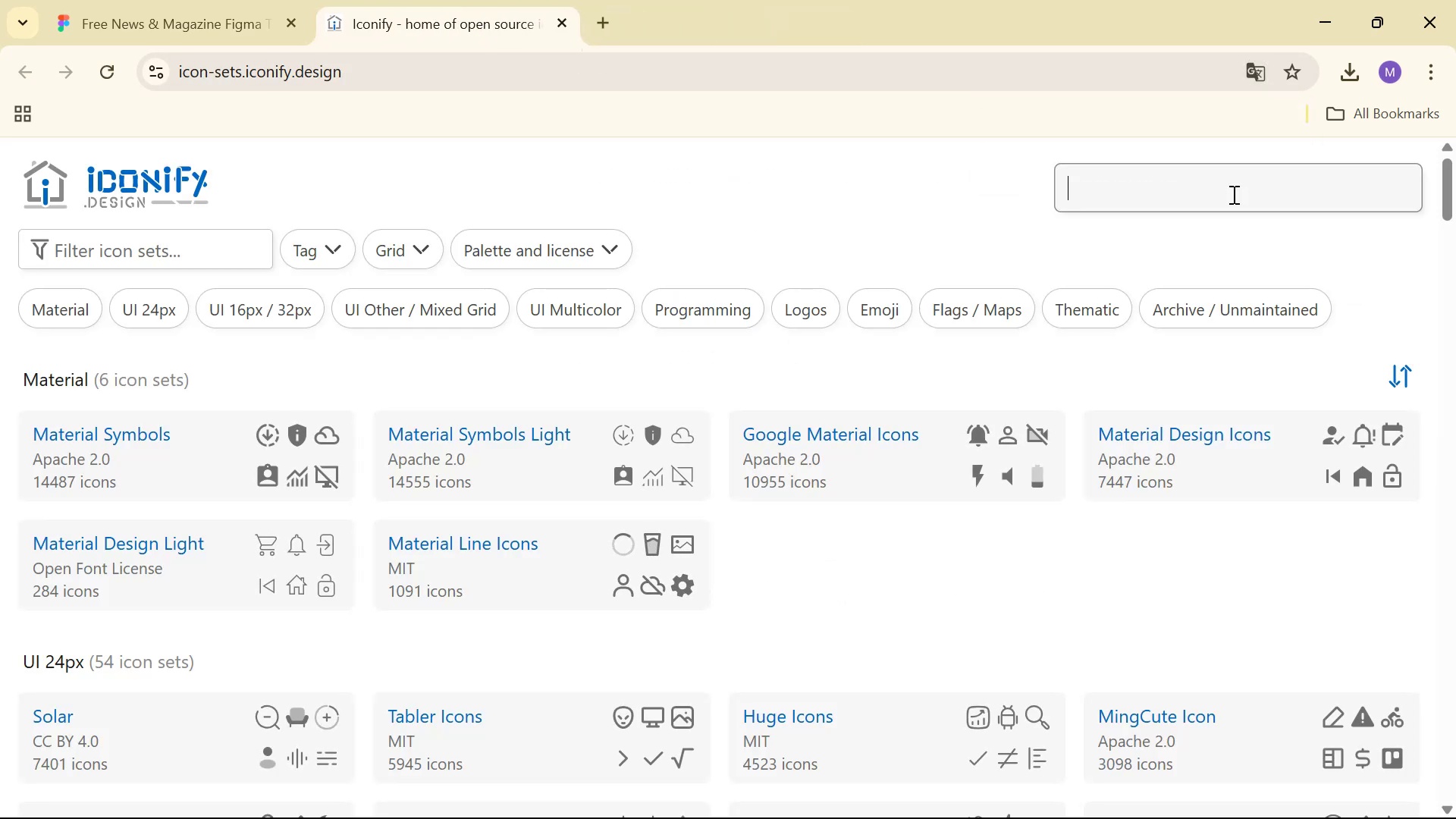 
type(mail)
 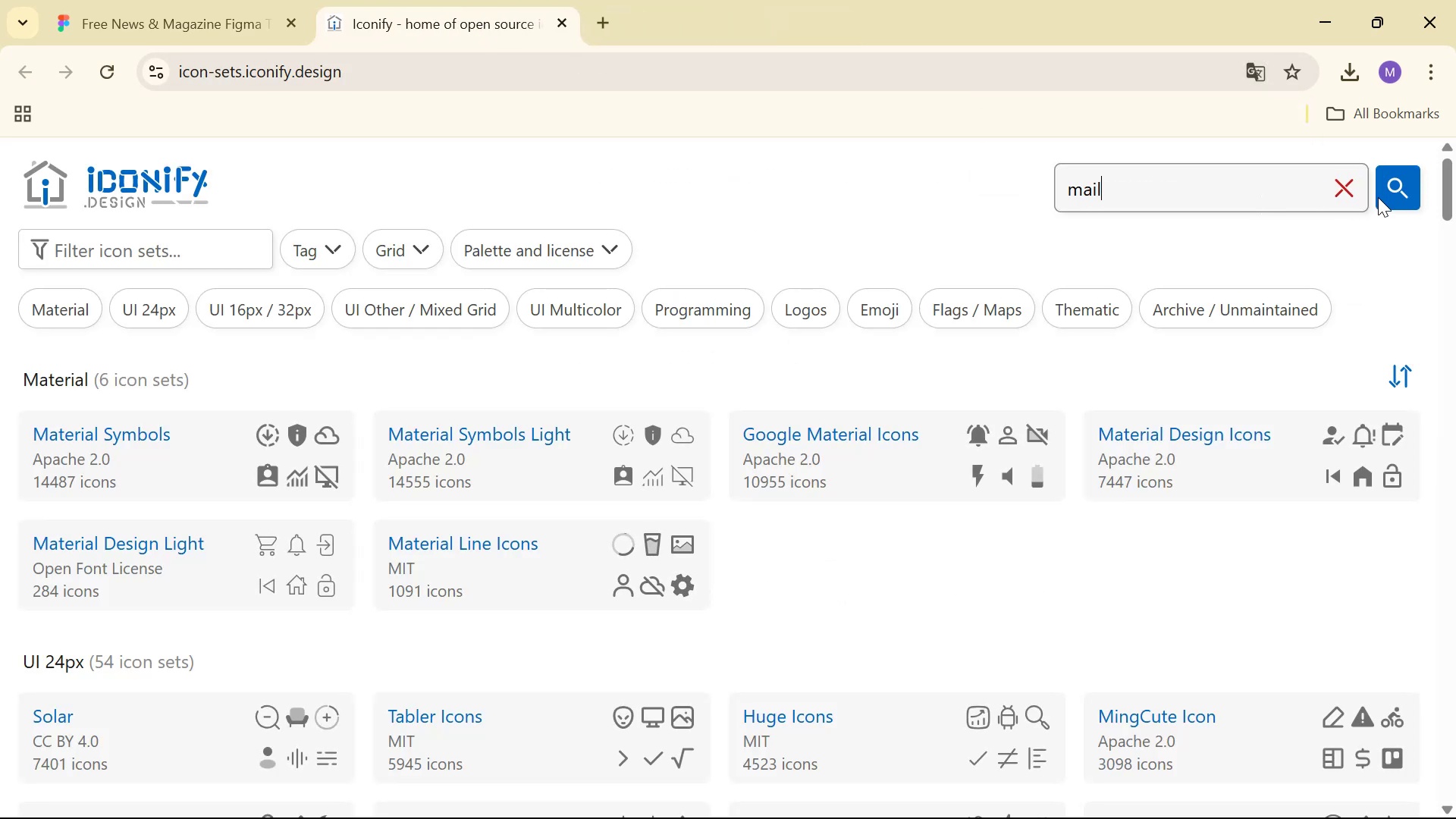 
double_click([1414, 184])
 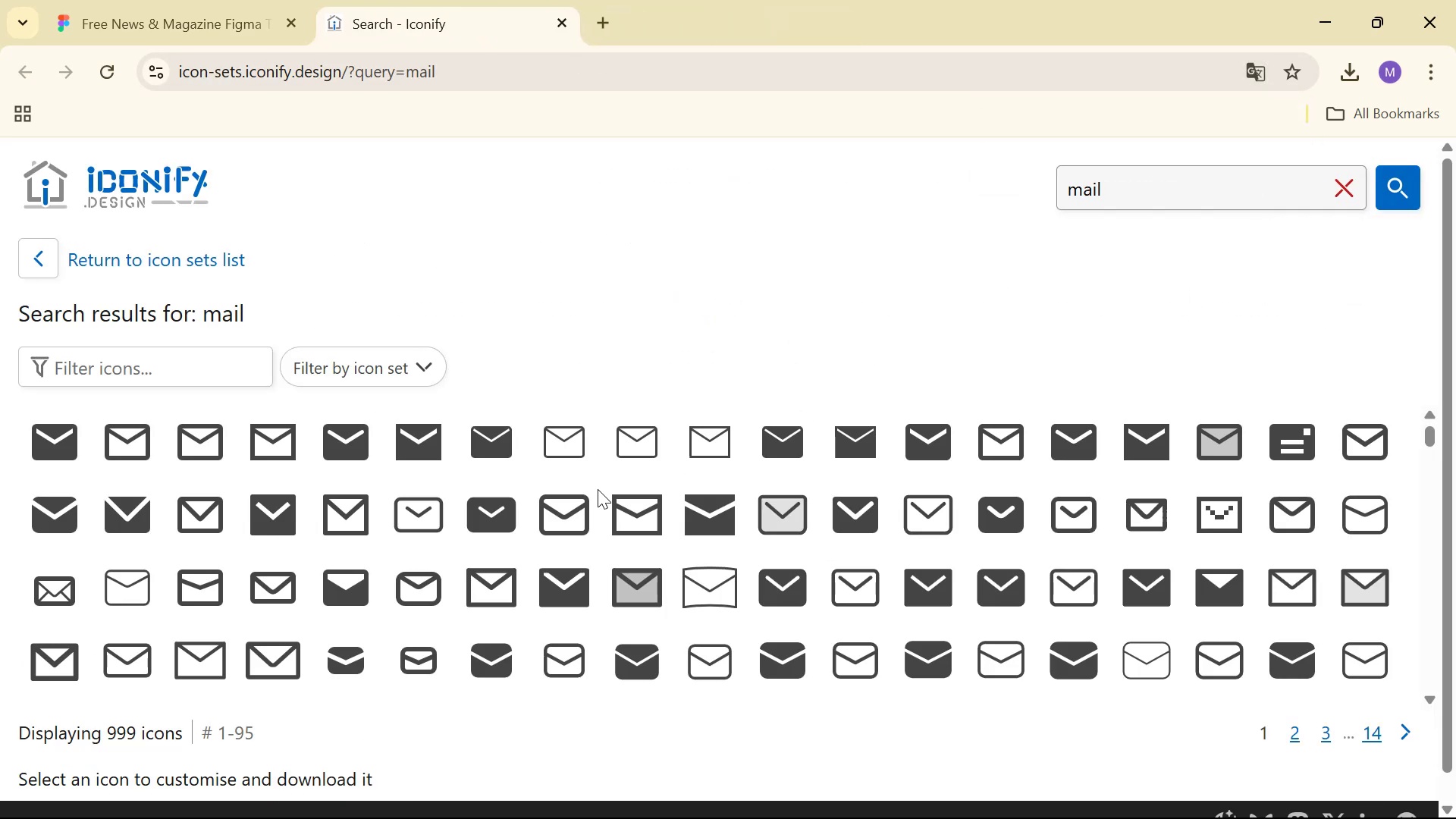 
left_click([340, 440])
 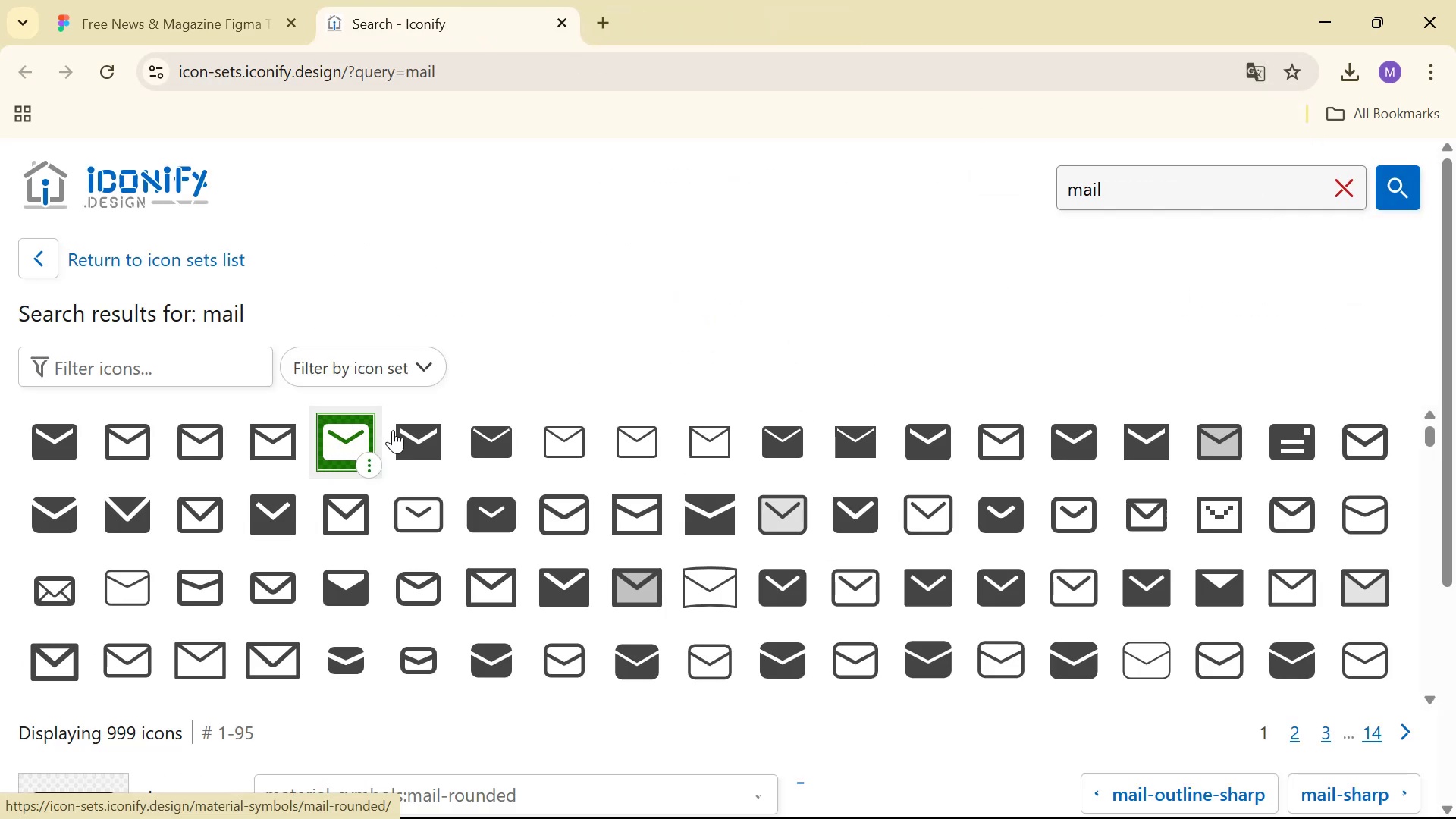 
scroll: coordinate [687, 347], scroll_direction: down, amount: 3.0
 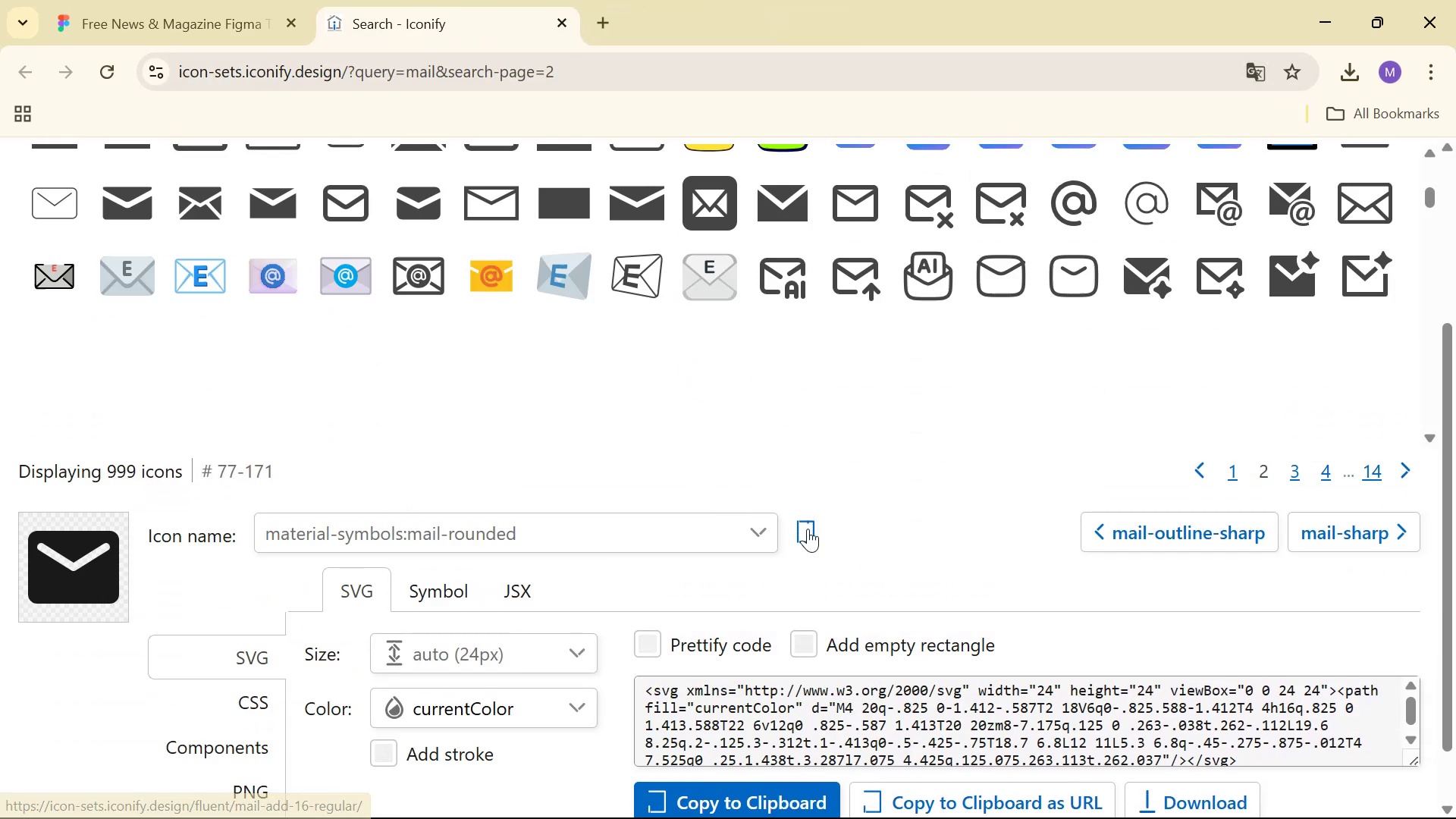 
left_click([797, 537])
 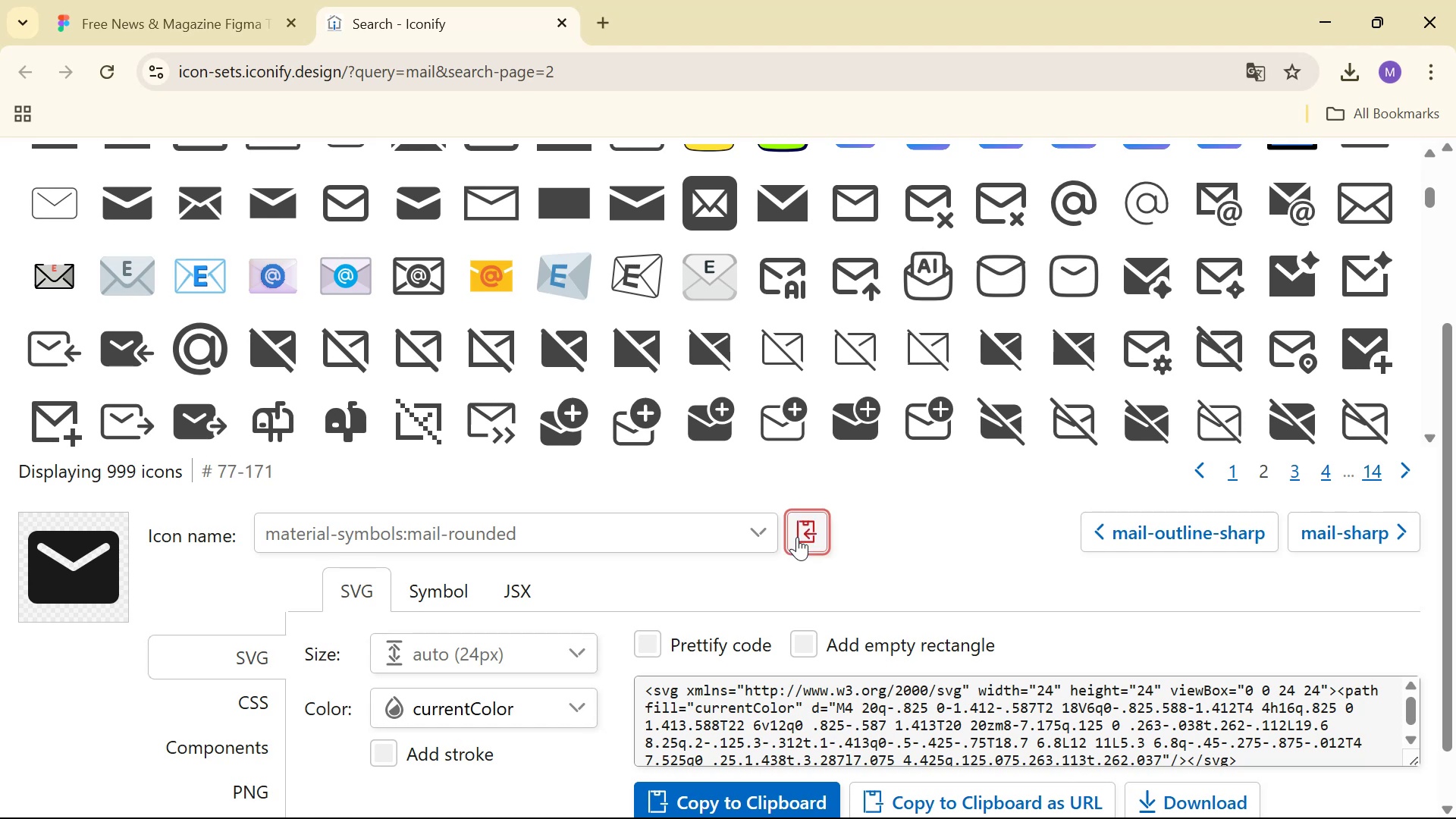 
key(Alt+Tab)
 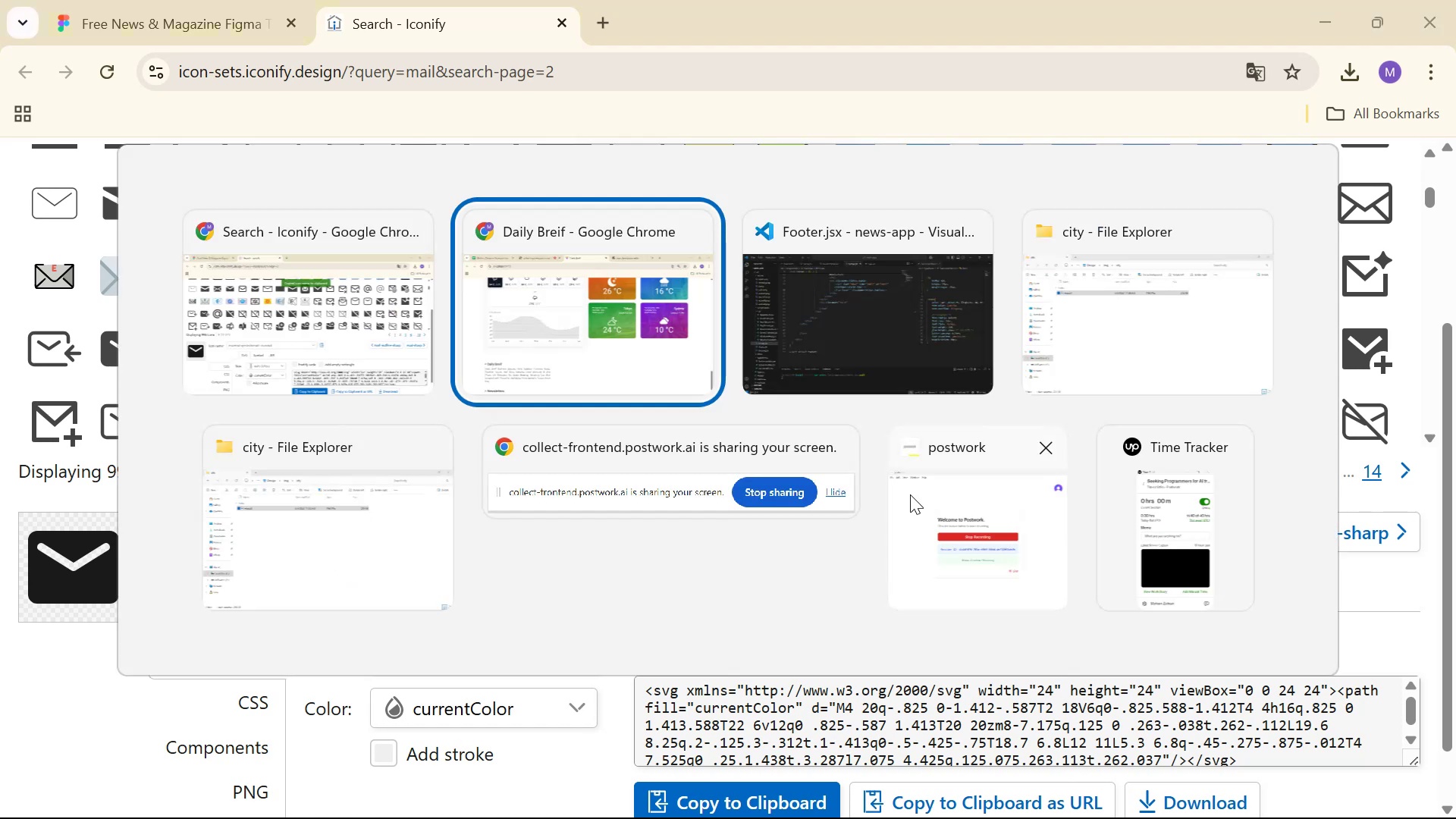 
key(Alt+Tab)
 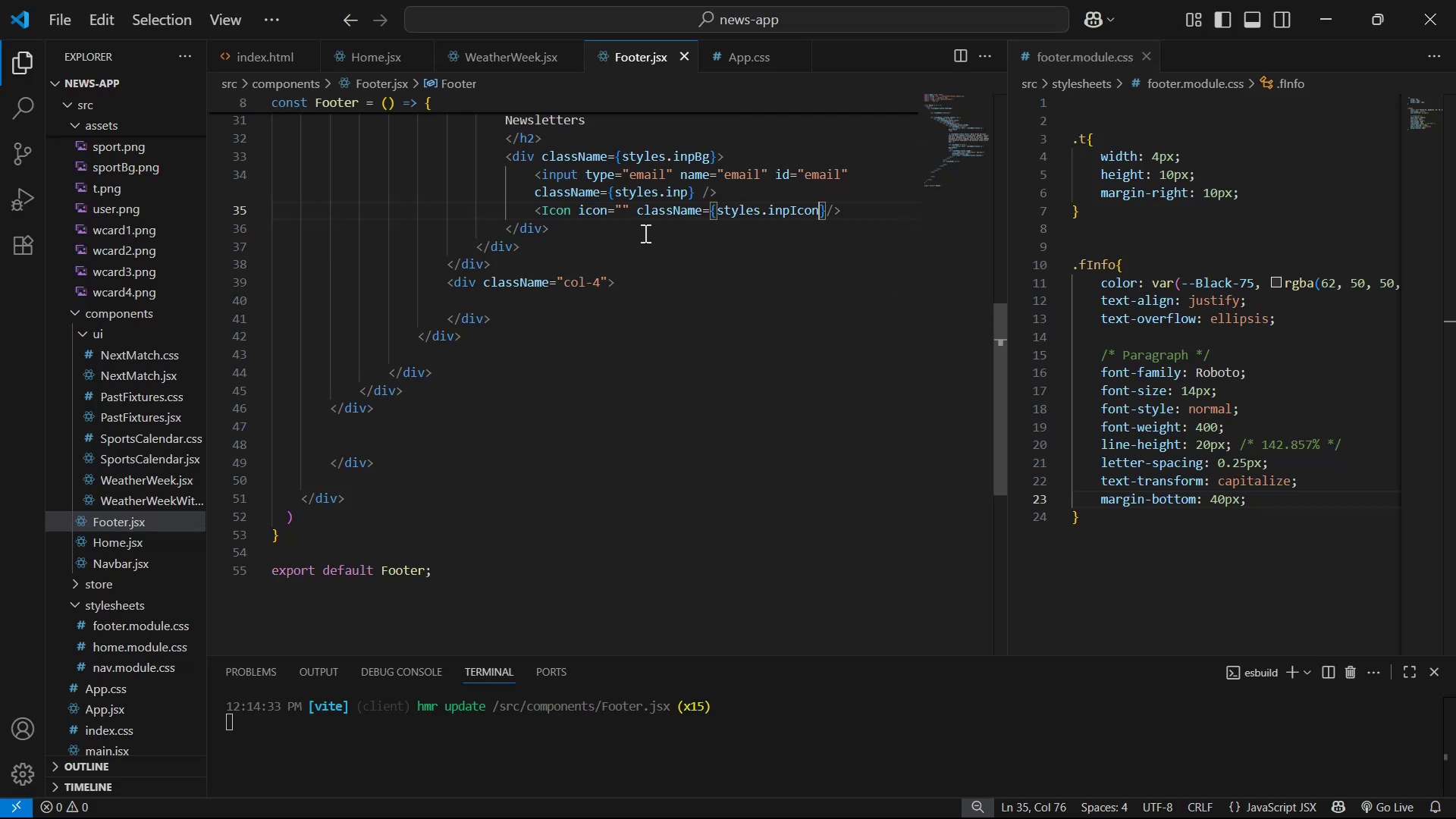 
left_click([612, 204])
 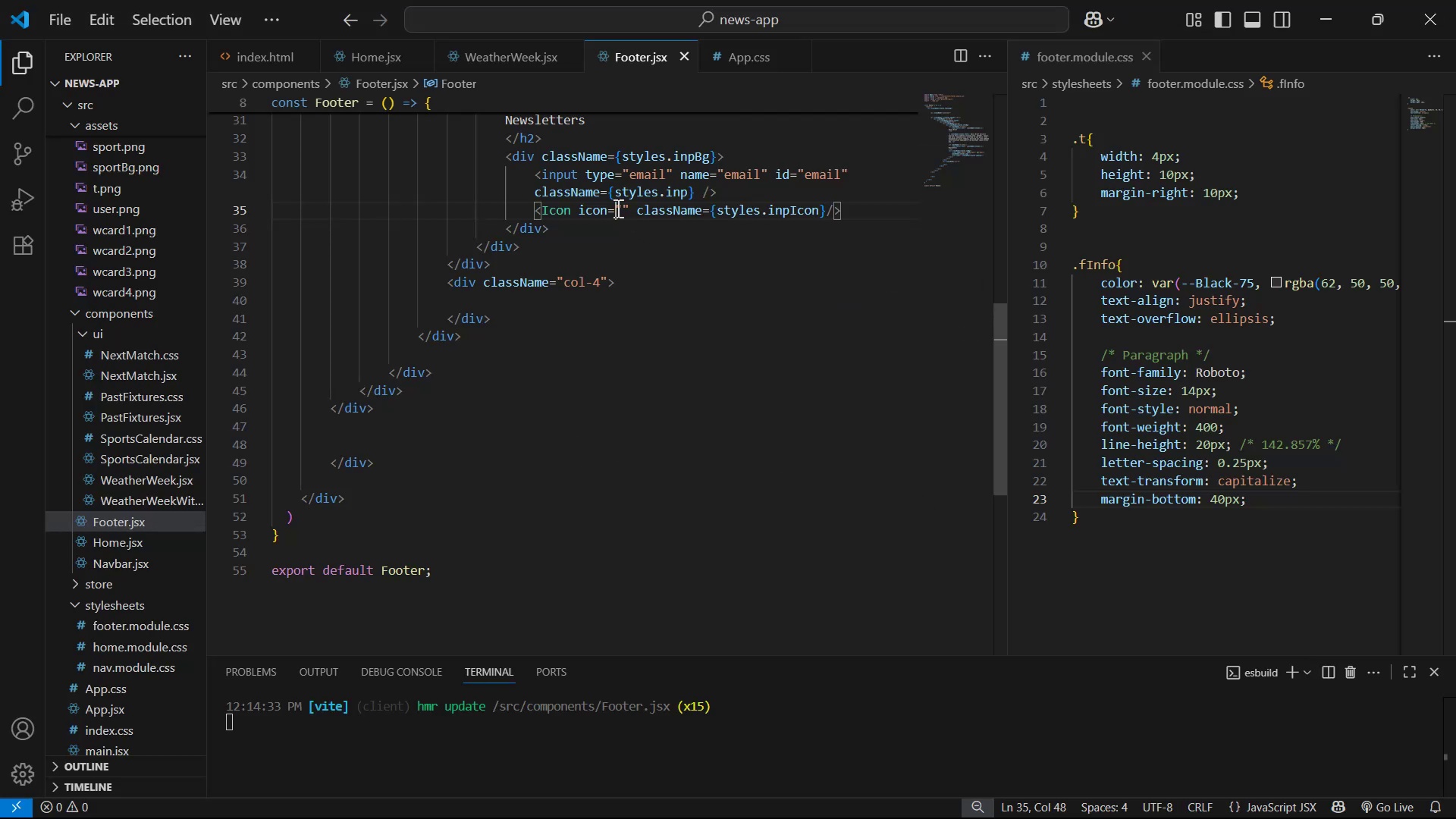 
left_click([617, 208])
 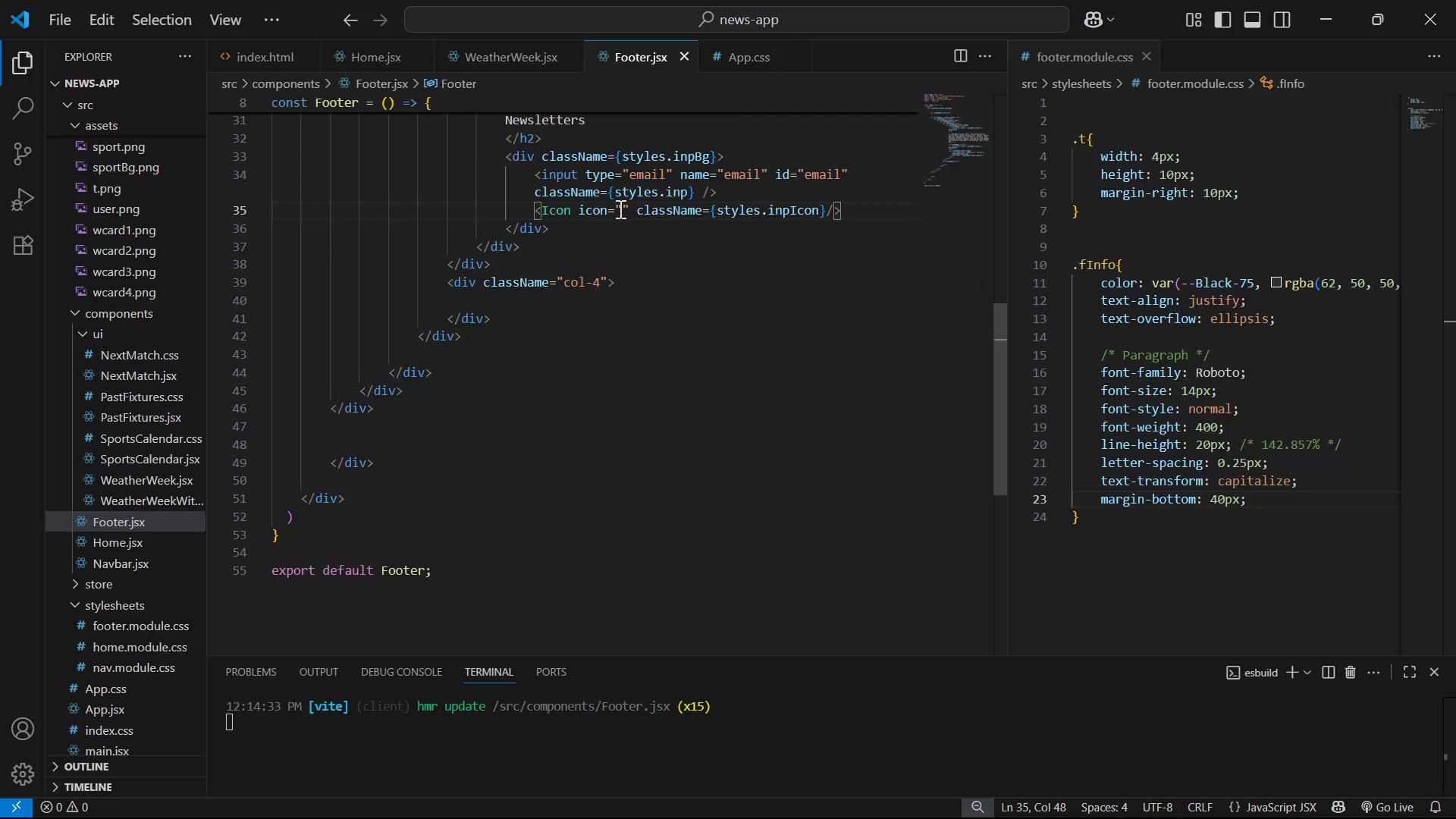 
left_click([623, 208])
 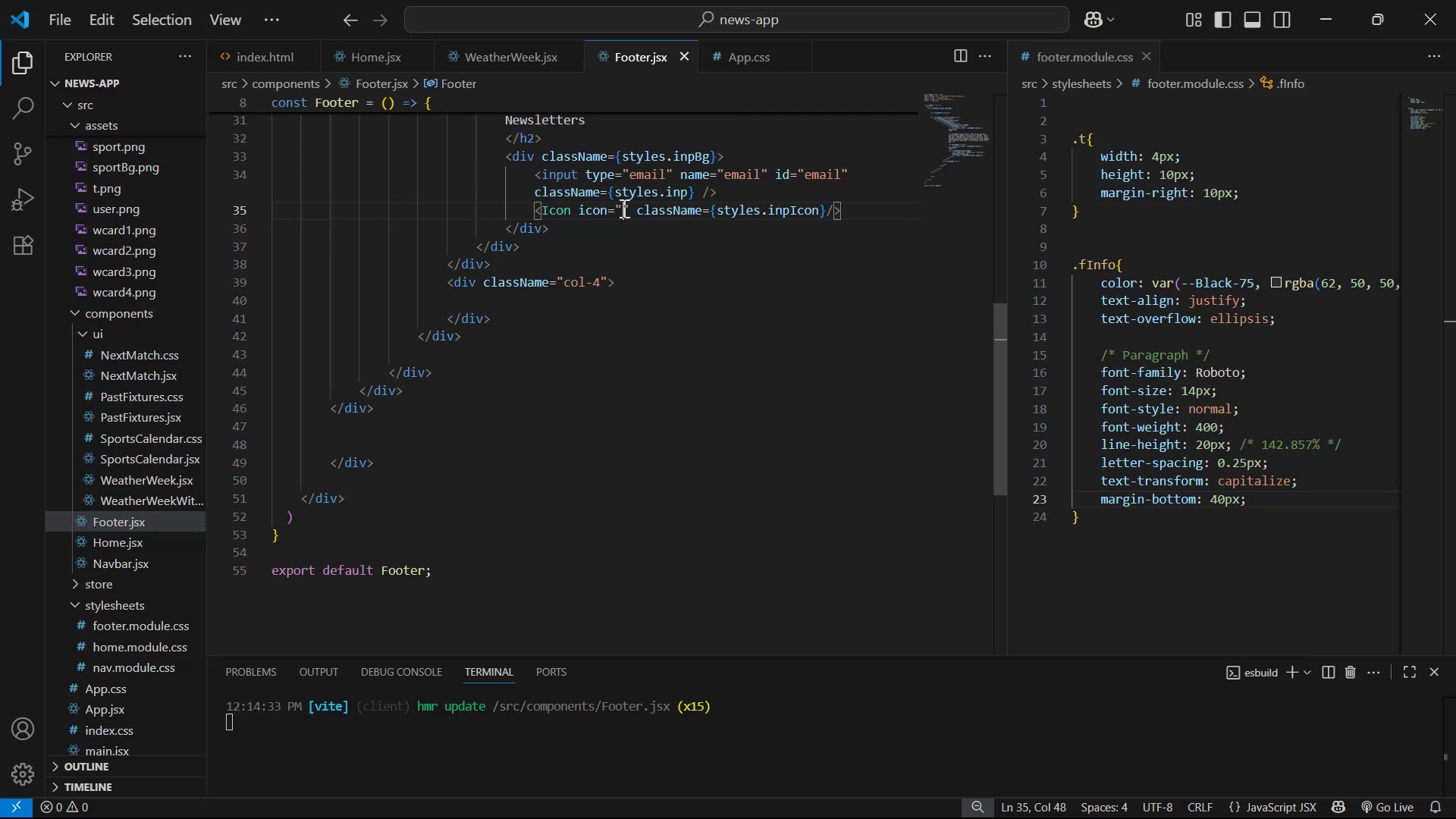 
key(Control+V)
 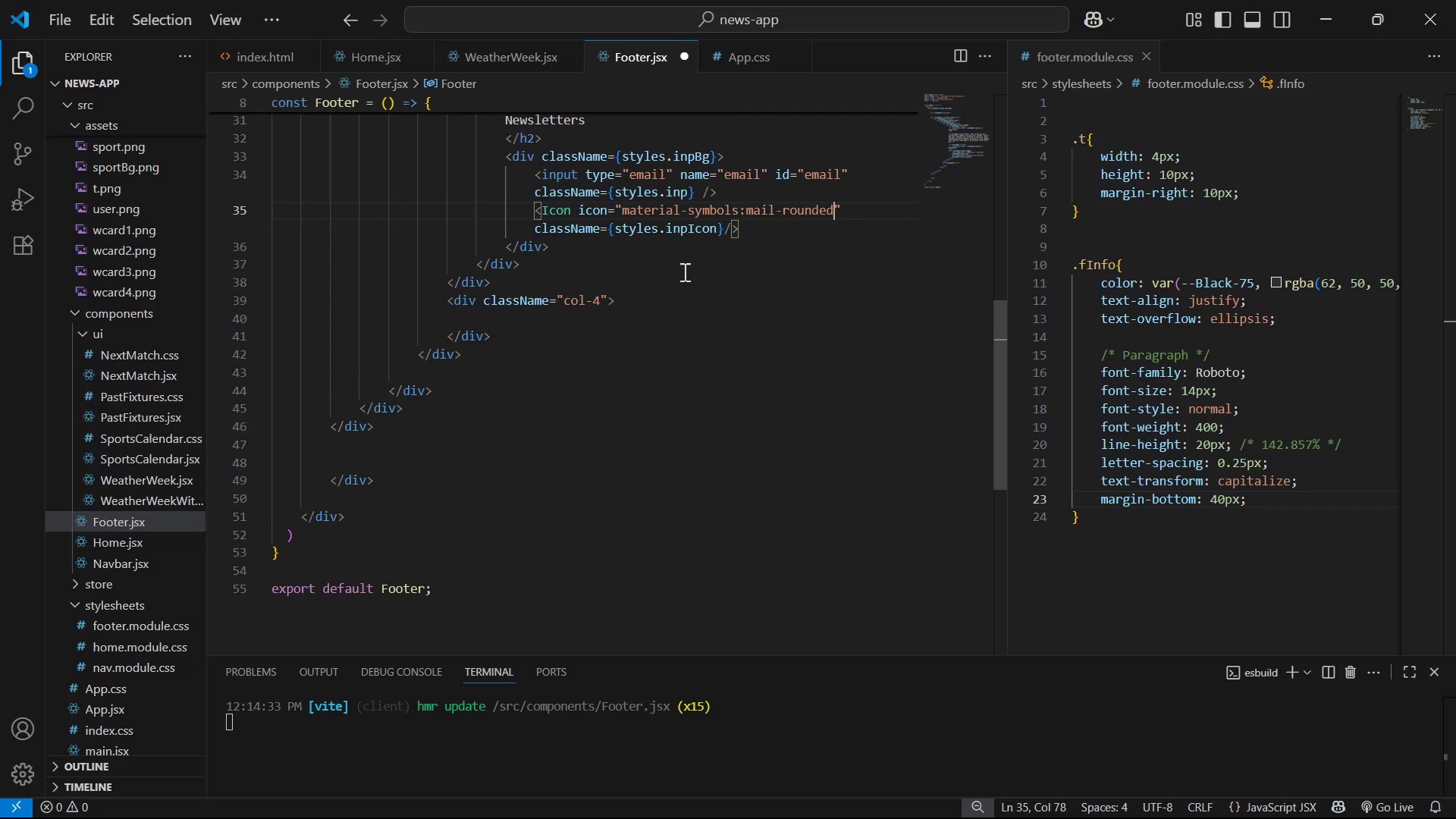 
key(Control+S)
 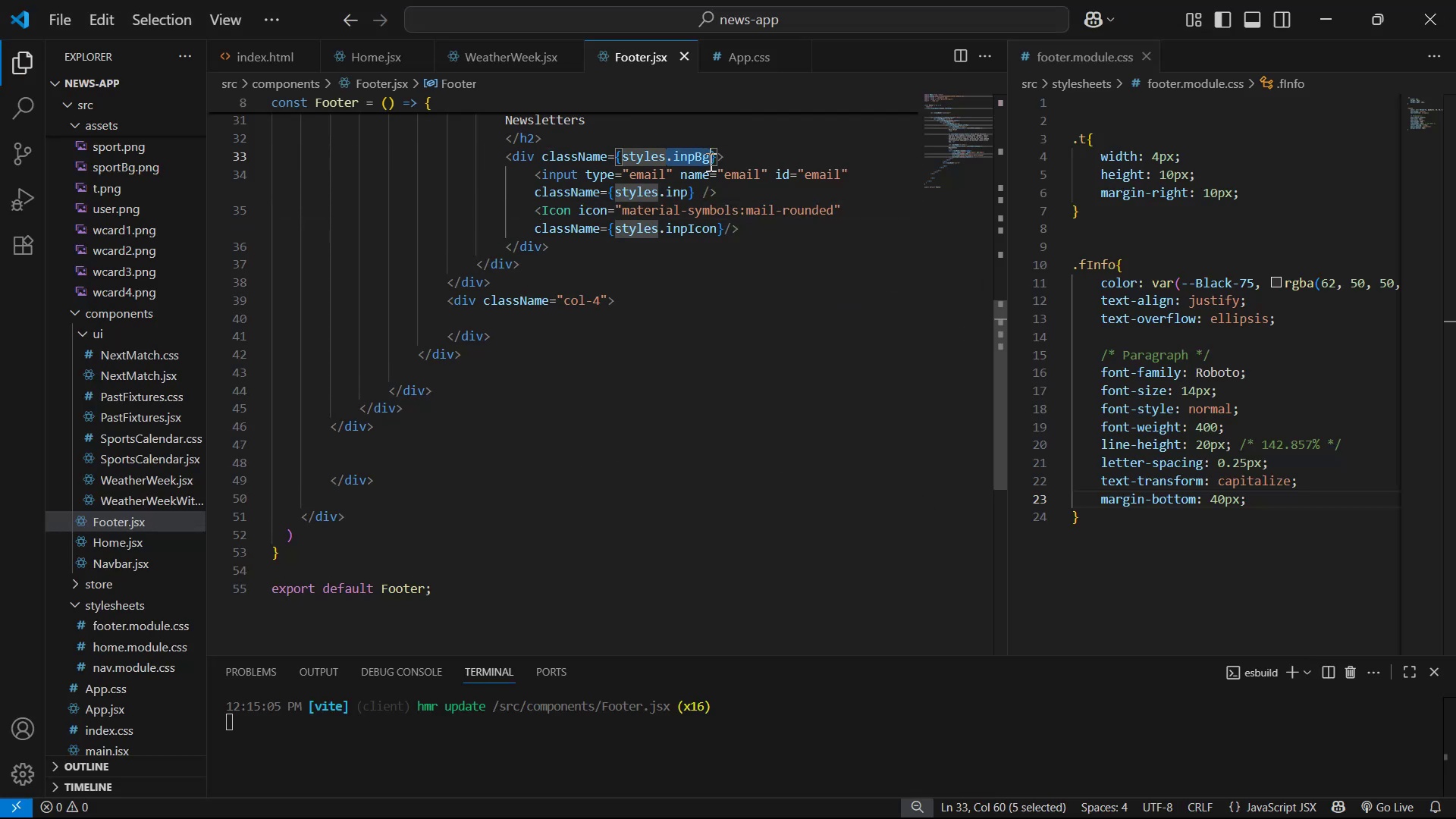 
key(Control+C)
 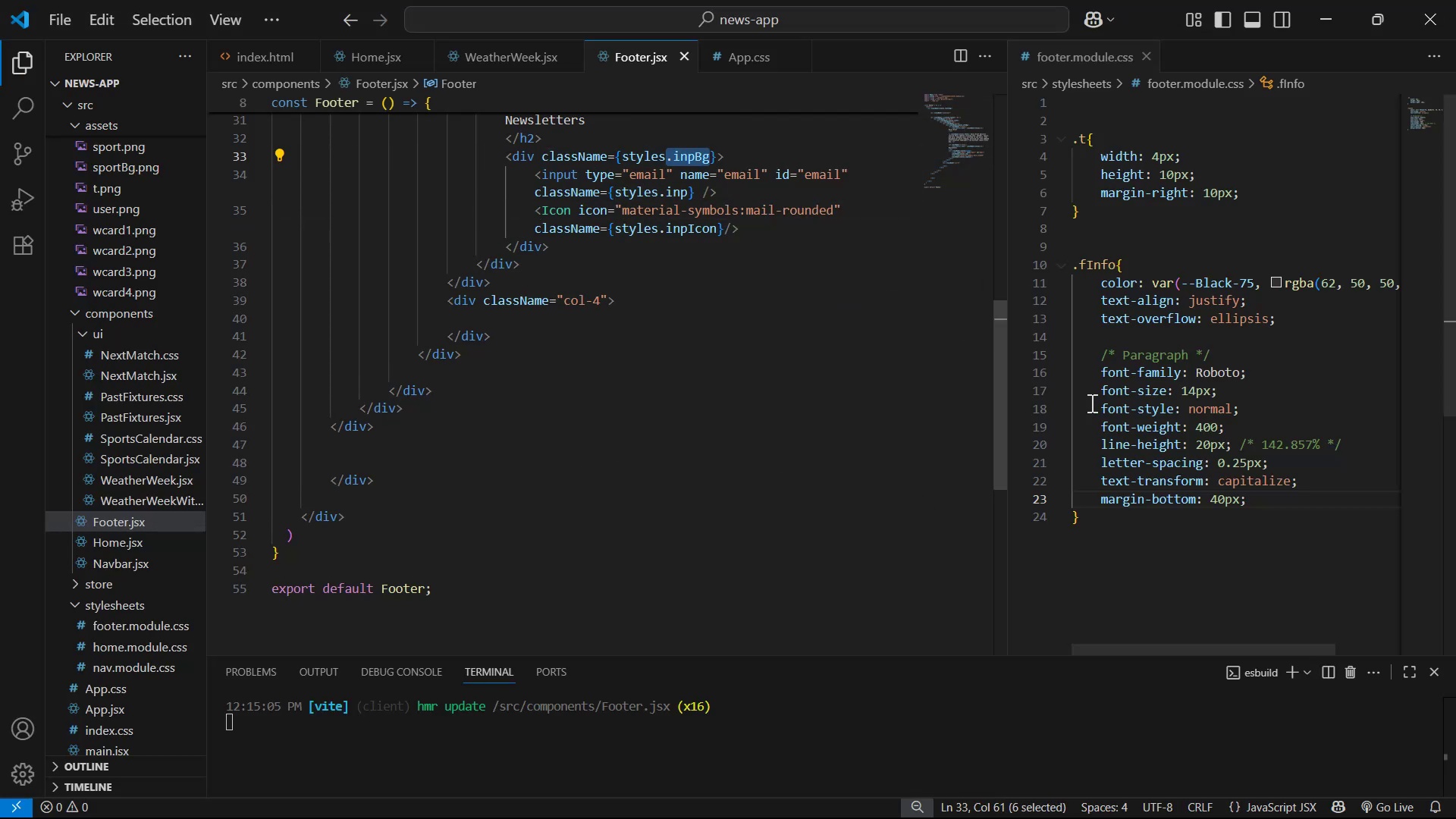 
key(Control+C)
 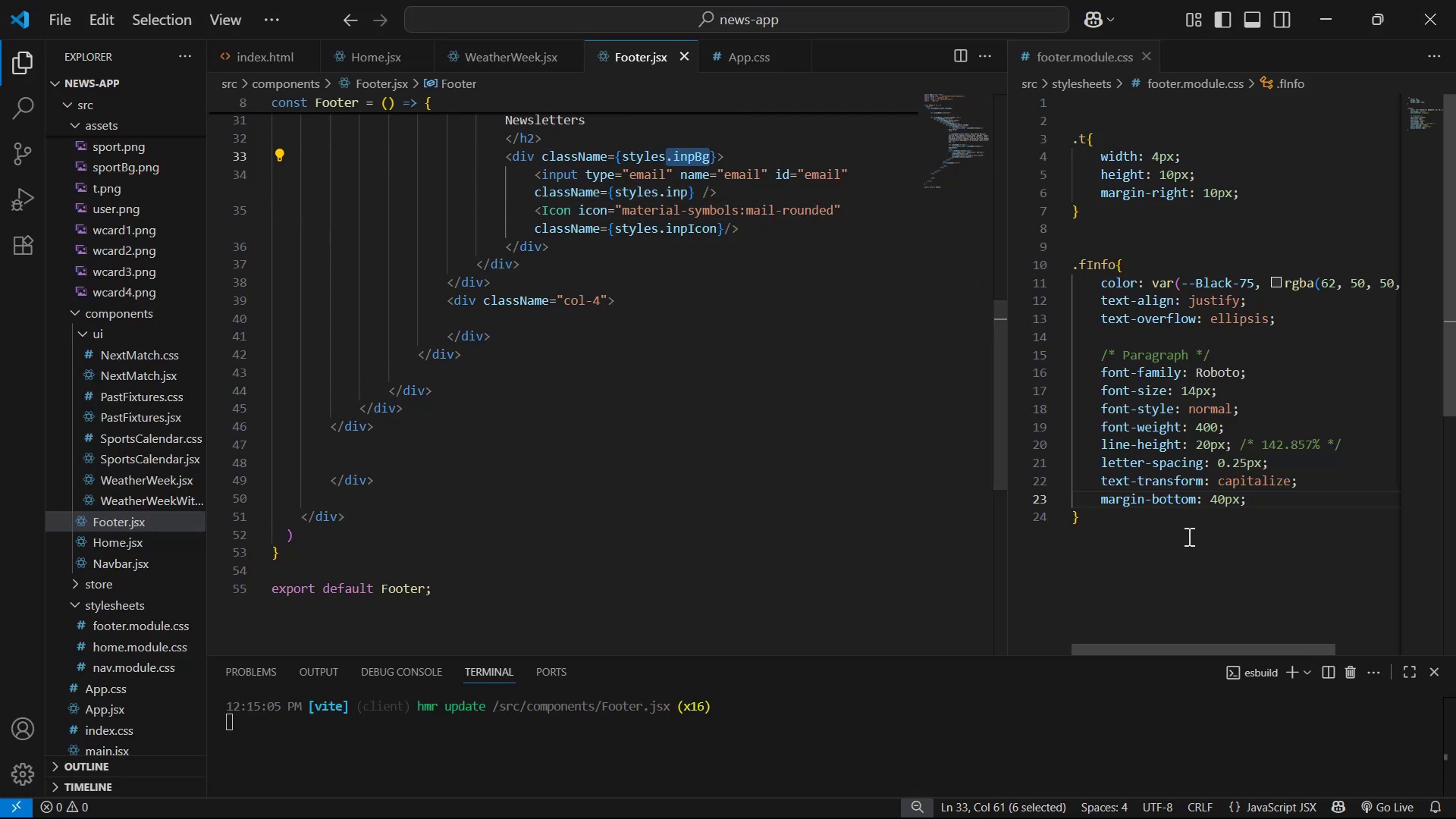 
key(Control+C)
 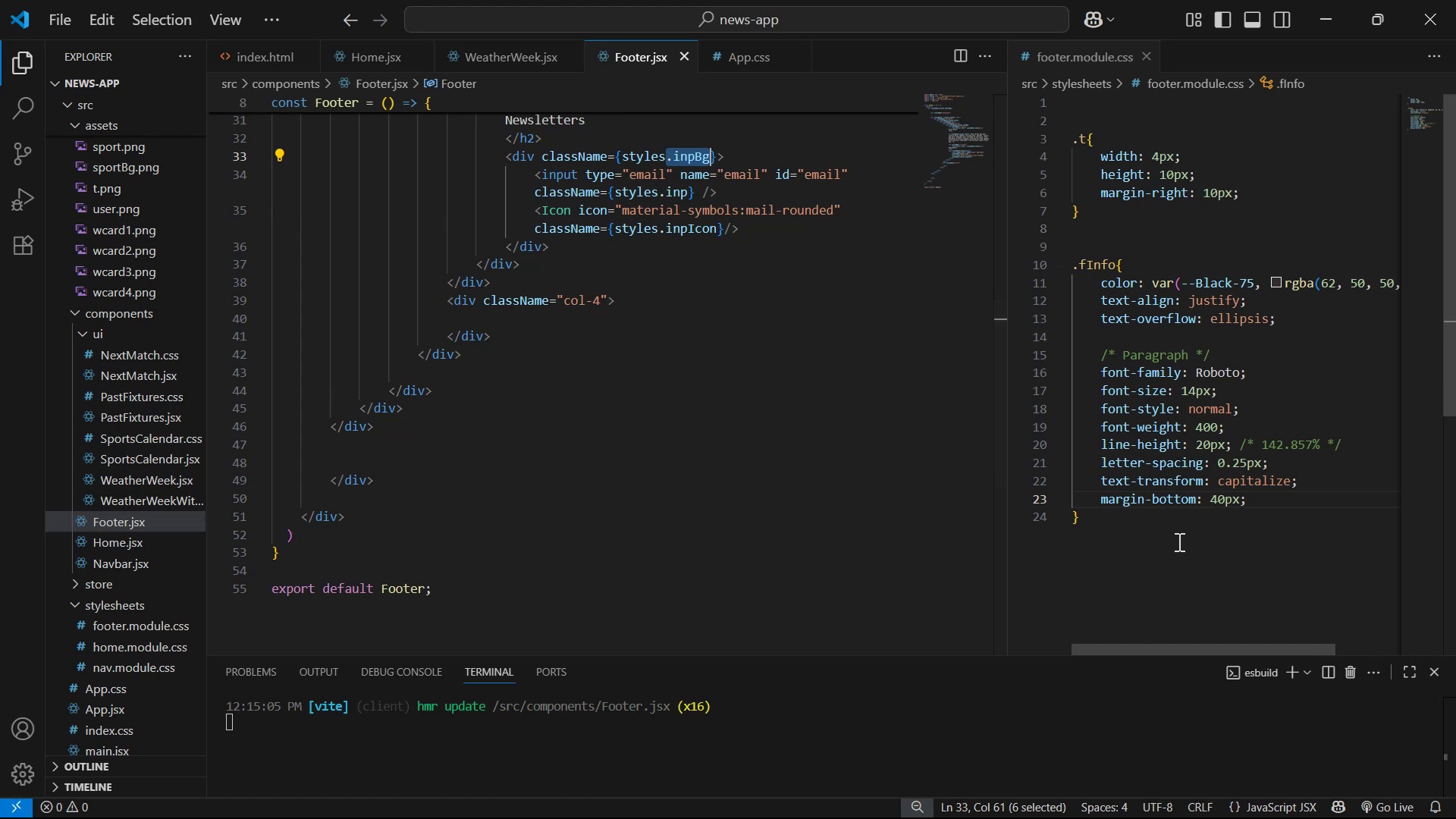 
double_click([1178, 541])
 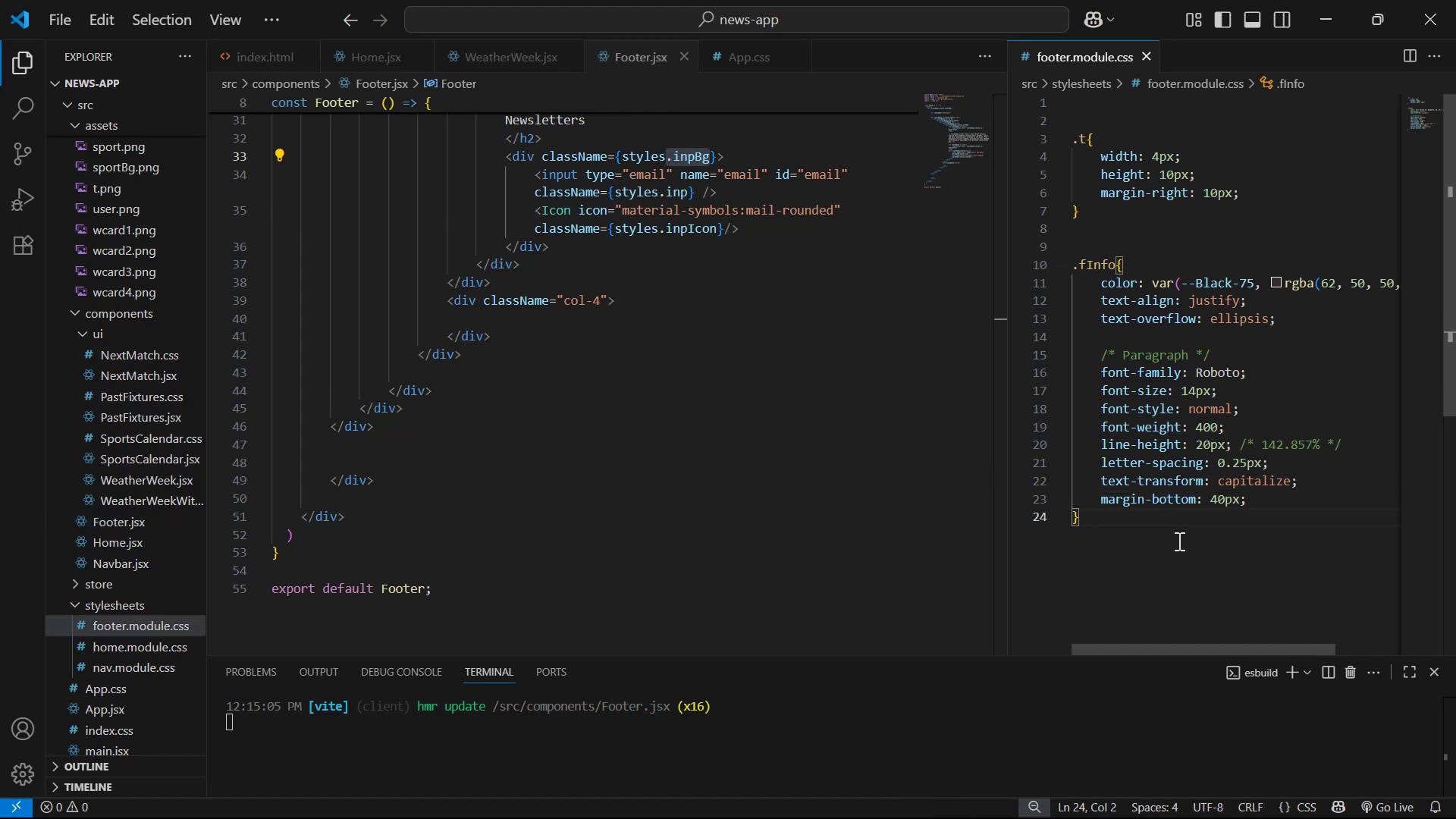 
key(Control+Enter)
 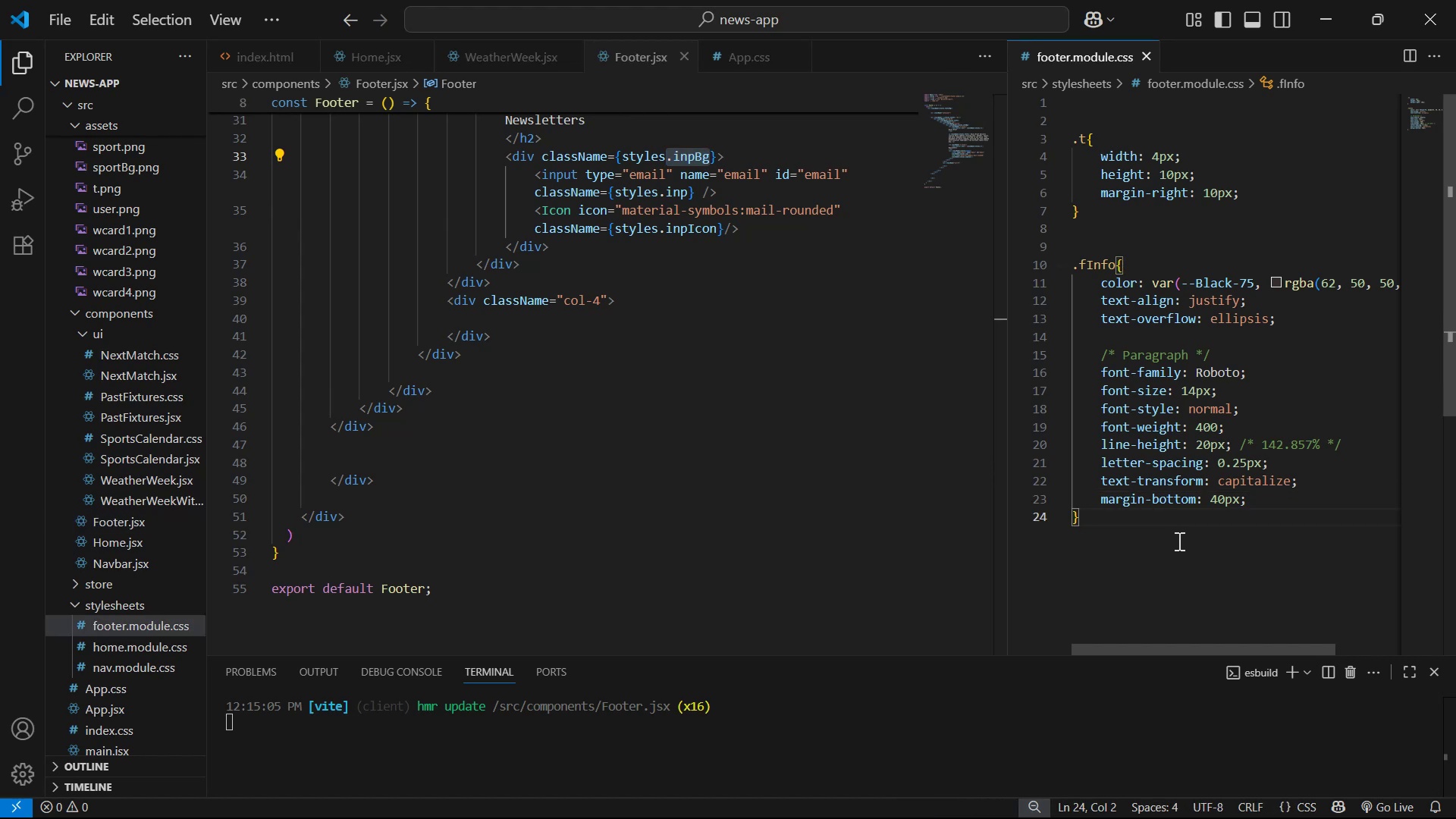 
key(Enter)
 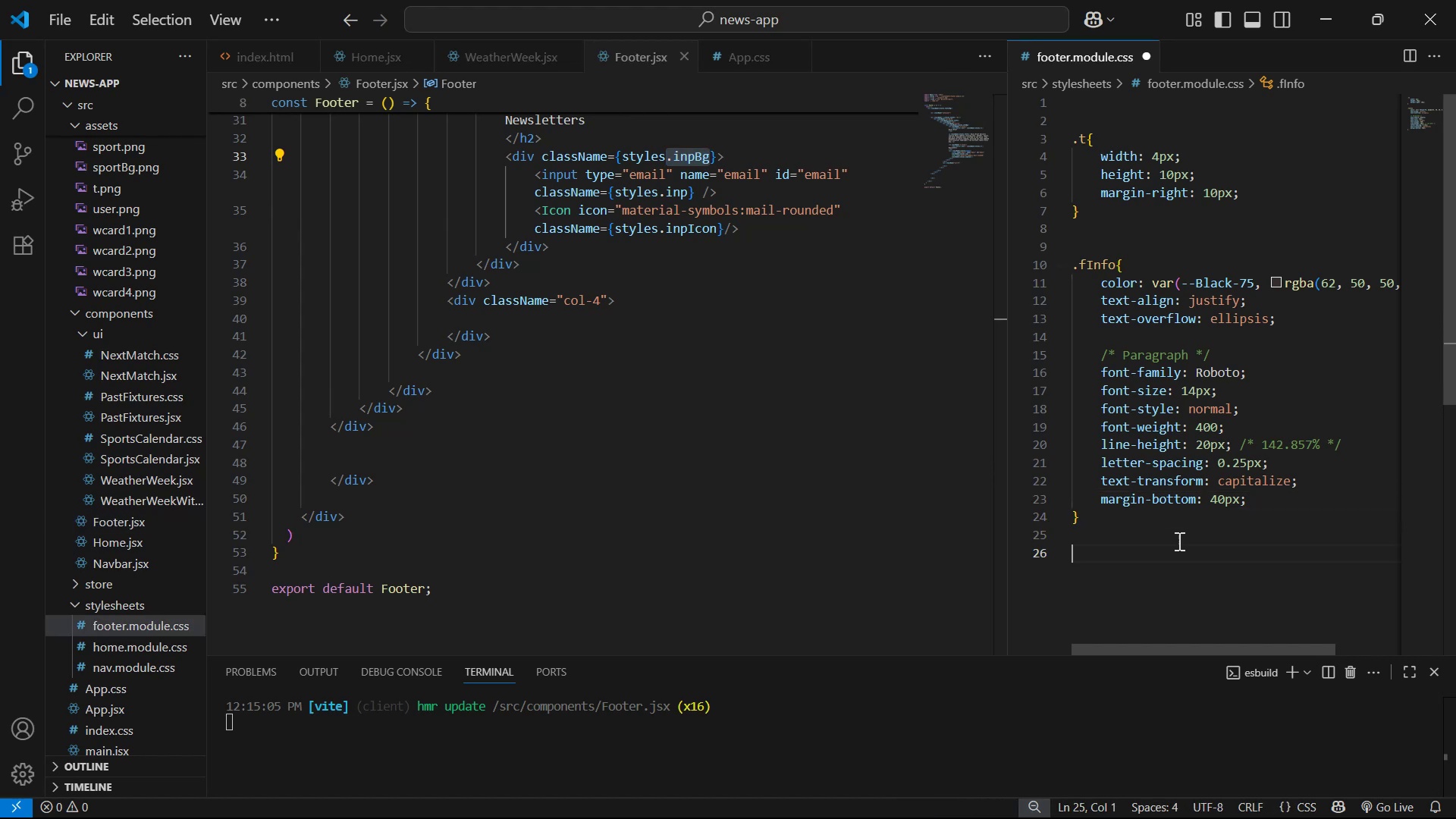 
key(Control+ControlLeft)
 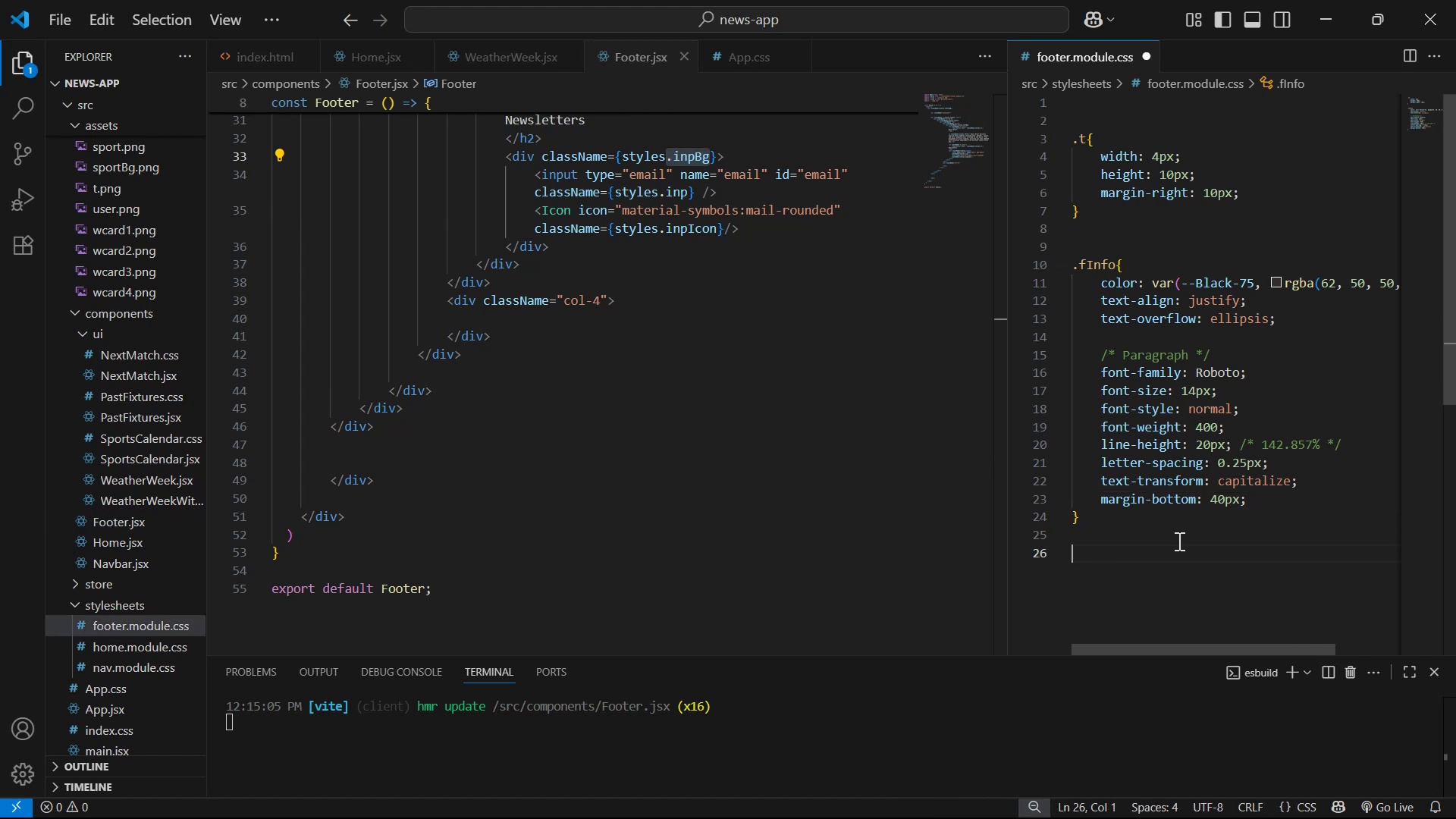 
key(Control+V)
 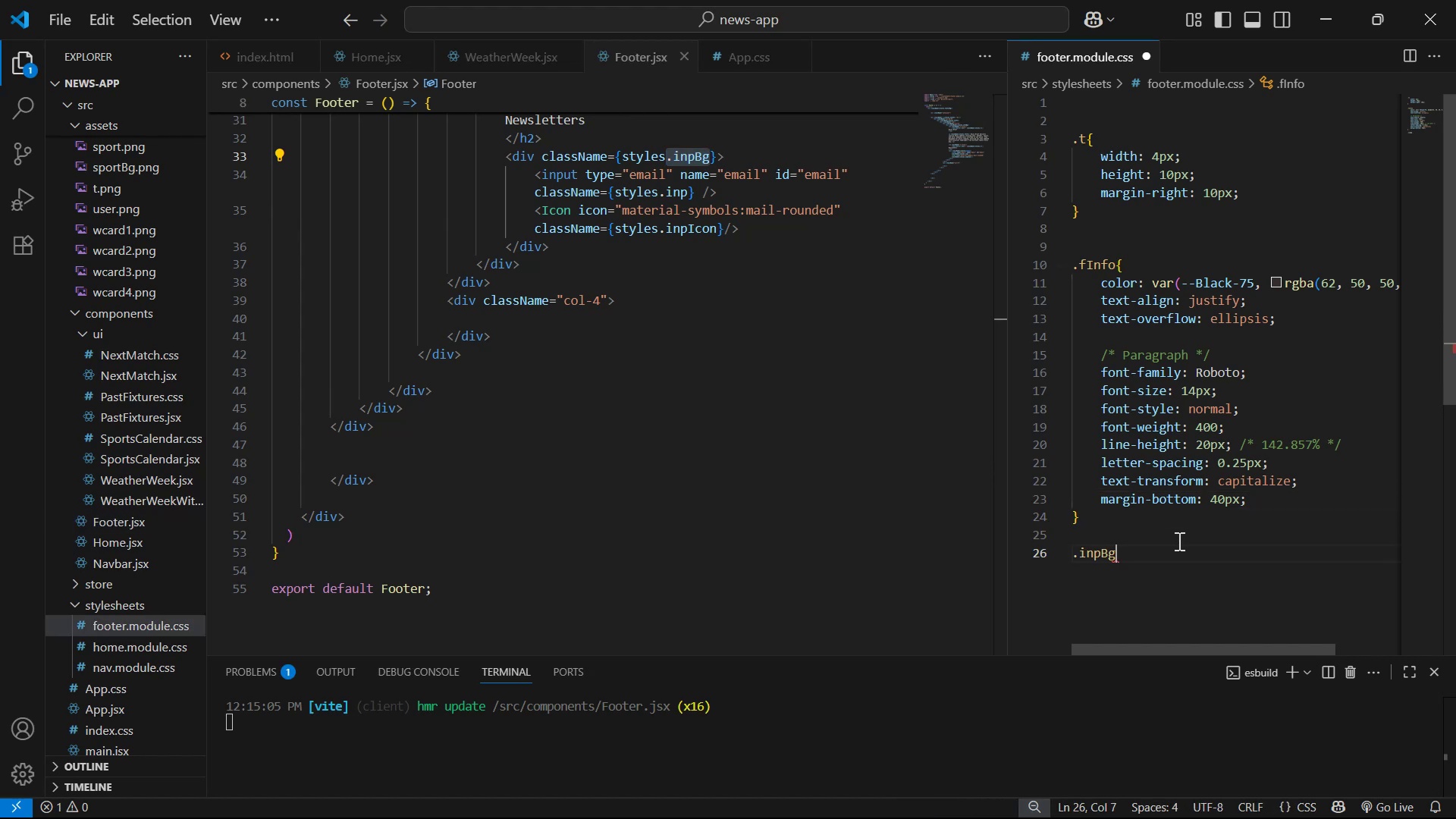 
key(Shift+BracketLeft)
 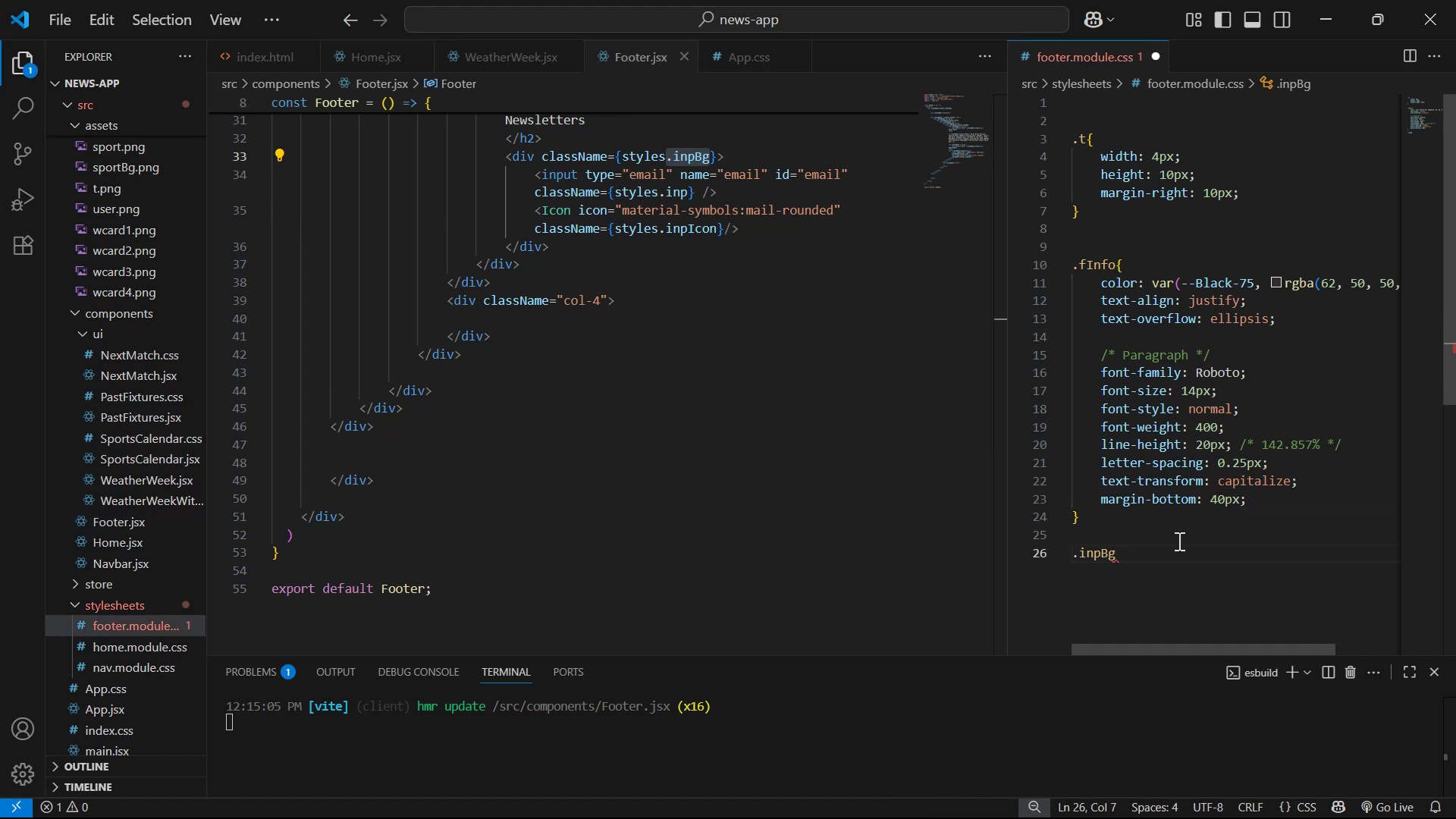 
key(Enter)
 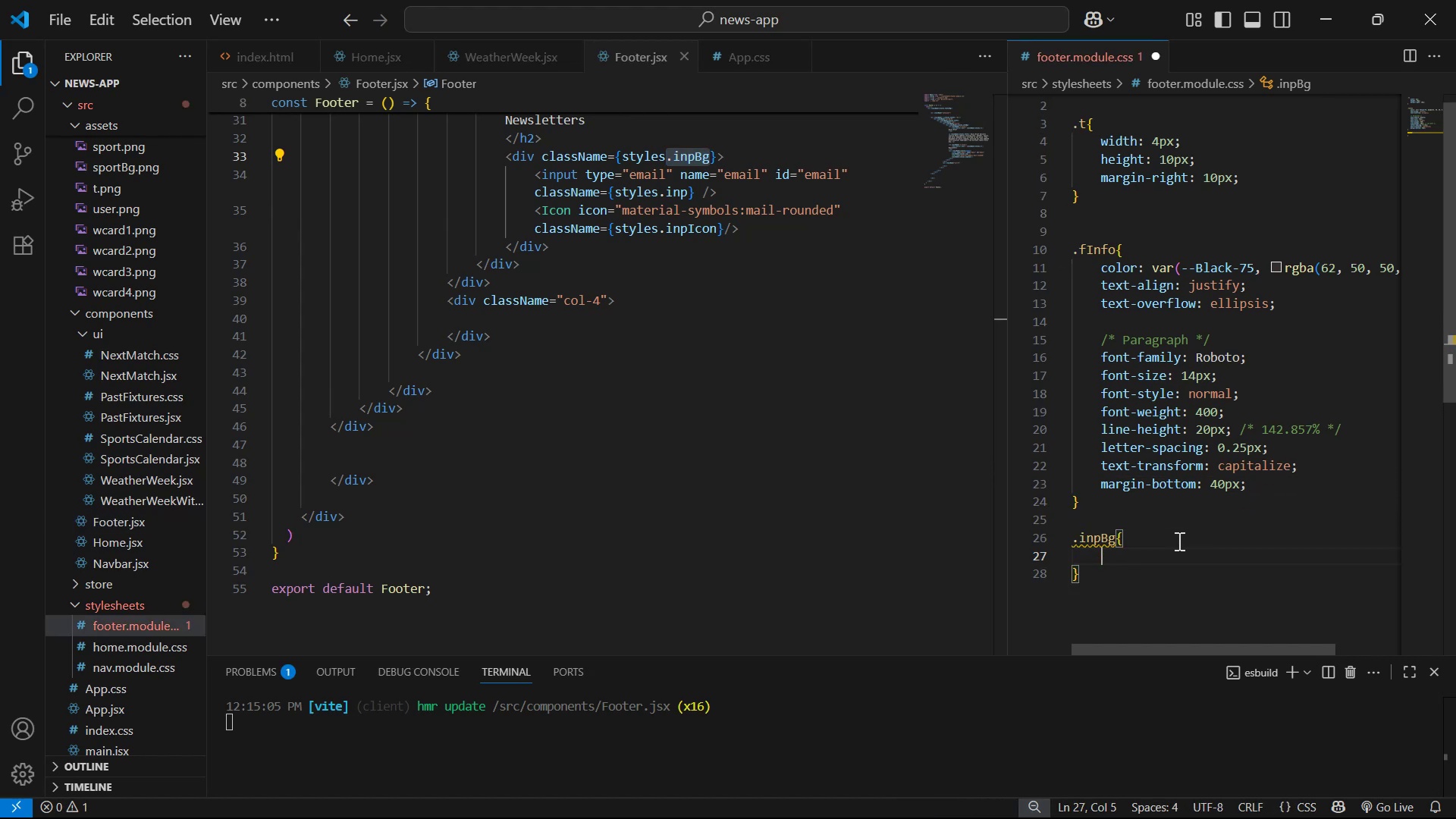 
key(Alt+Tab)
 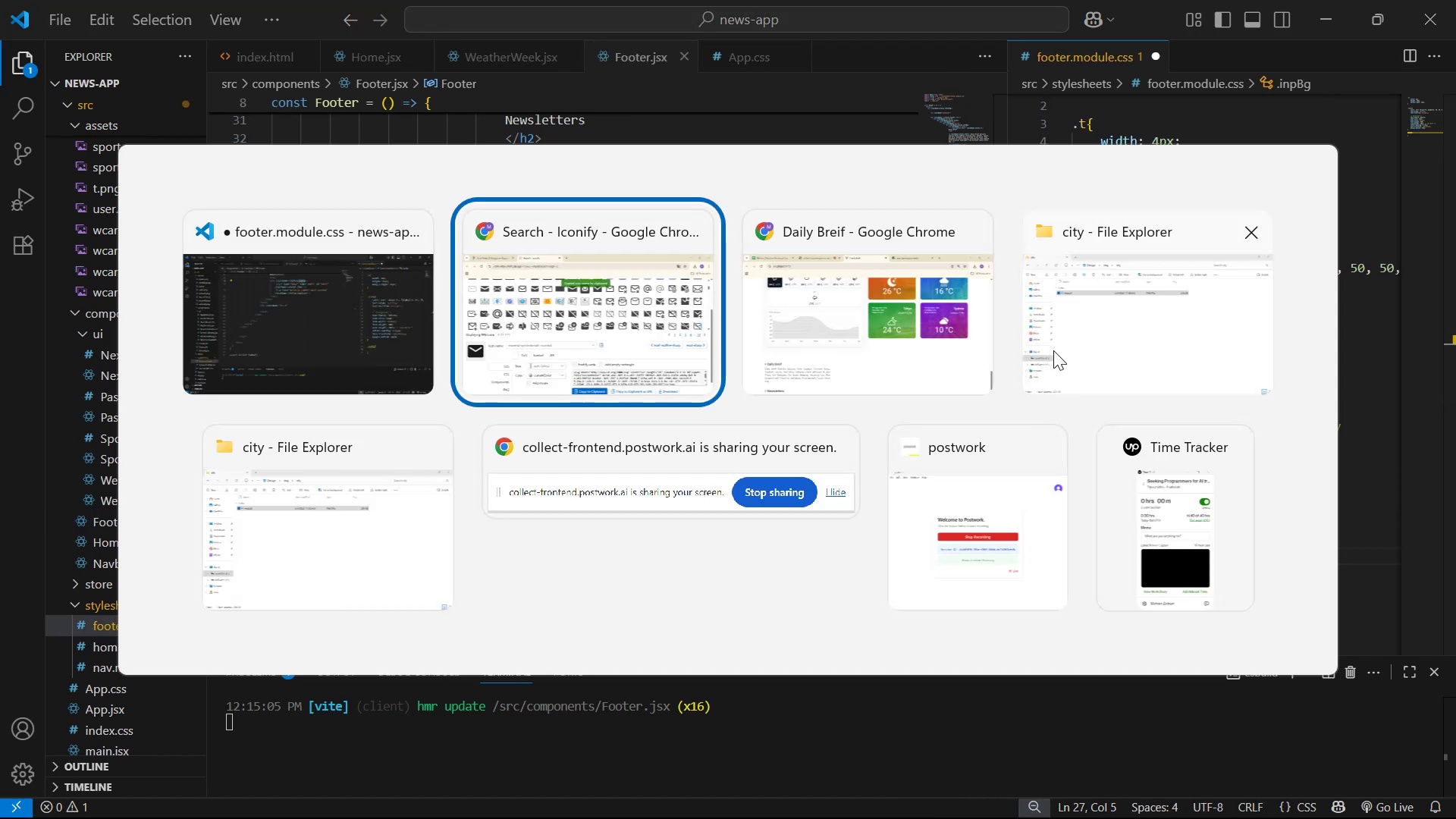 
key(Alt+AltLeft)
 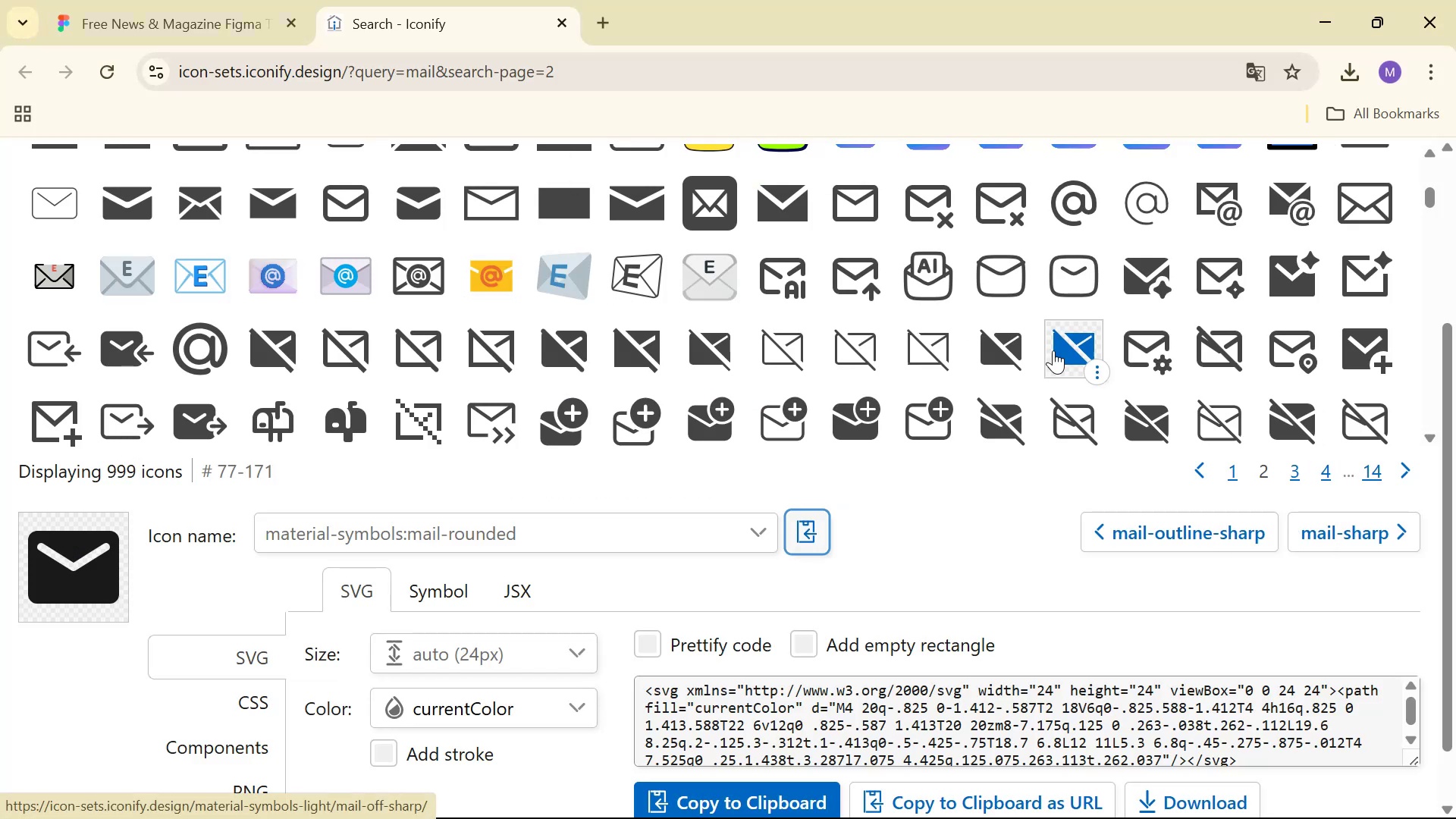 
key(Tab)
type(wi)
 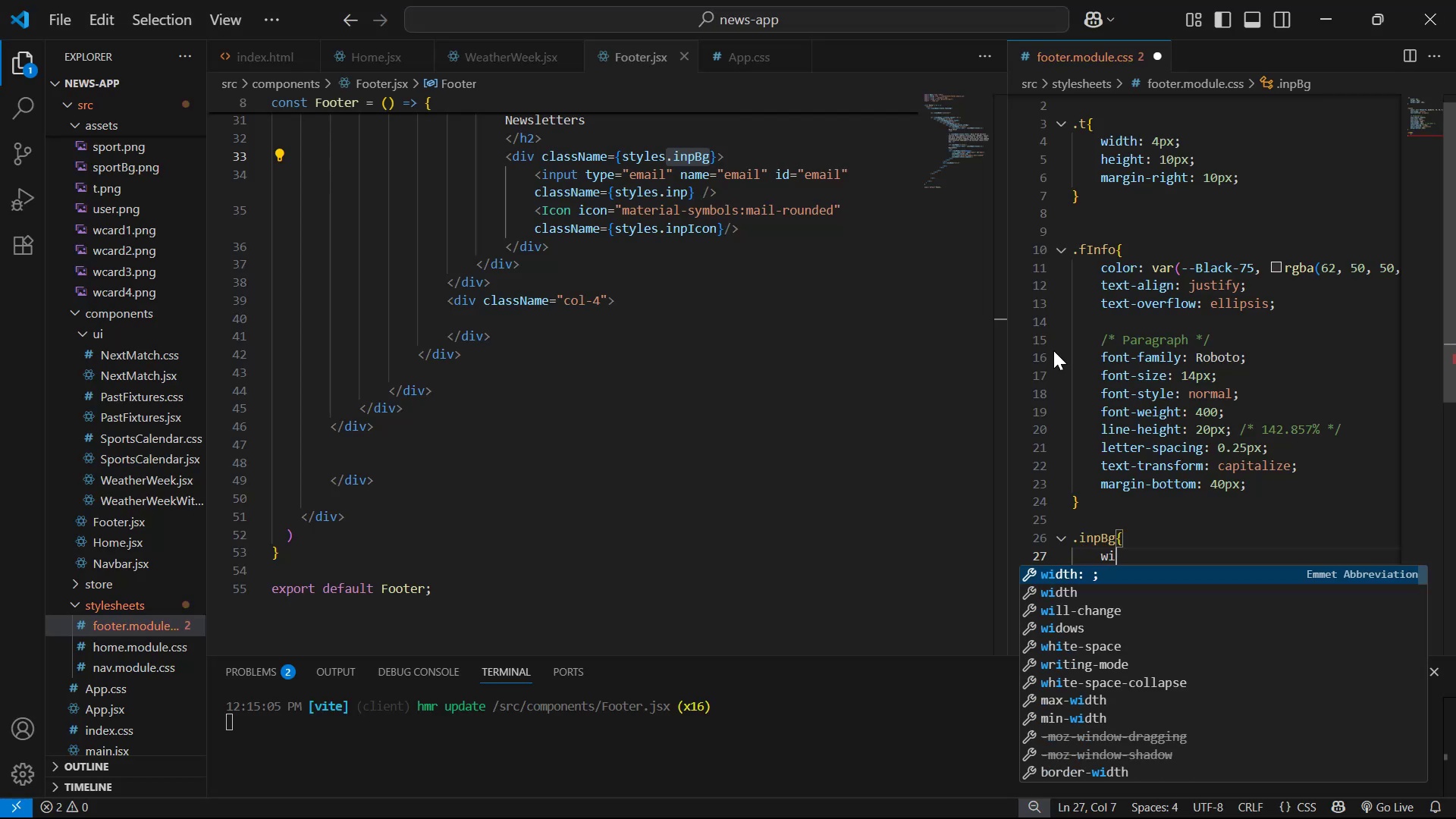 
key(Enter)
 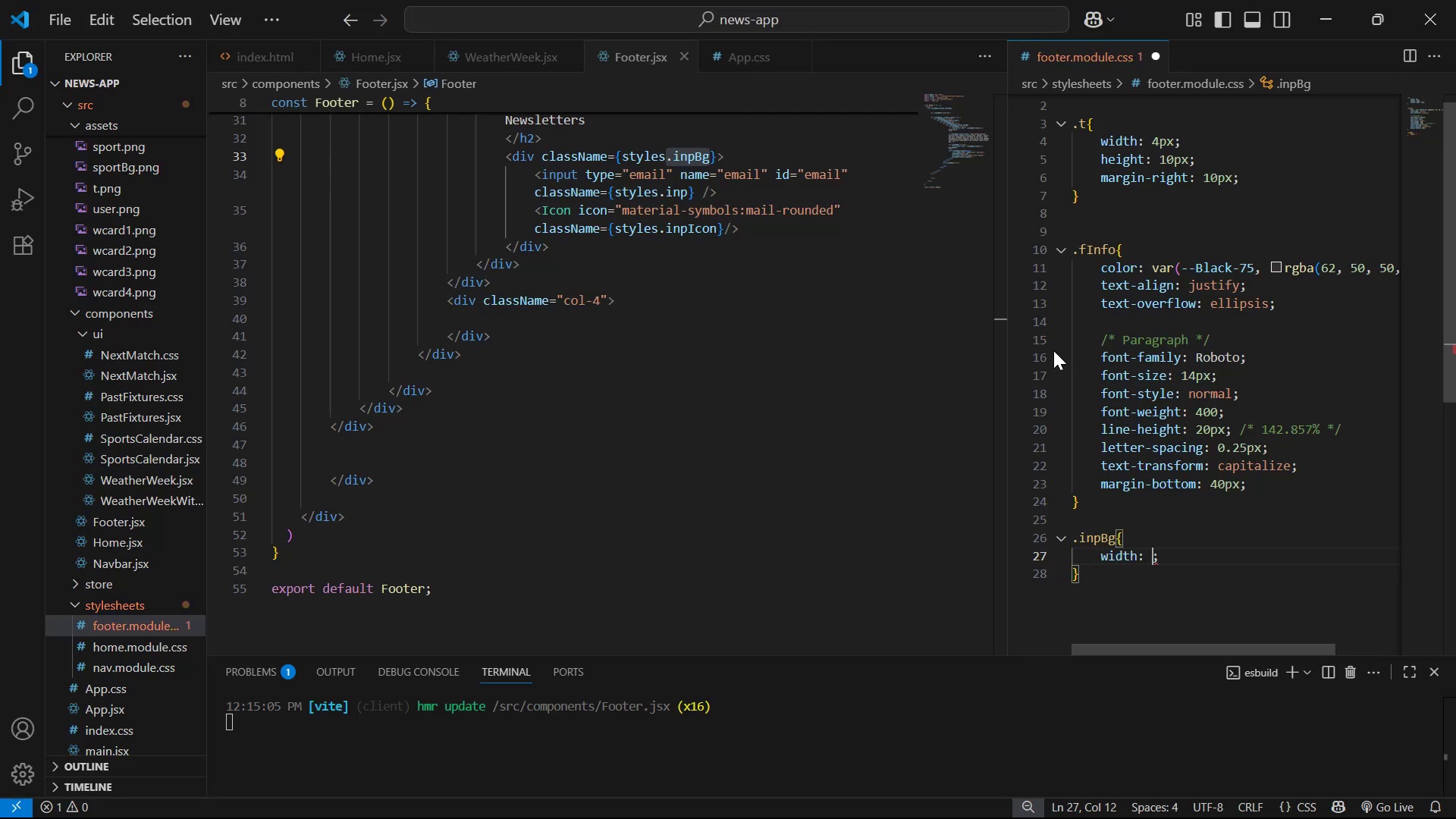 
type(100%)
 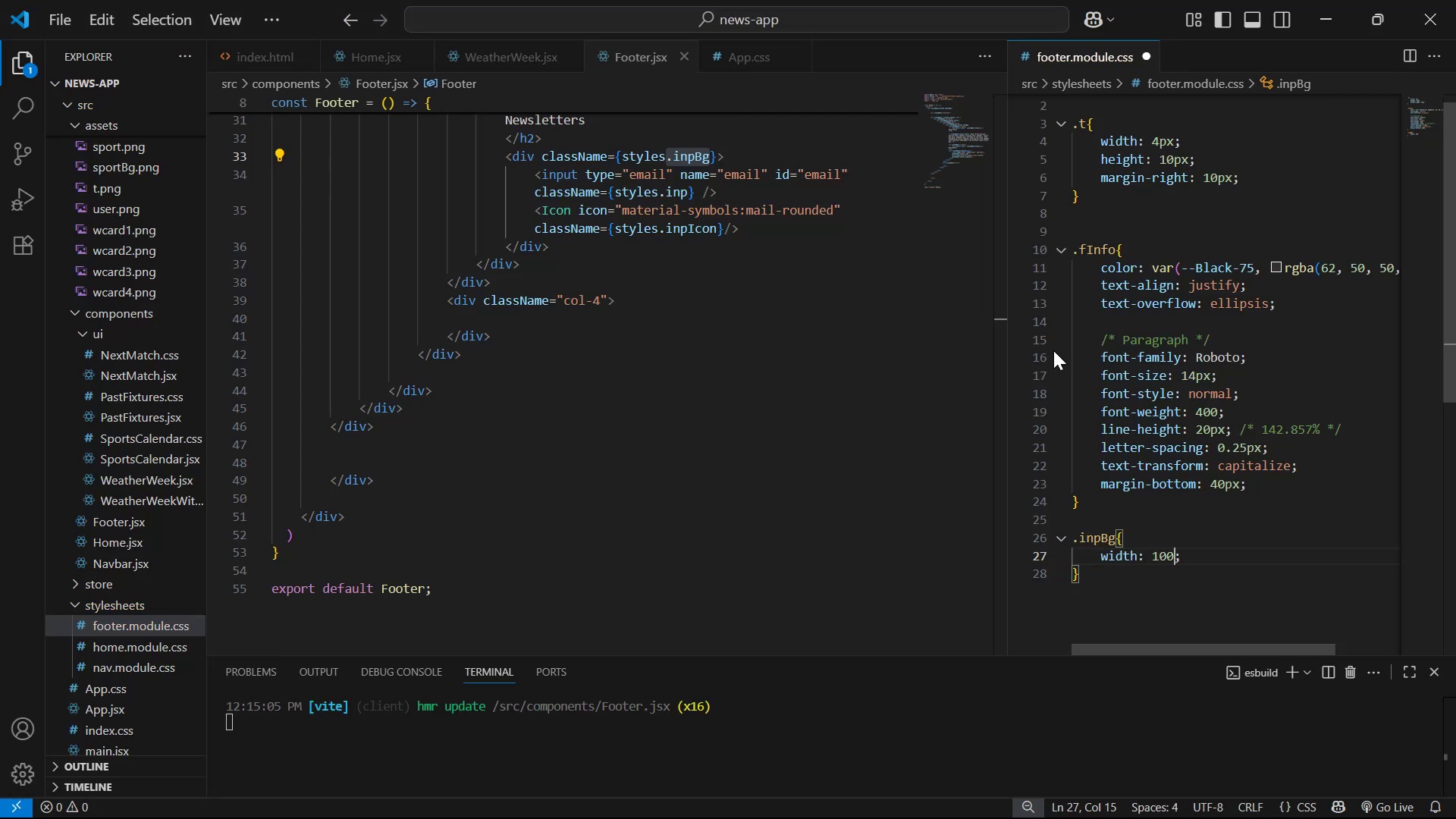 
key(Control+S)
 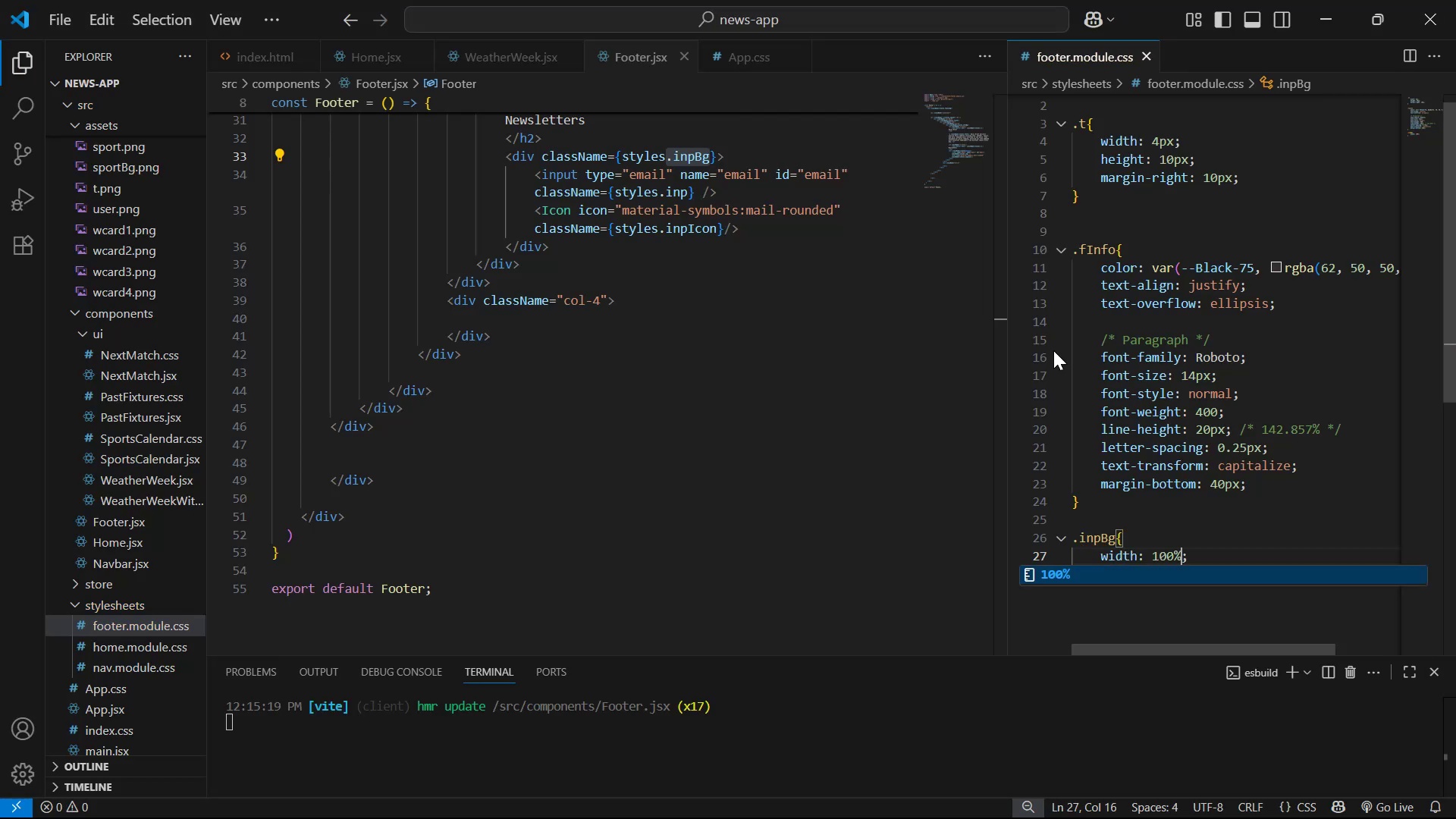 
key(Alt+Tab)
 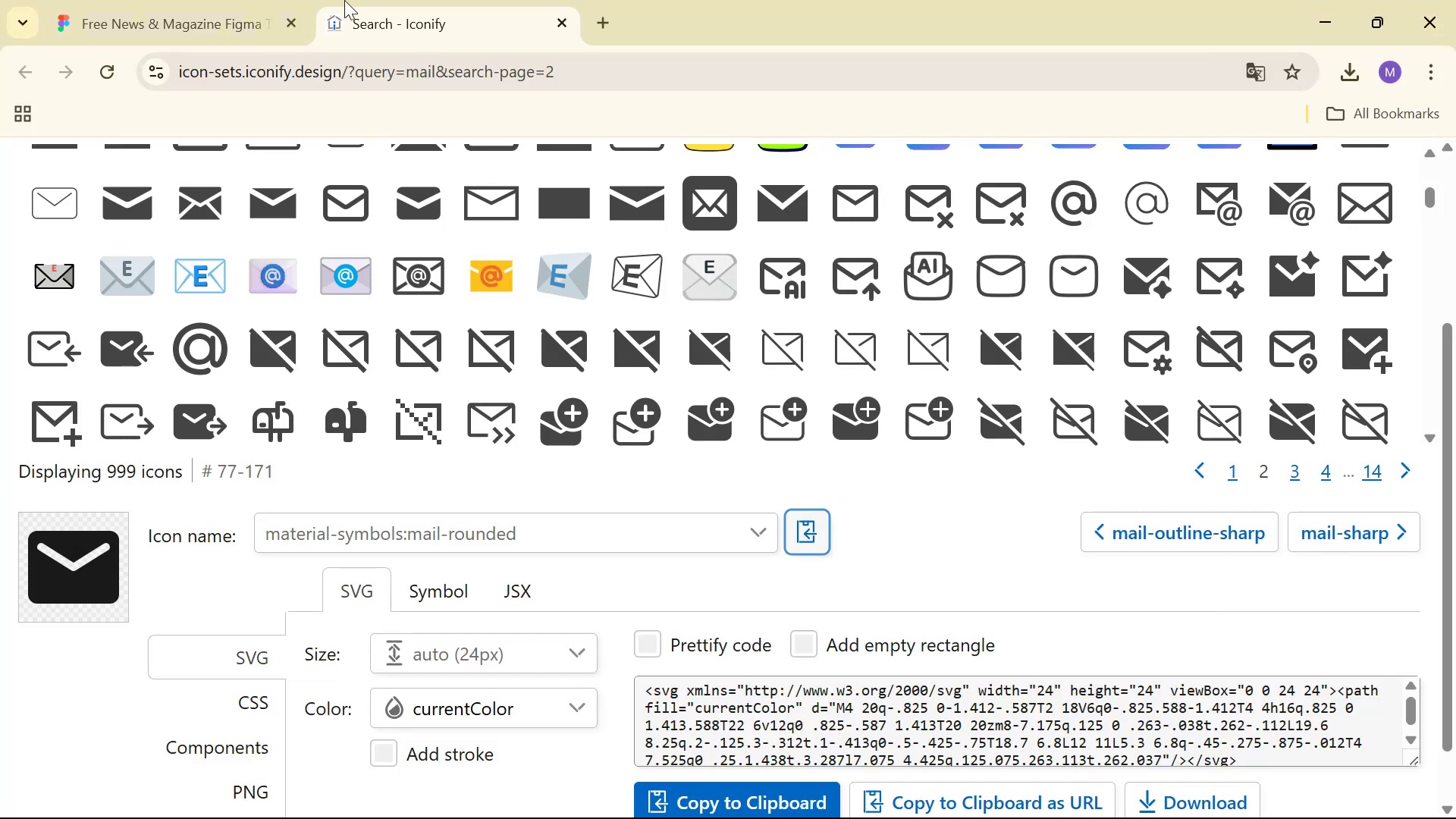 
double_click([119, 0])
 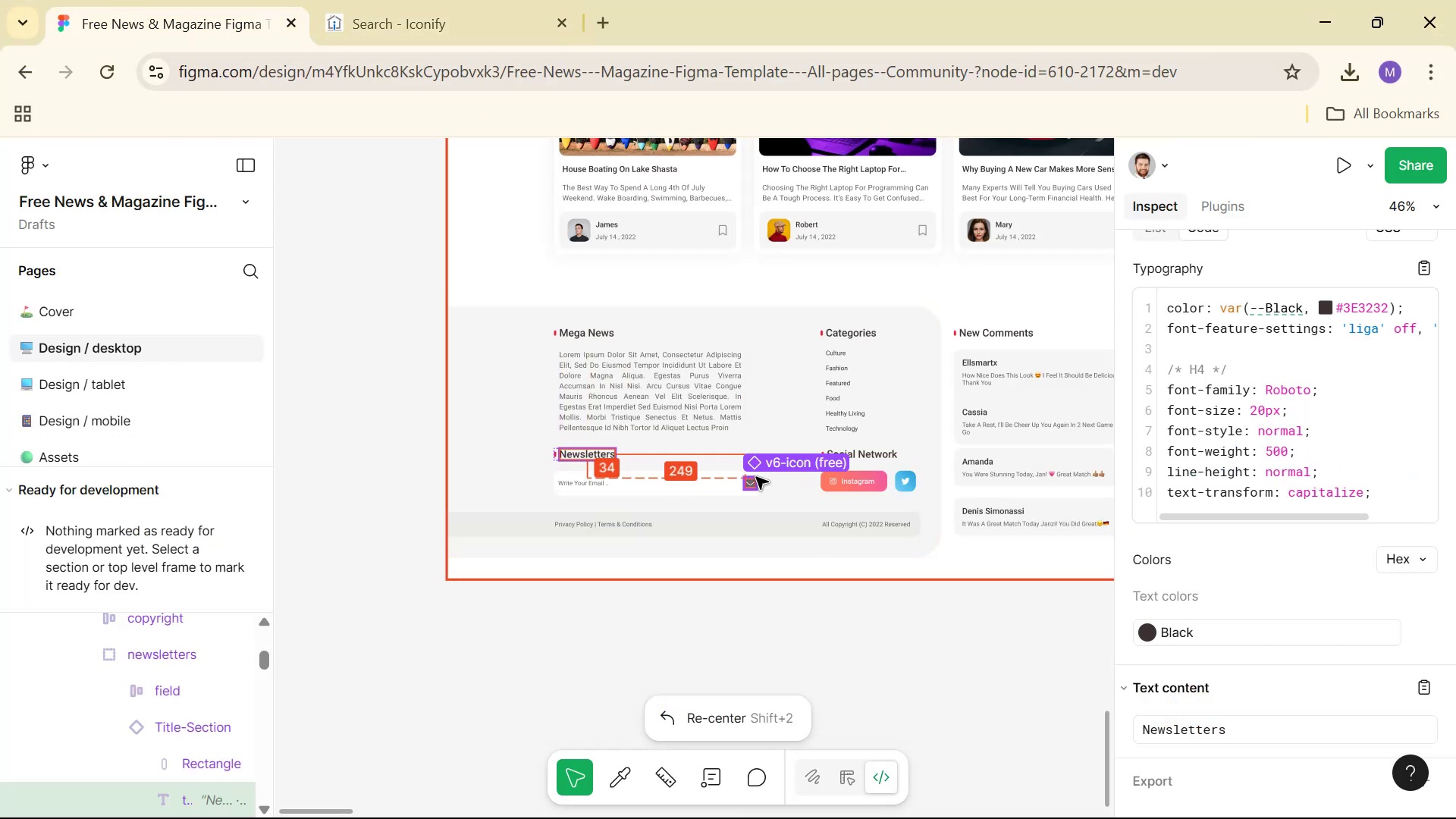 
hold_key(key=ControlLeft, duration=0.79)
left_click([764, 473])
 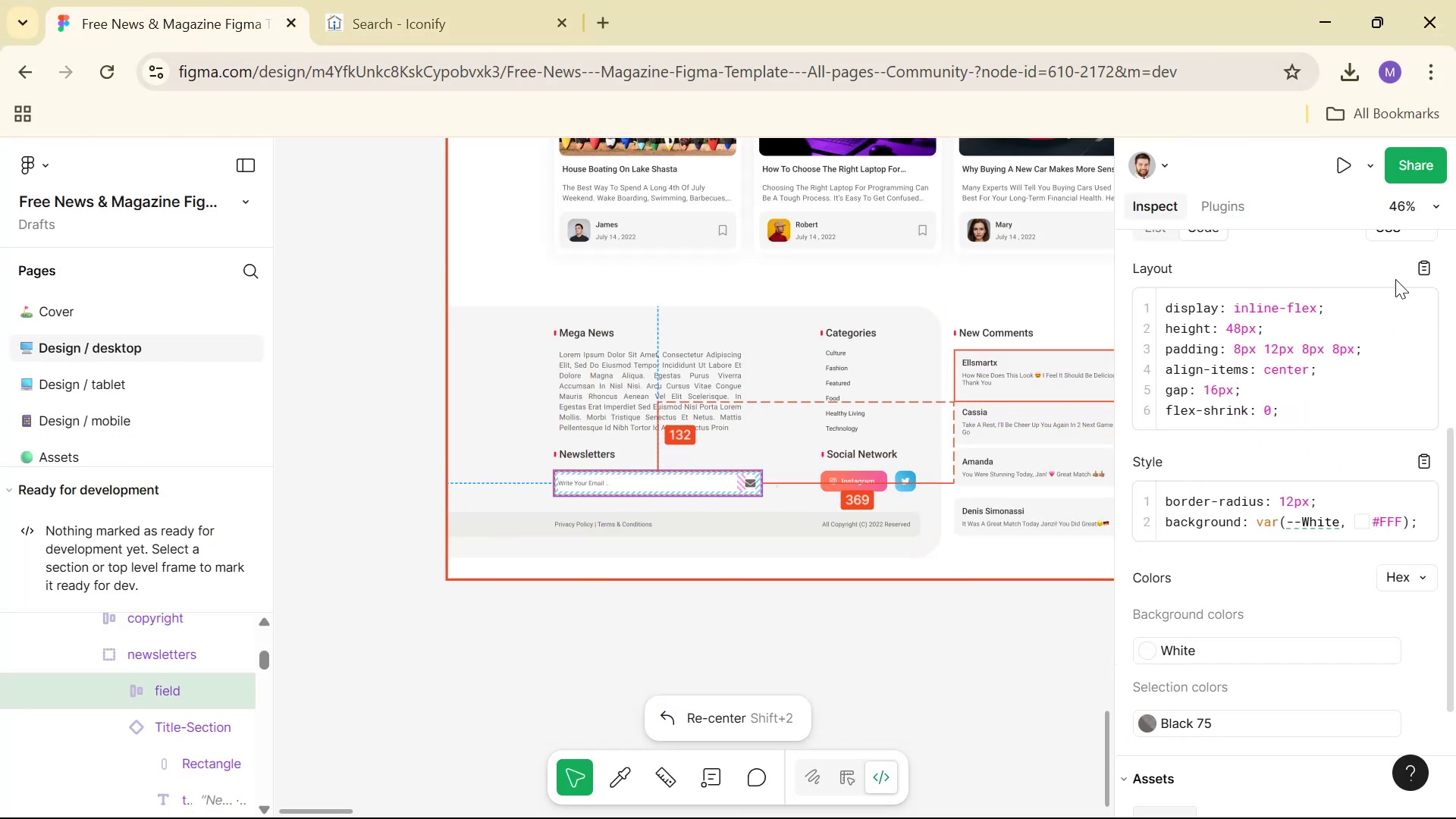 
wait(7.95)
 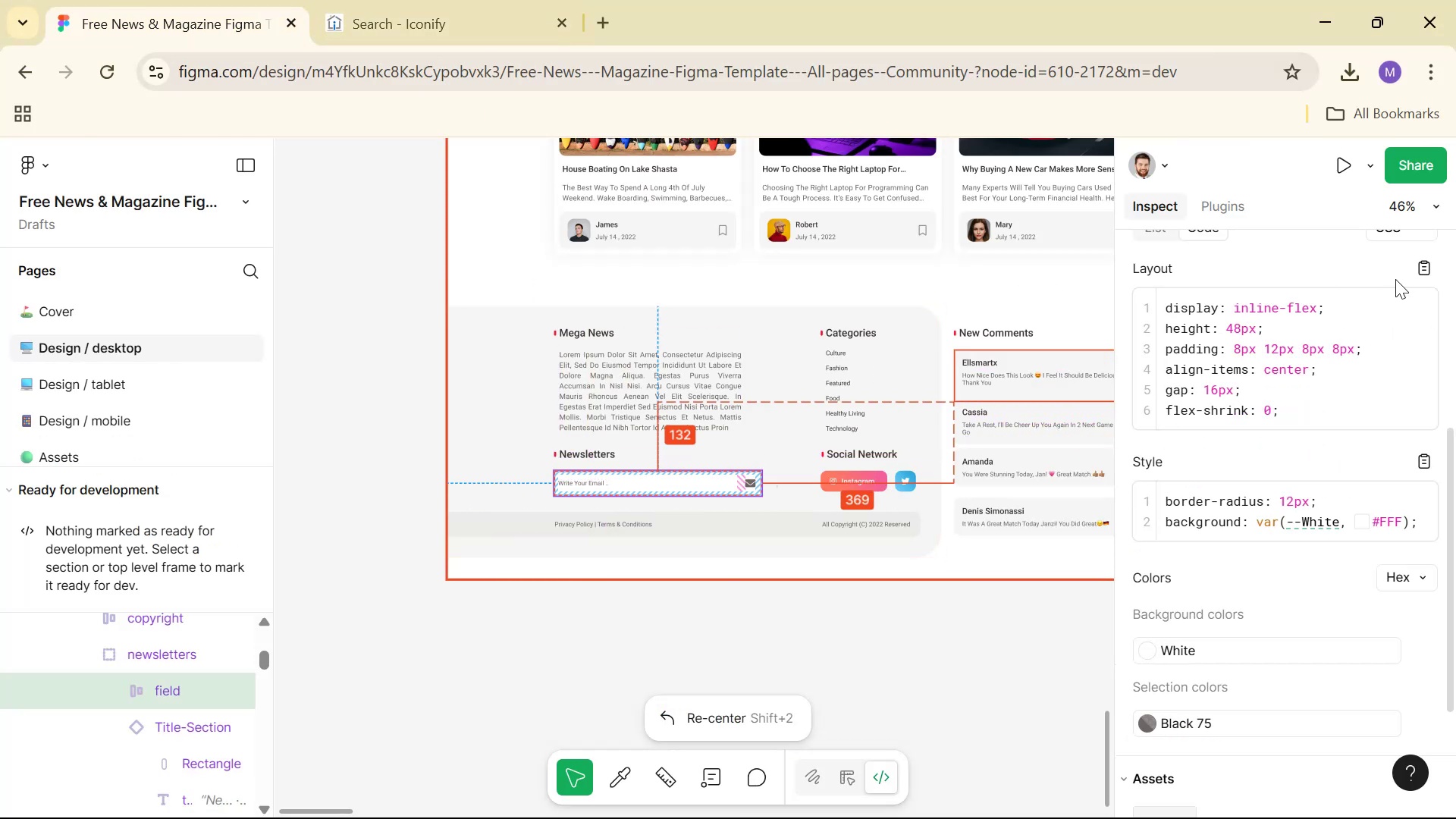 
key(Alt+AltLeft)
 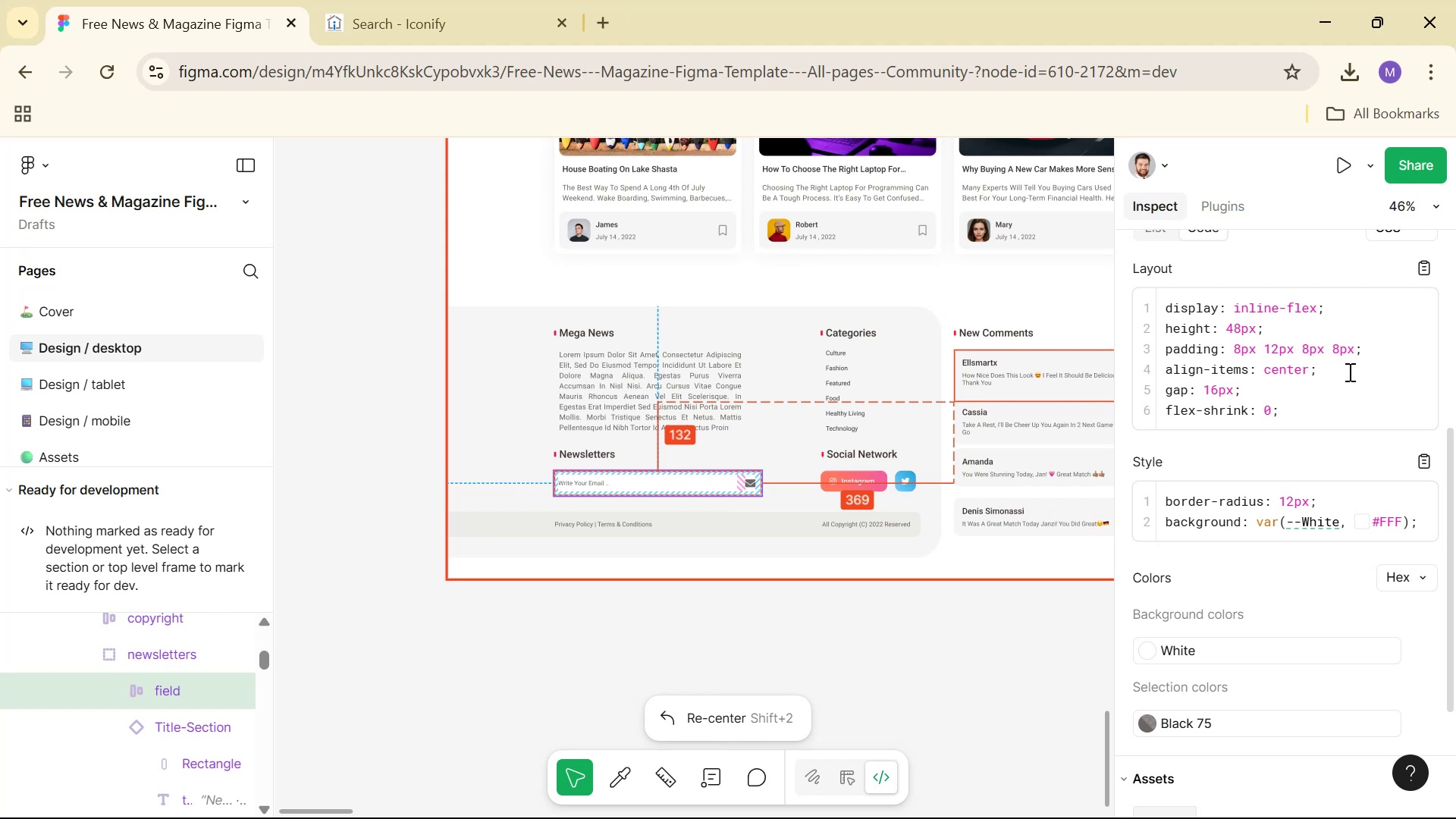 
key(Alt+Tab)
 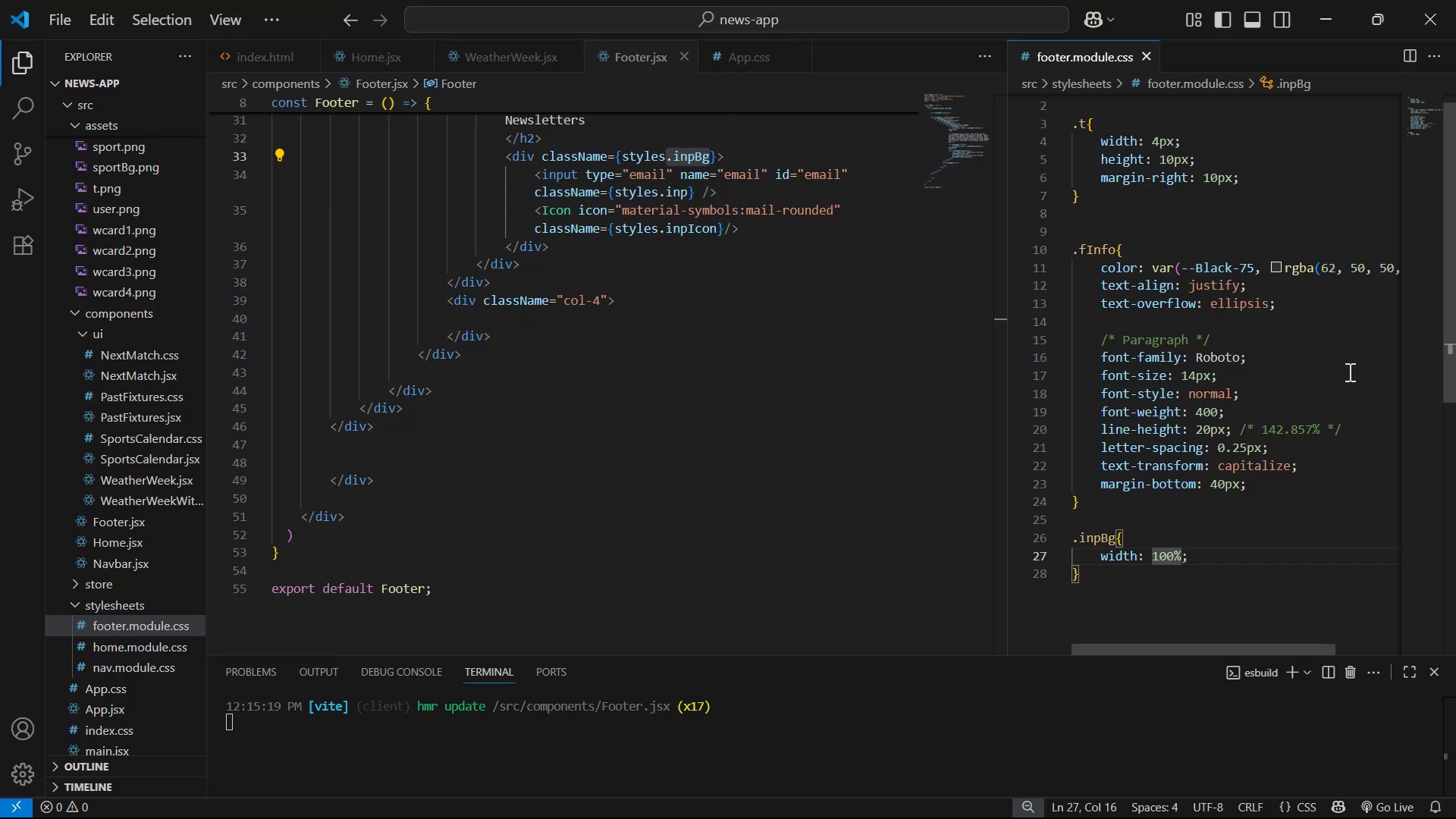 
key(ArrowRight)
 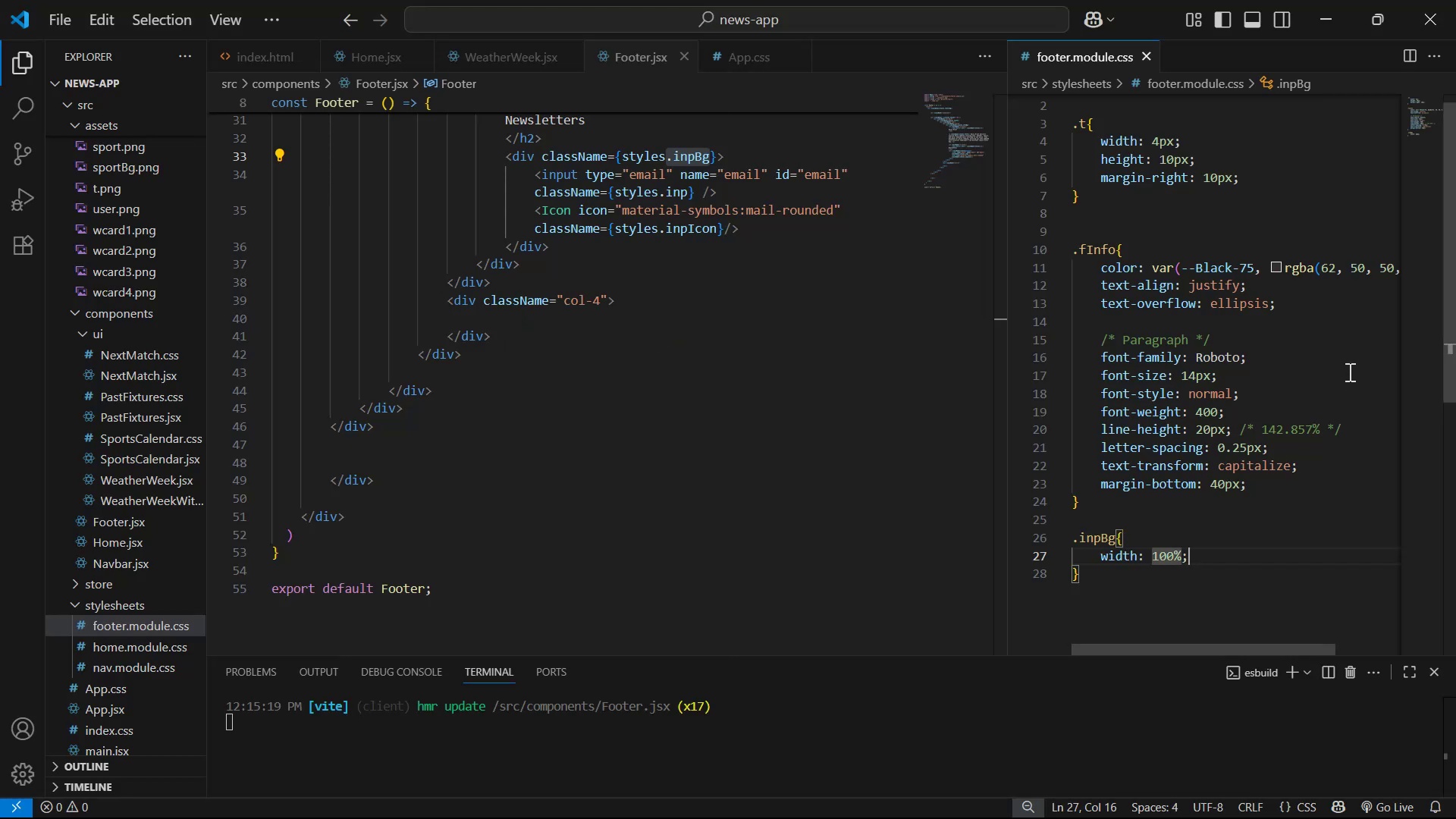 
key(ArrowRight)
 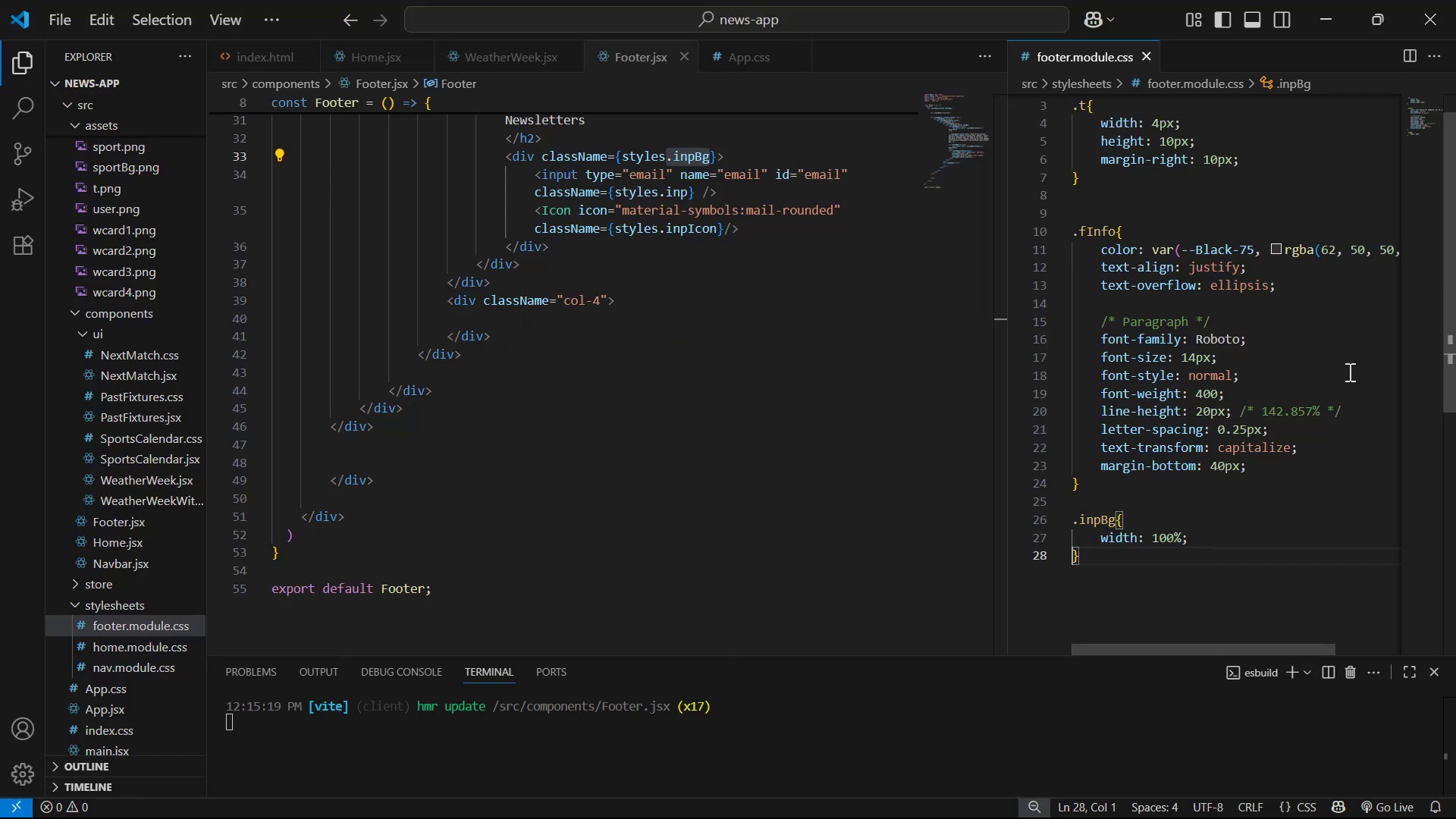 
key(ArrowLeft)
 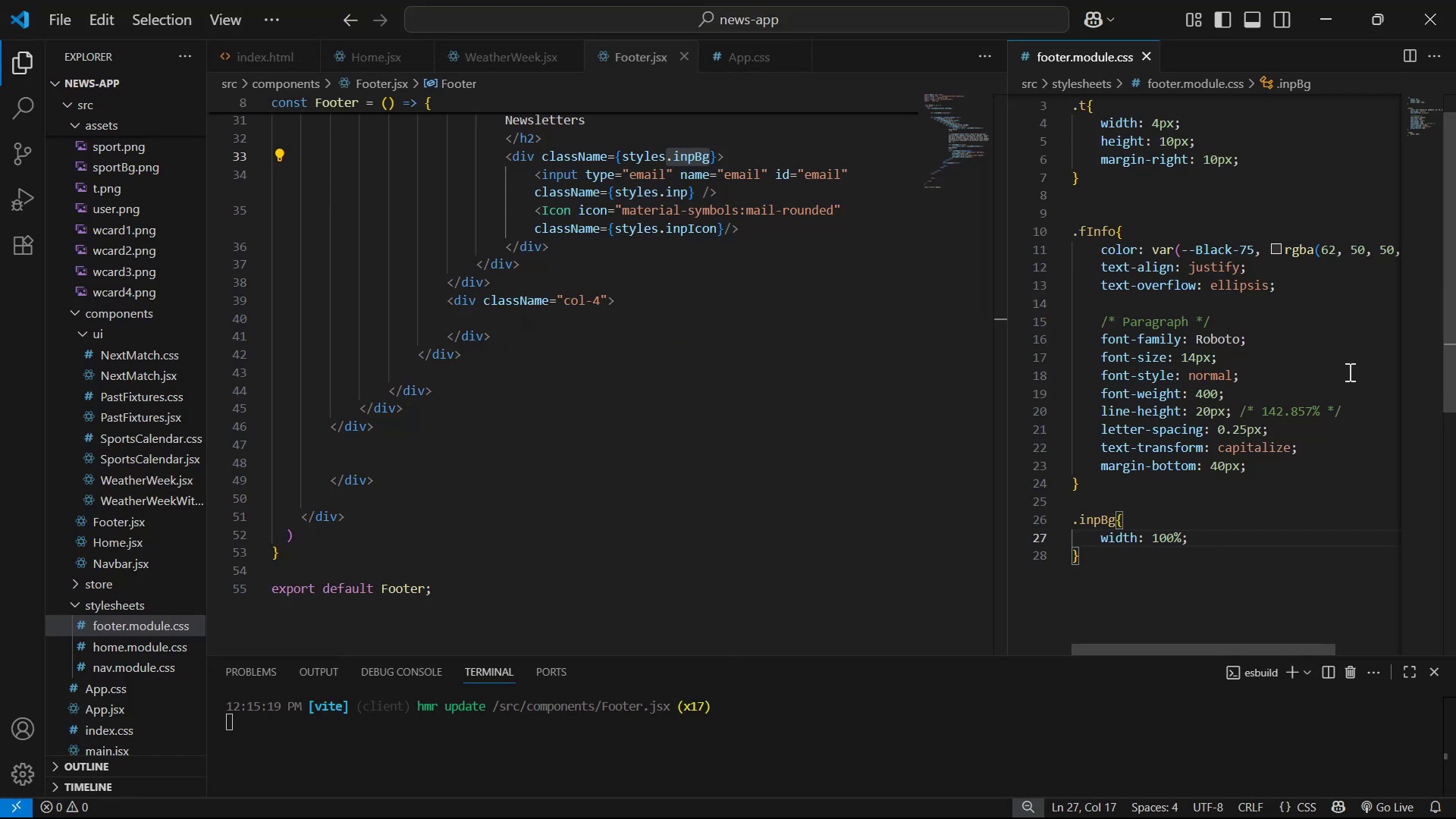 
wait(6.32)
 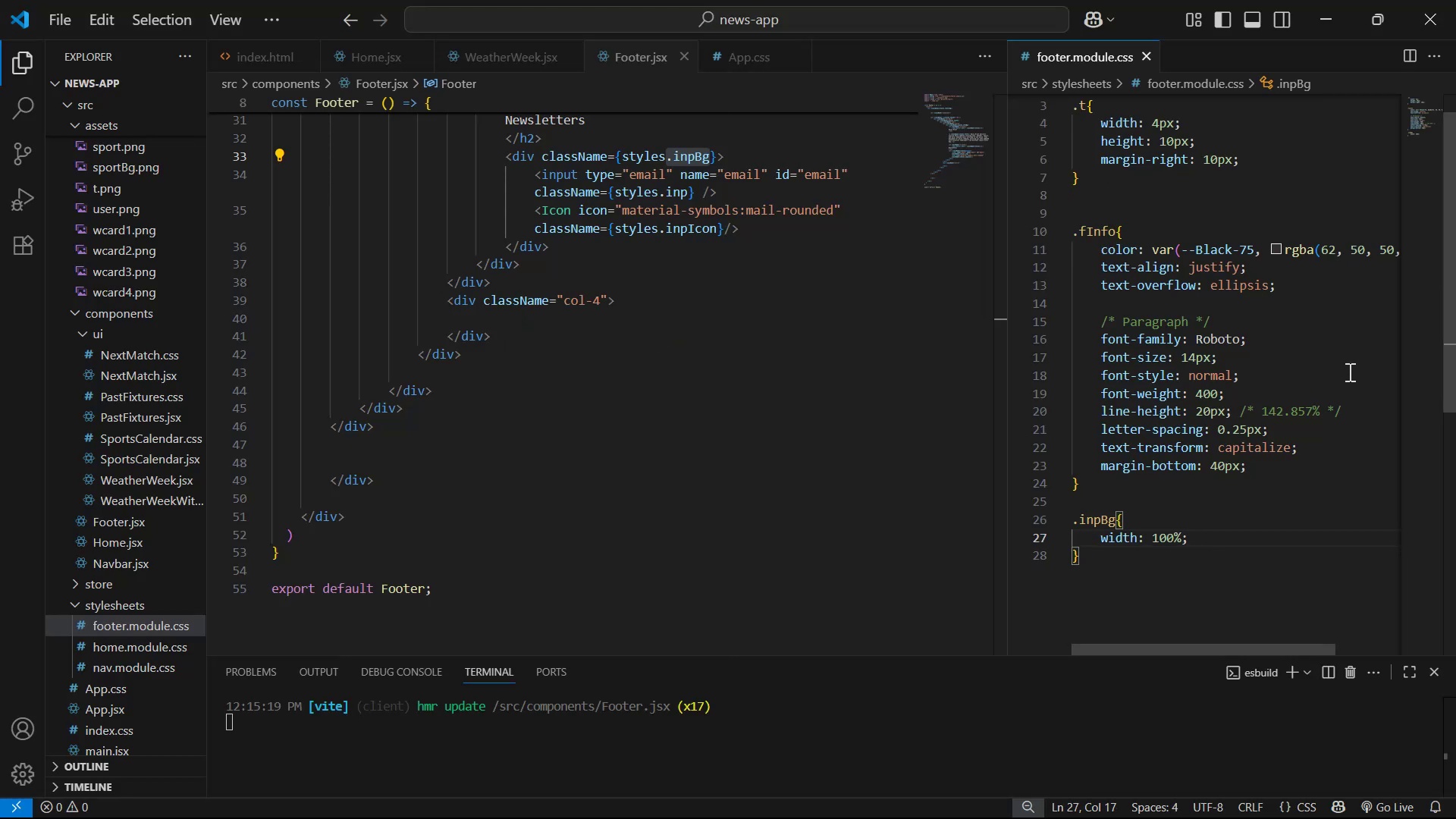 
key(Enter)
 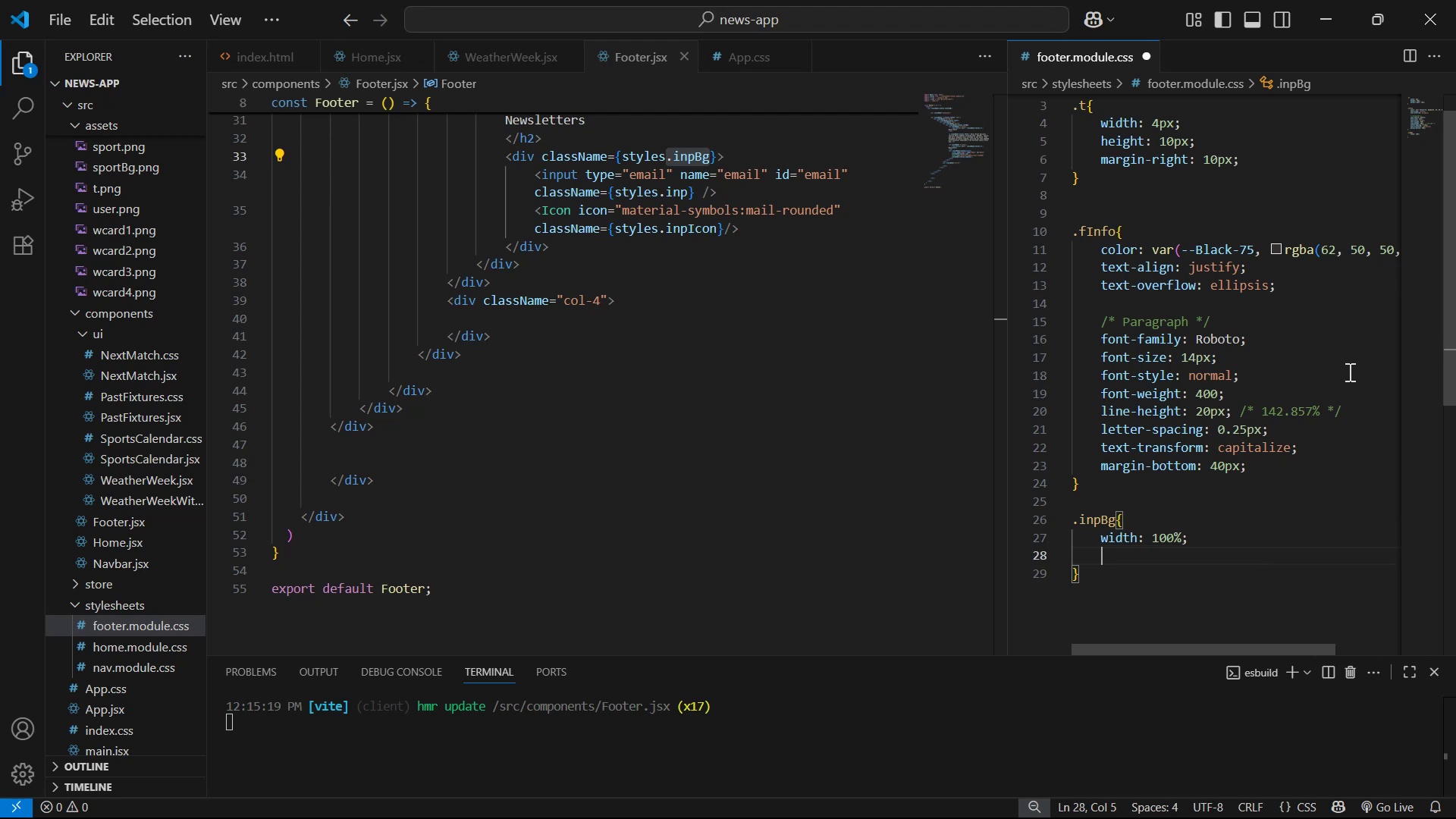 
type(pa)
 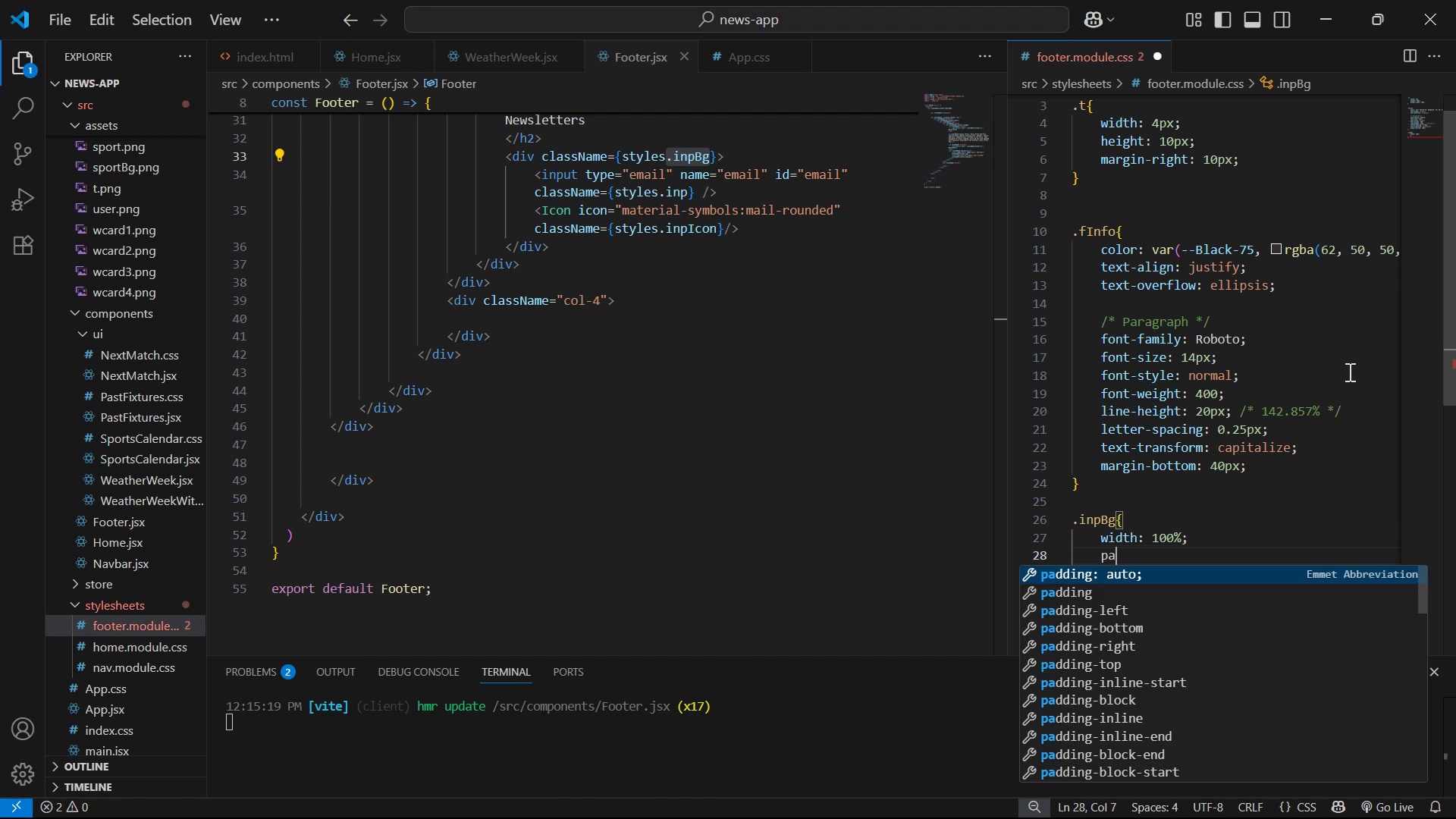 
key(ArrowDown)
 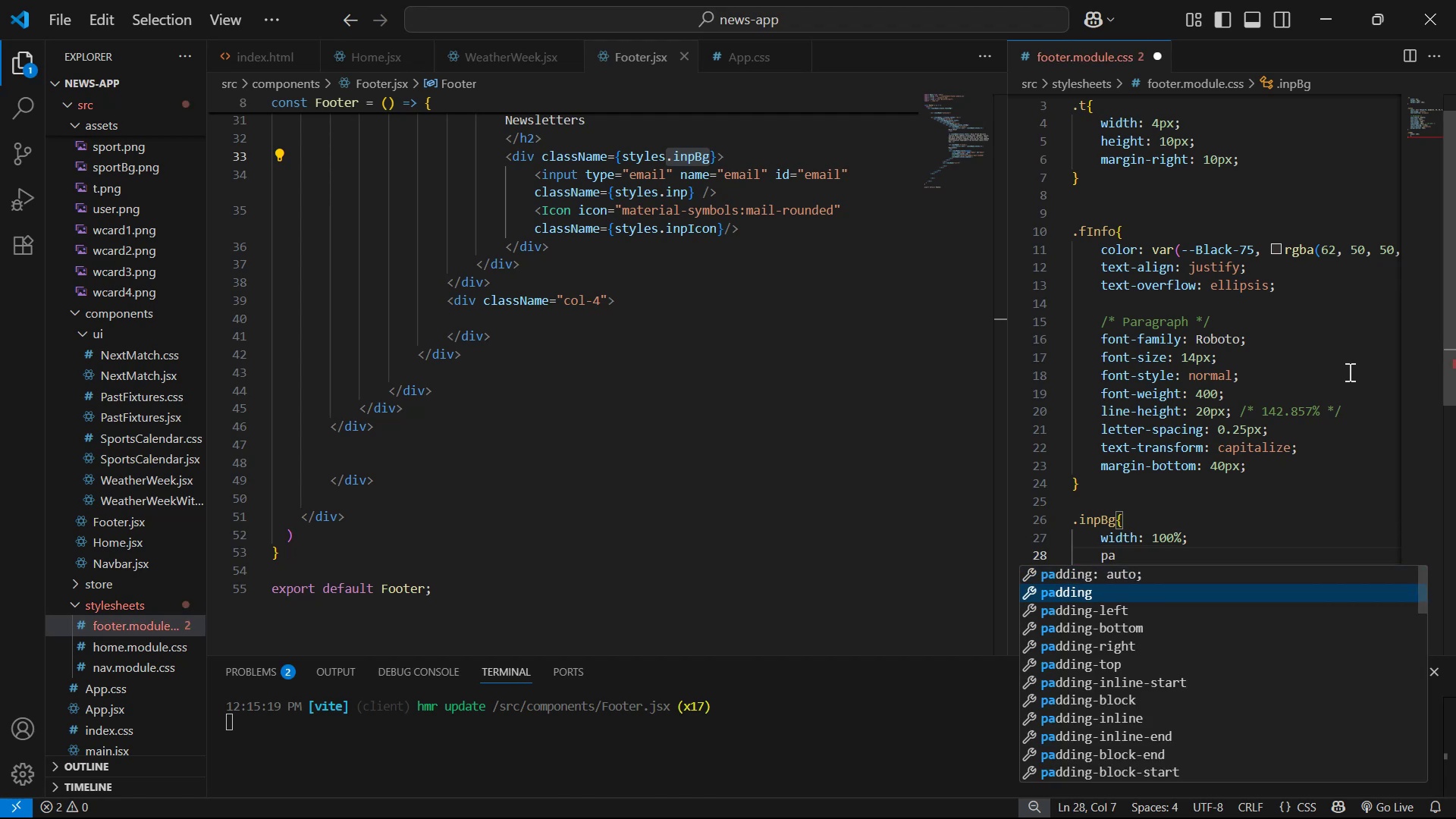 
key(Enter)
 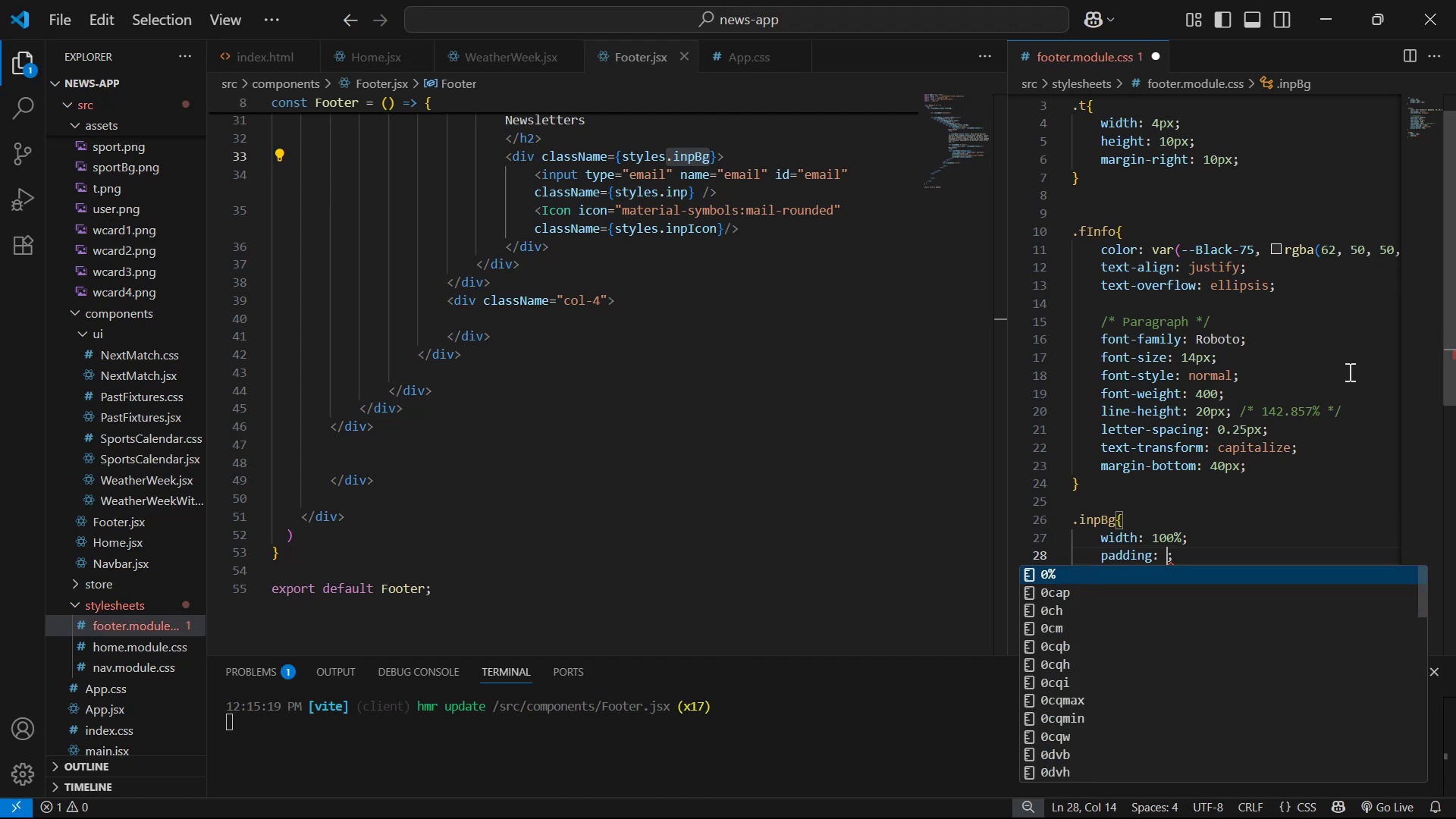 
type(8px)
 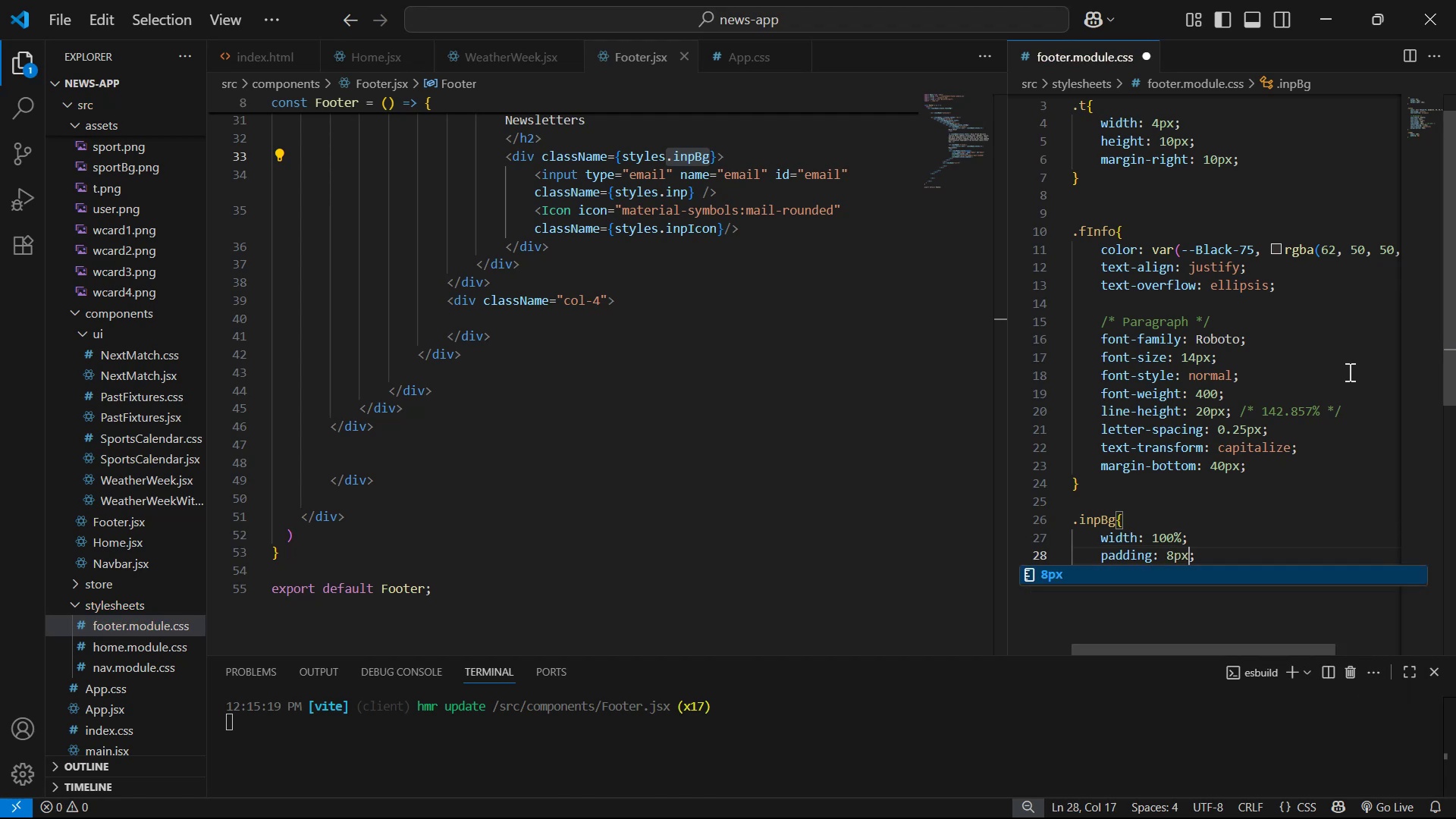 
key(Control+S)
 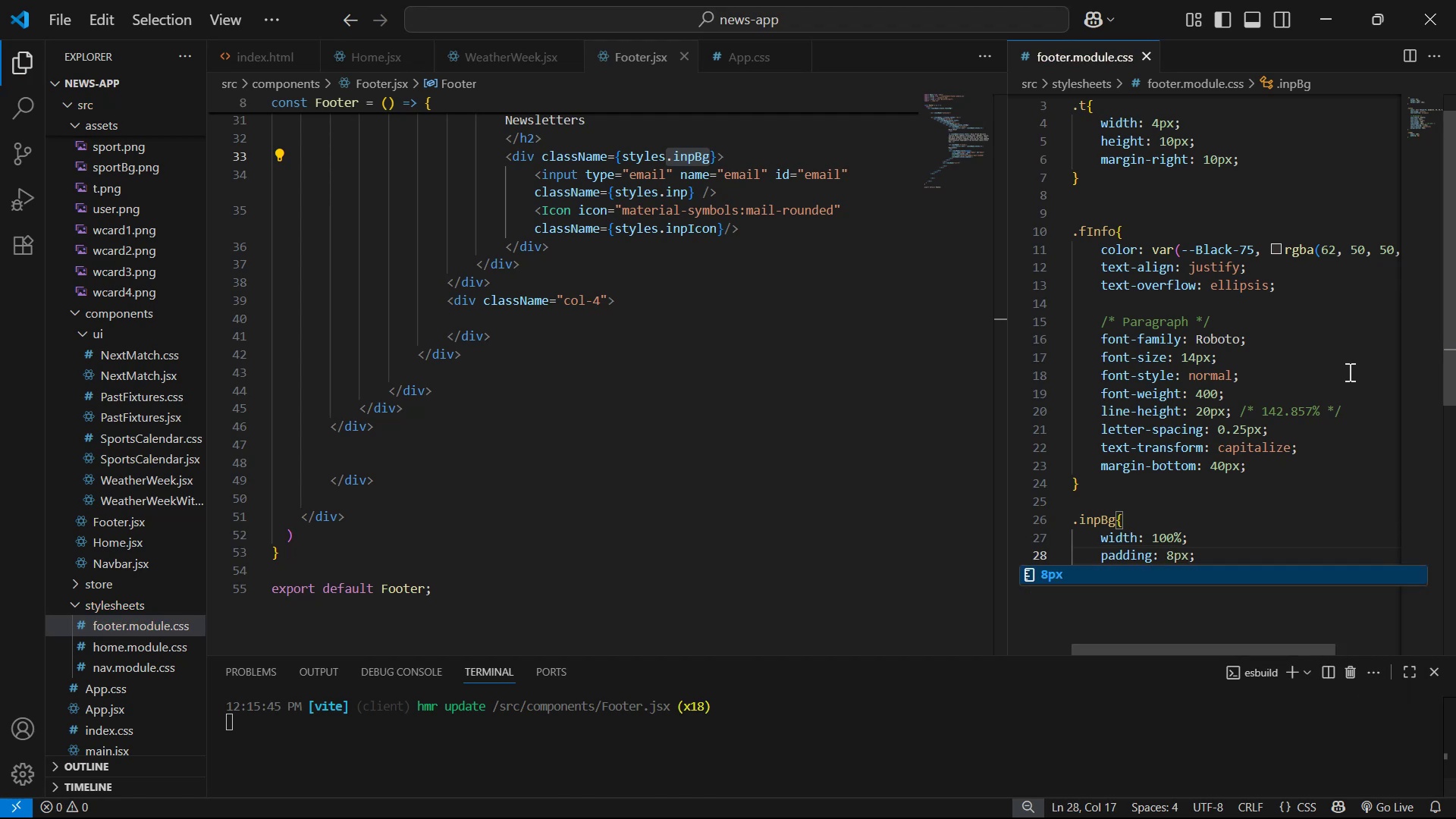 
key(Alt+AltLeft)
 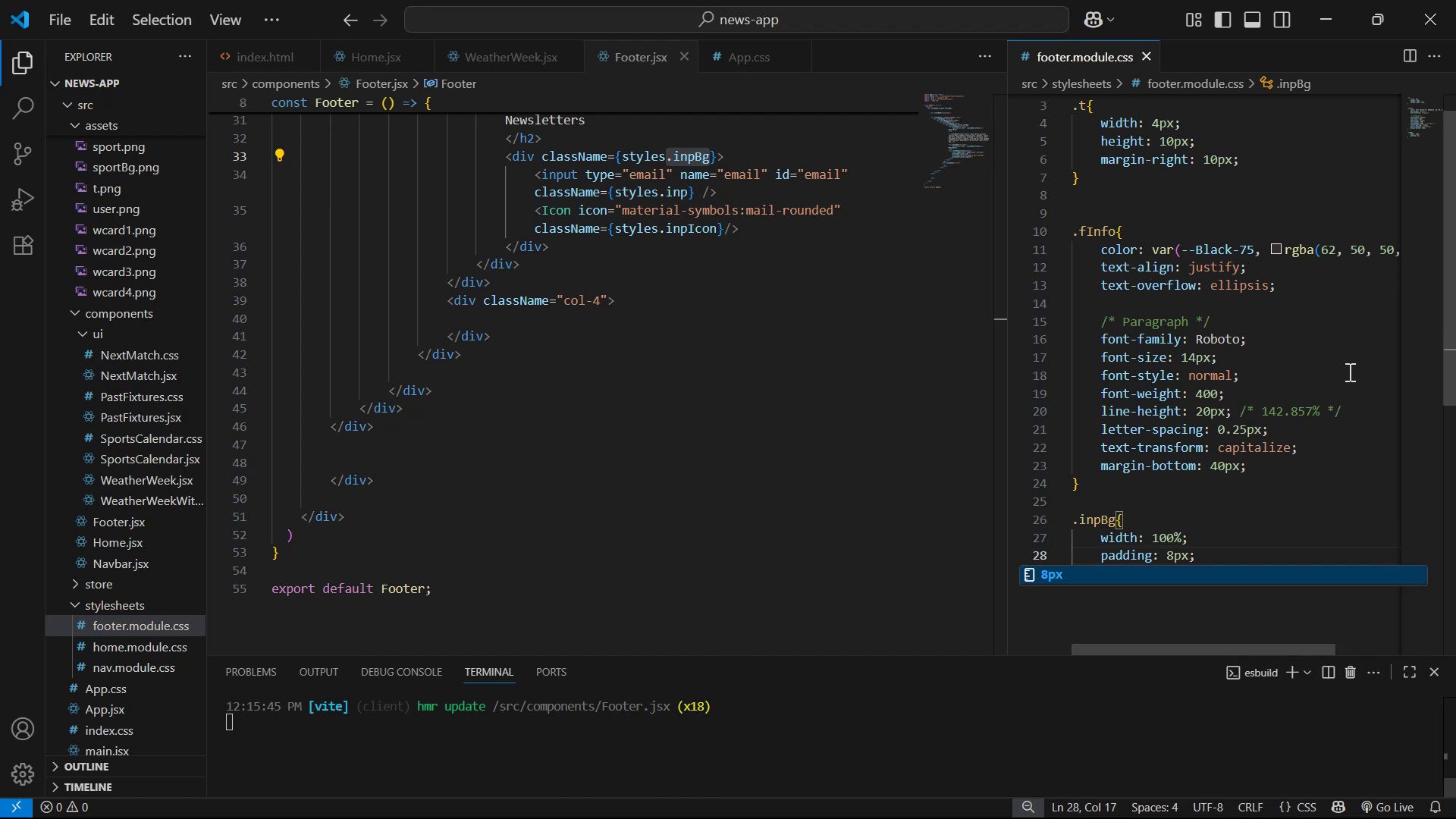 
key(Alt+Tab)
 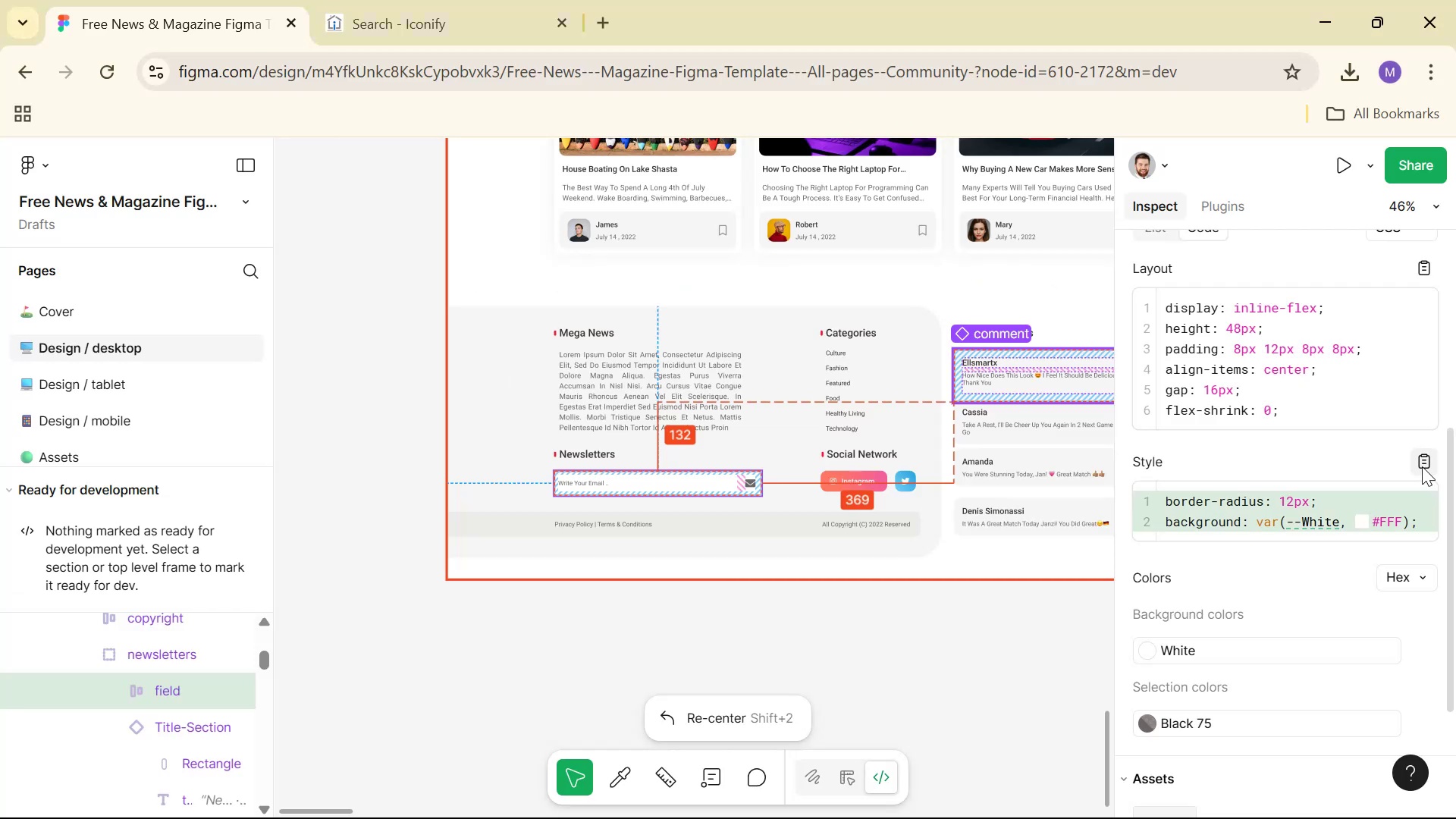 
key(Alt+AltLeft)
 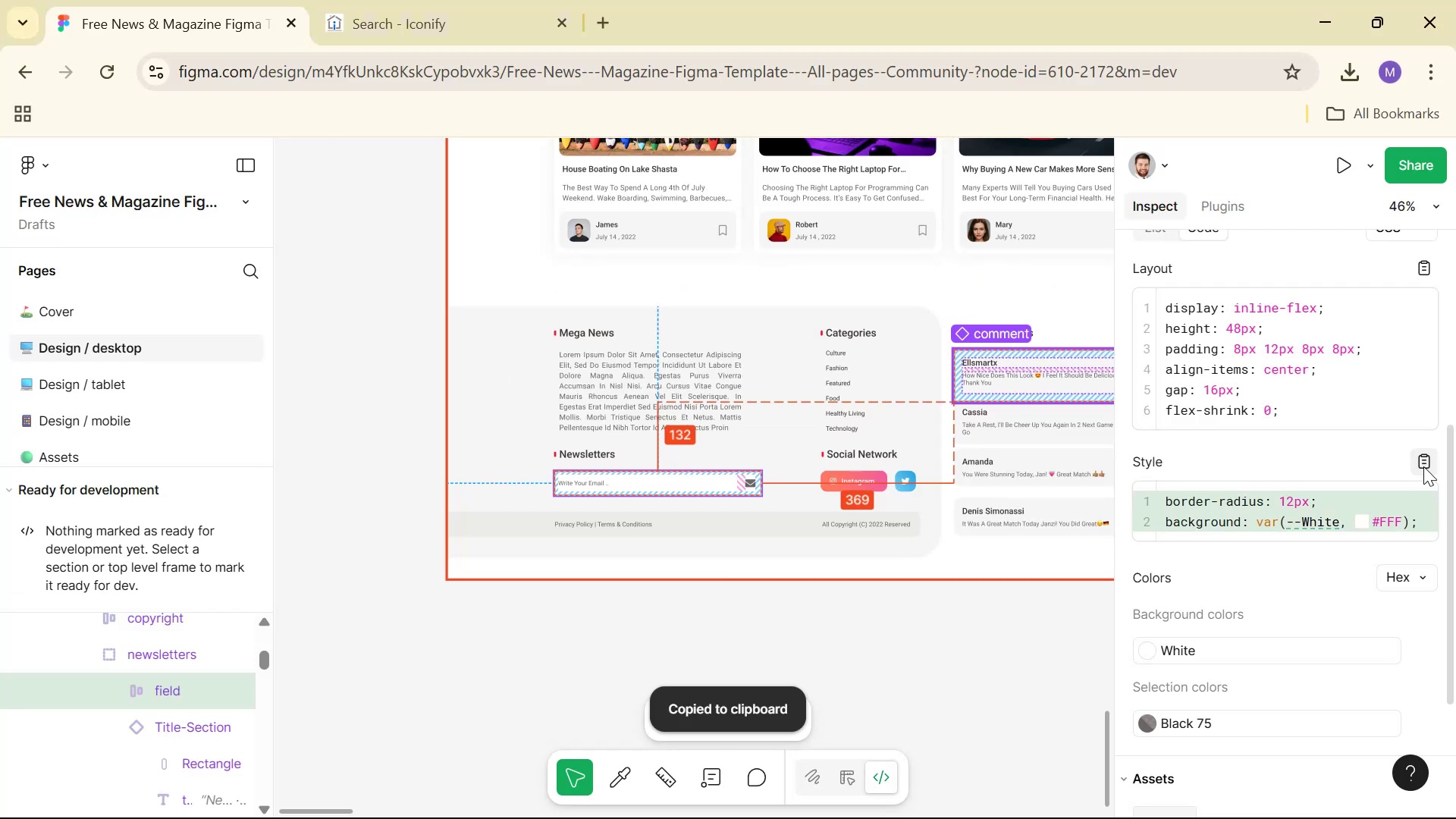 
key(Alt+Tab)
 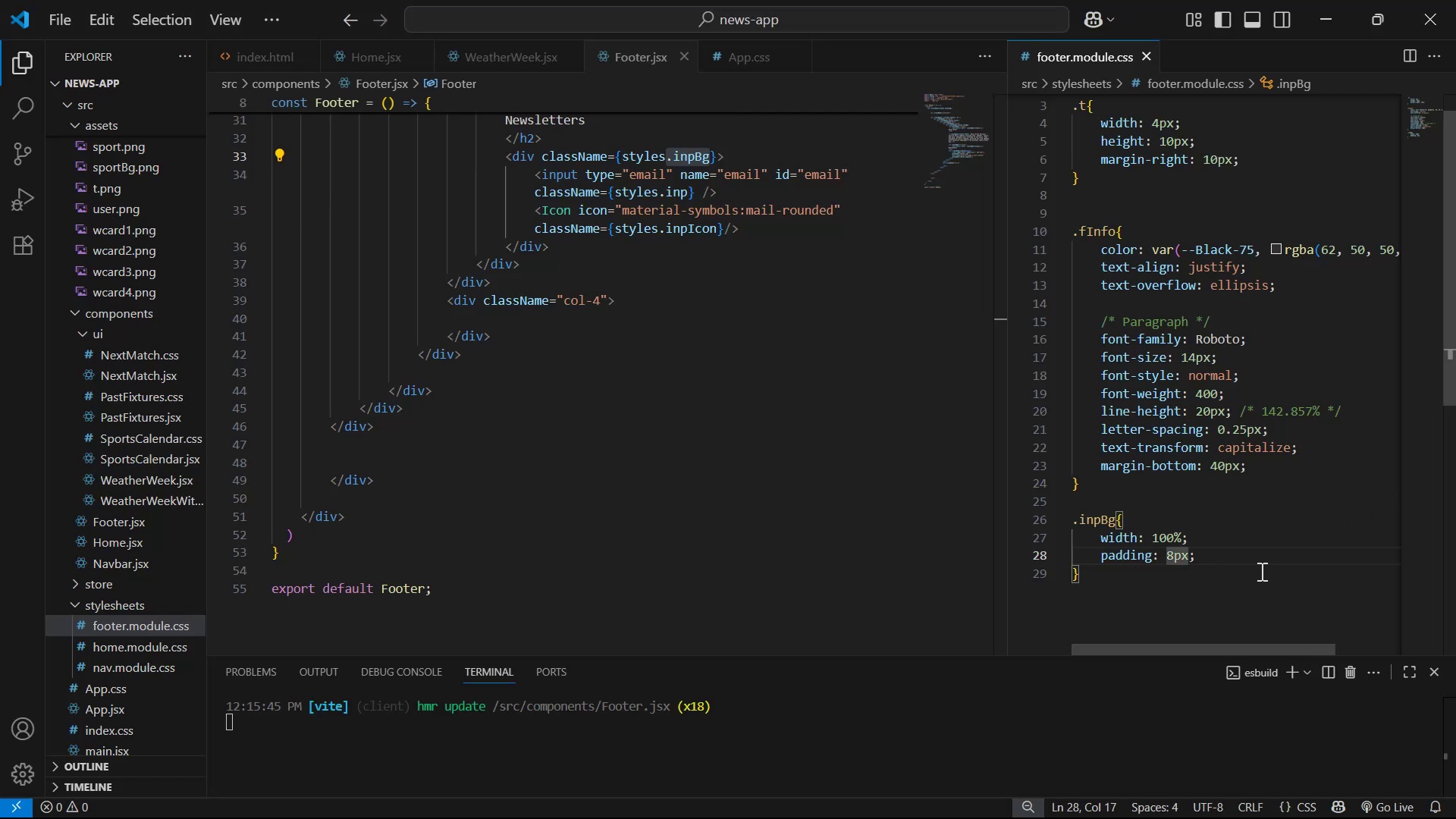 
left_click([1238, 559])
 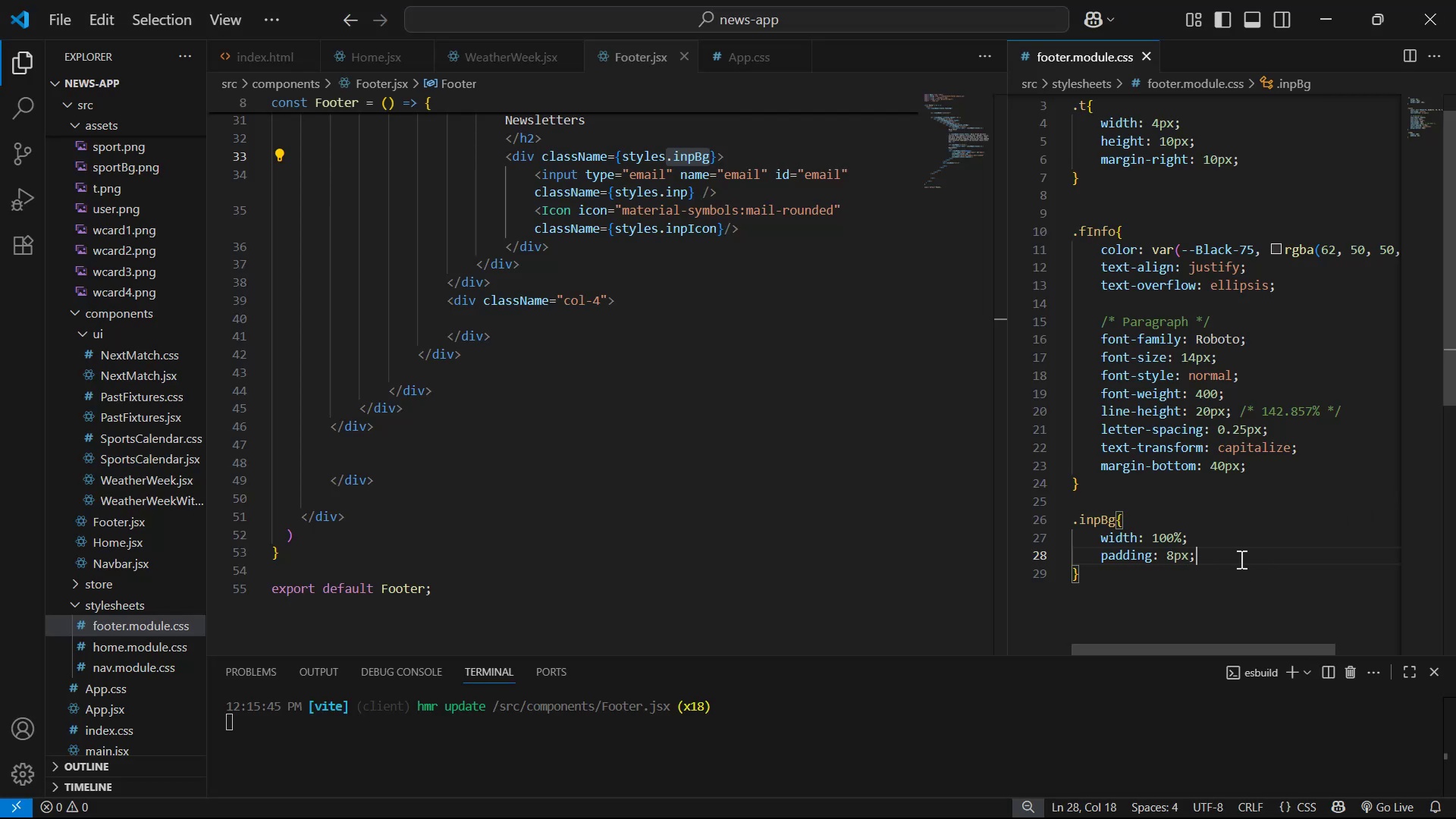 
key(Enter)
 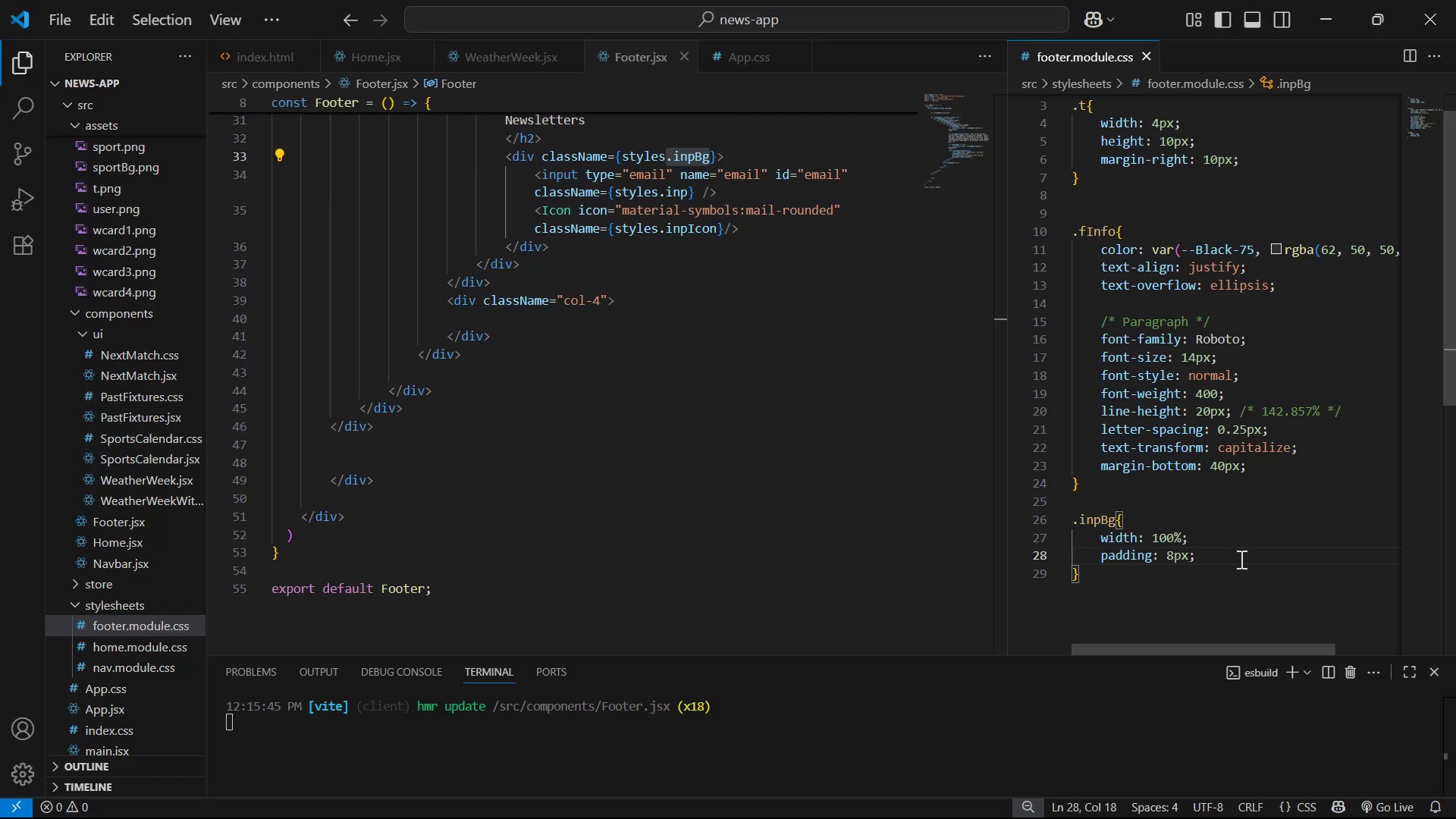 
key(Control+V)
 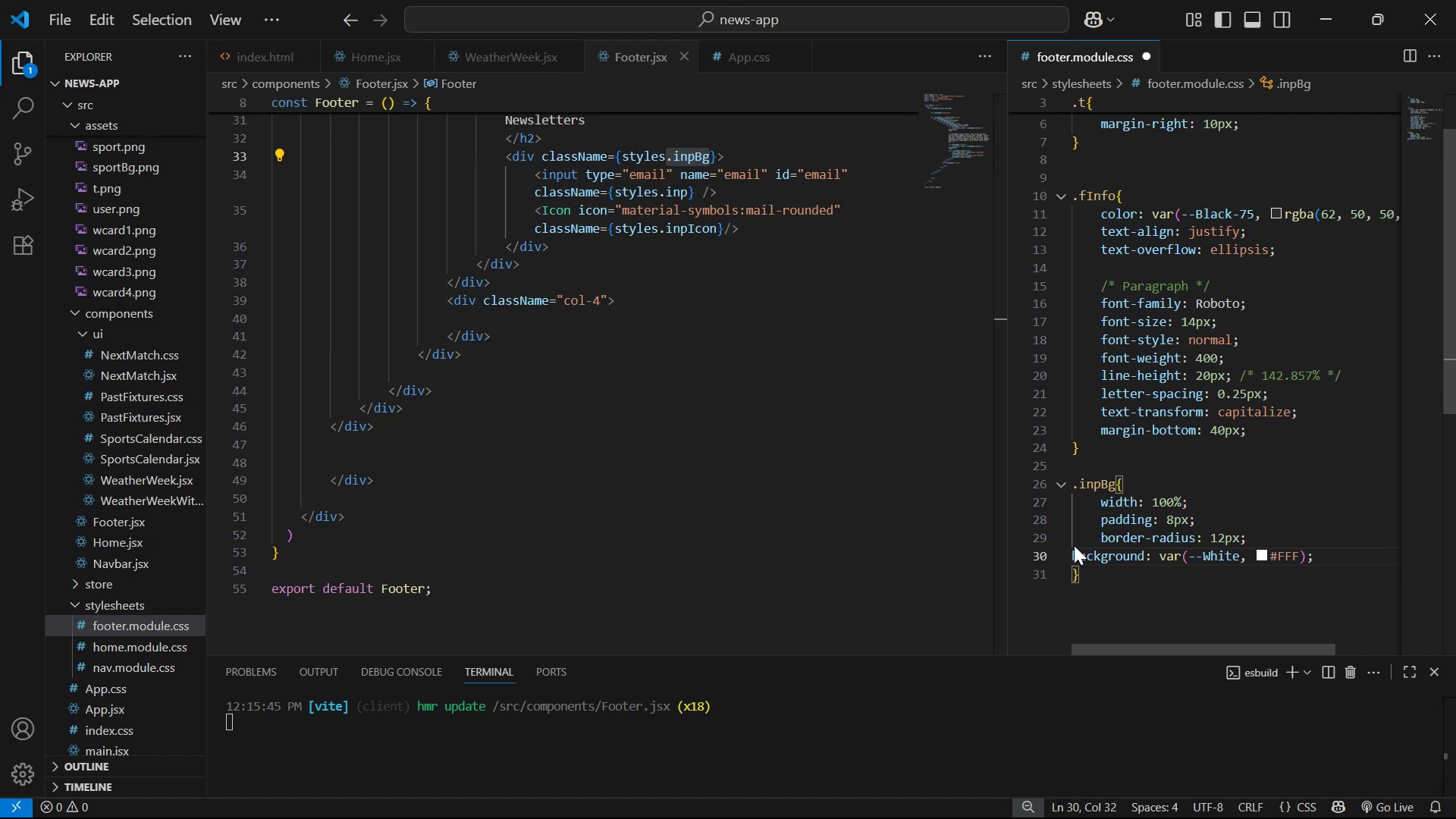 
left_click([1072, 551])
 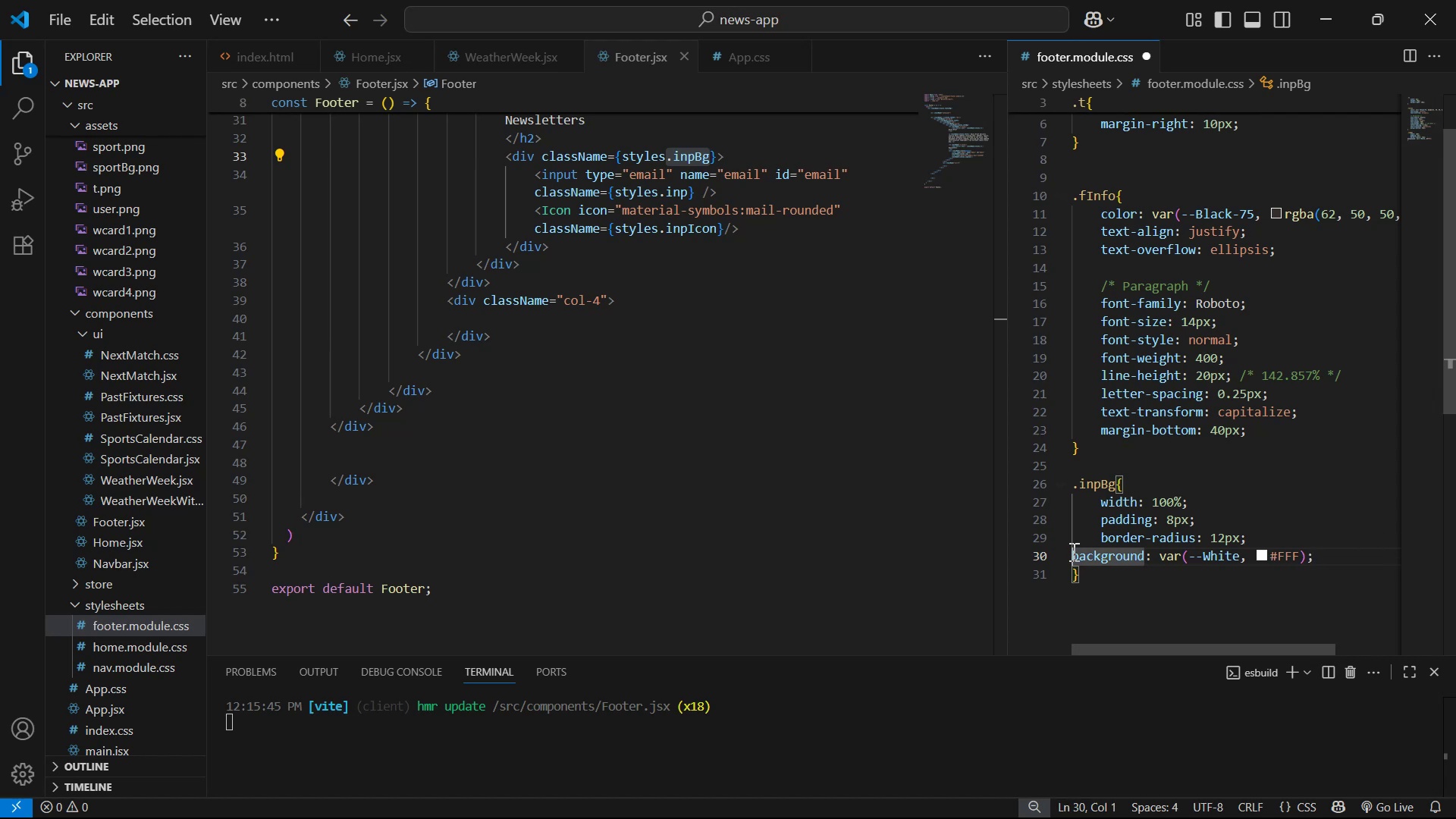 
key(Tab)
 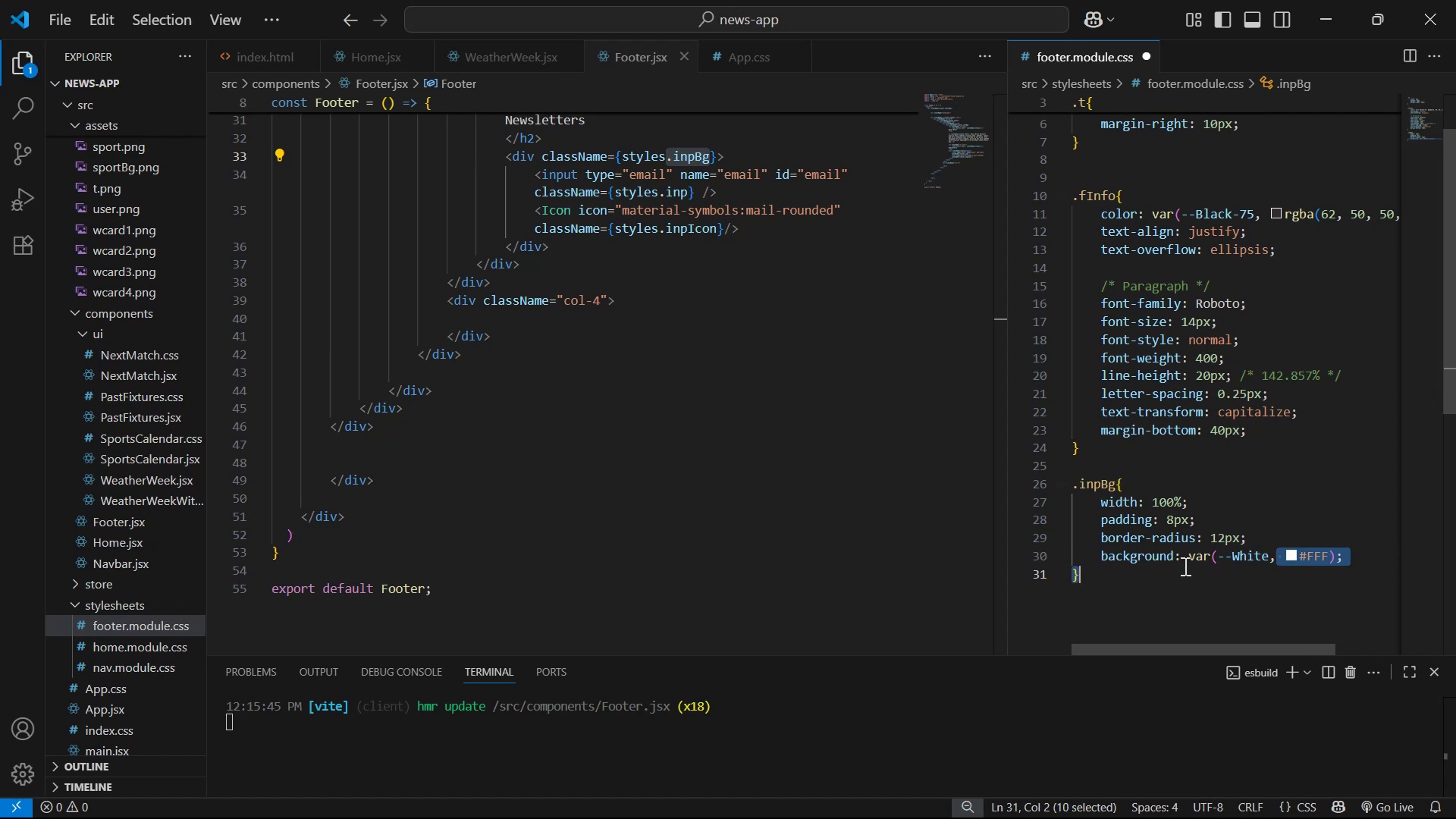 
left_click([1191, 560])
 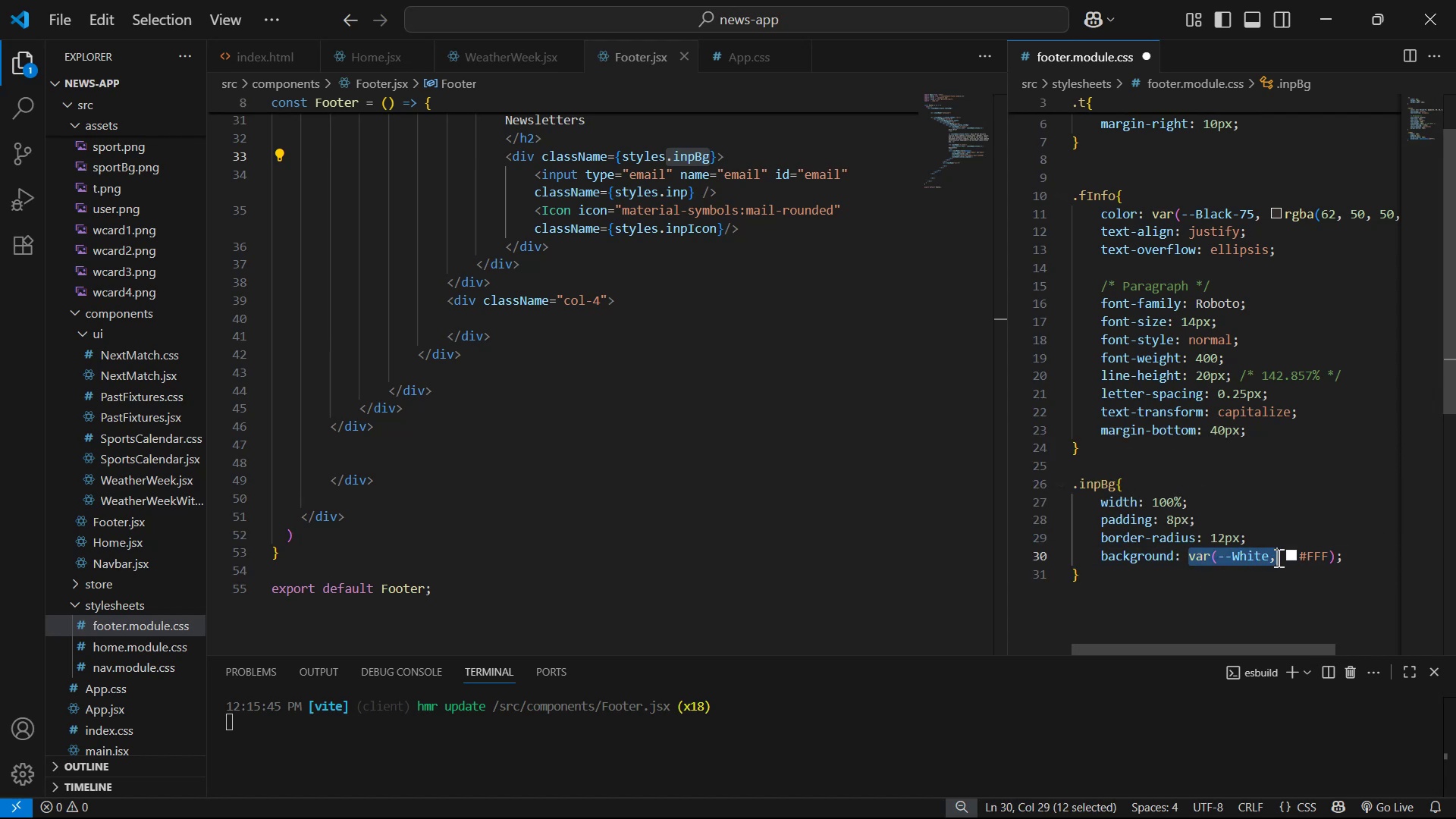 
key(Backslash)
 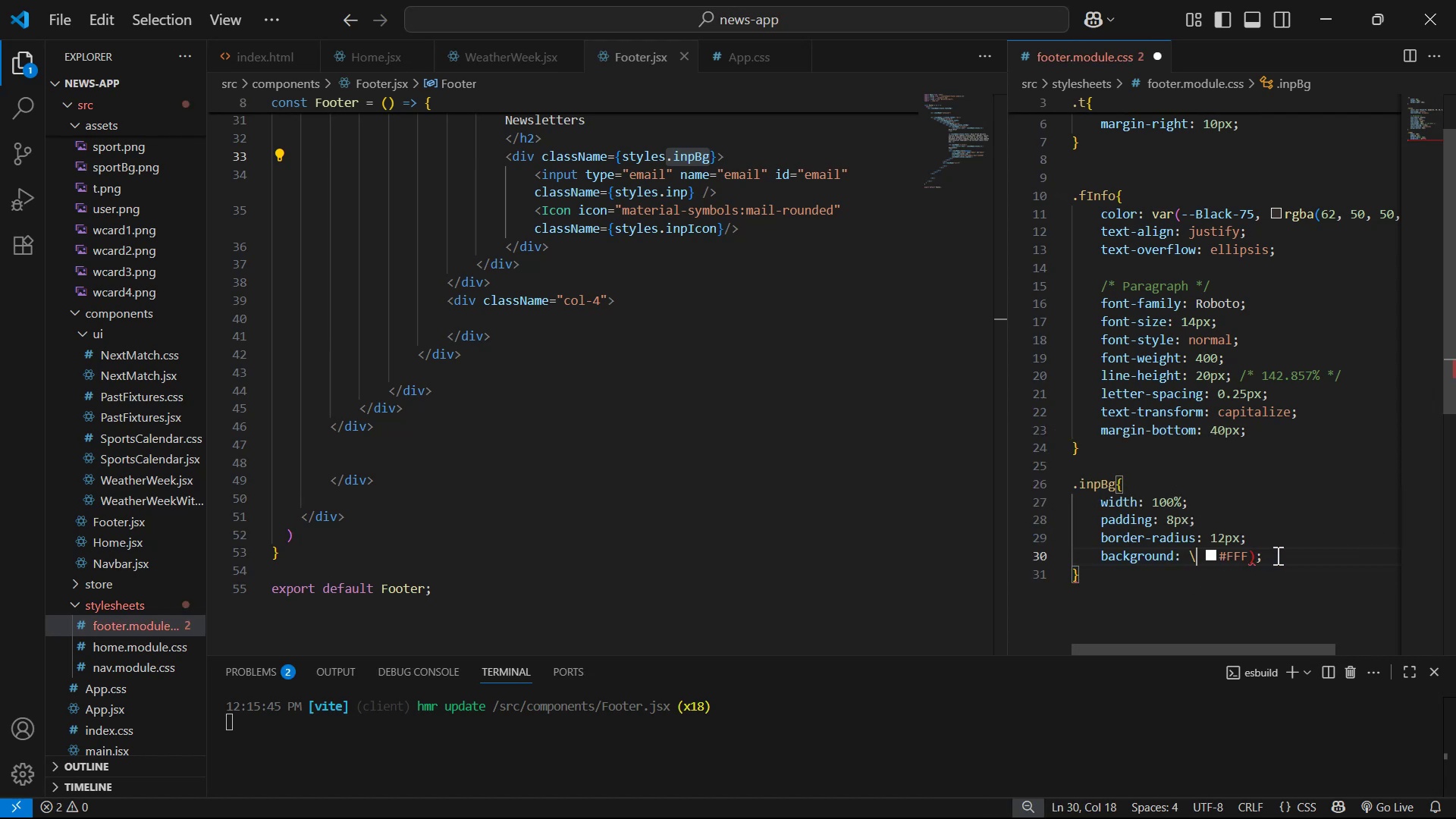 
key(Backspace)
 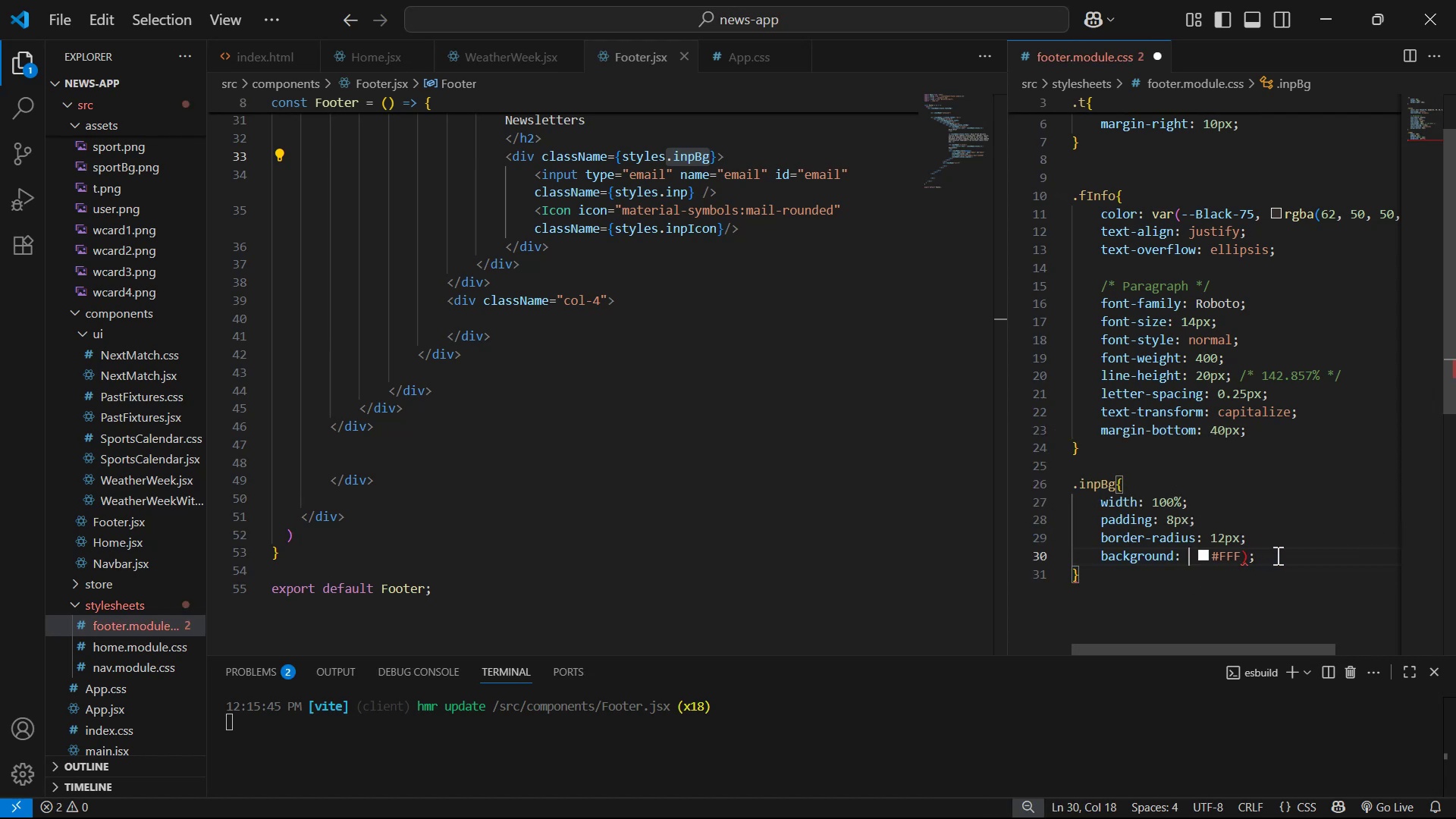 
key(Backspace)
 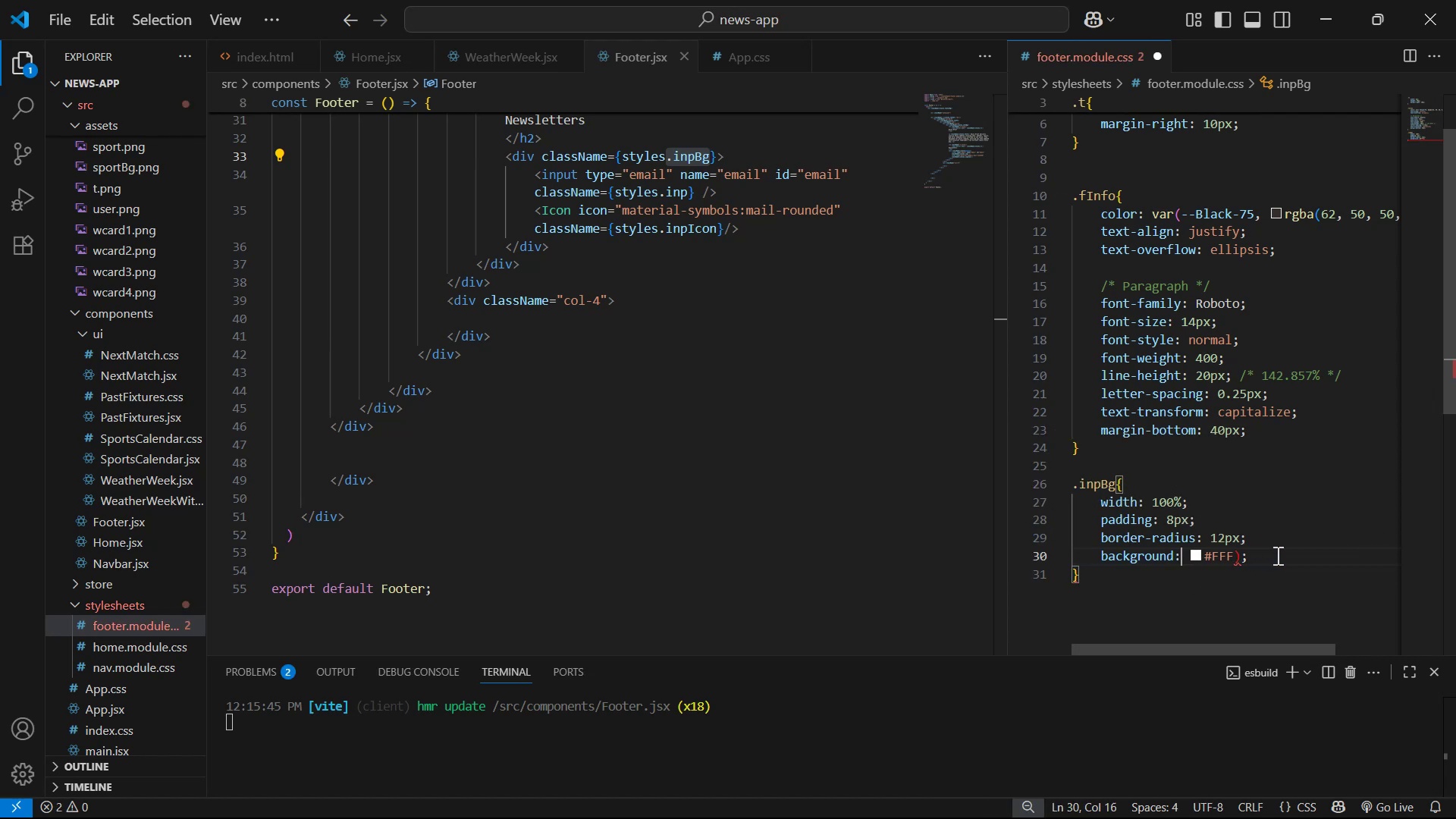 
hold_key(key=ArrowRight, duration=0.74)
 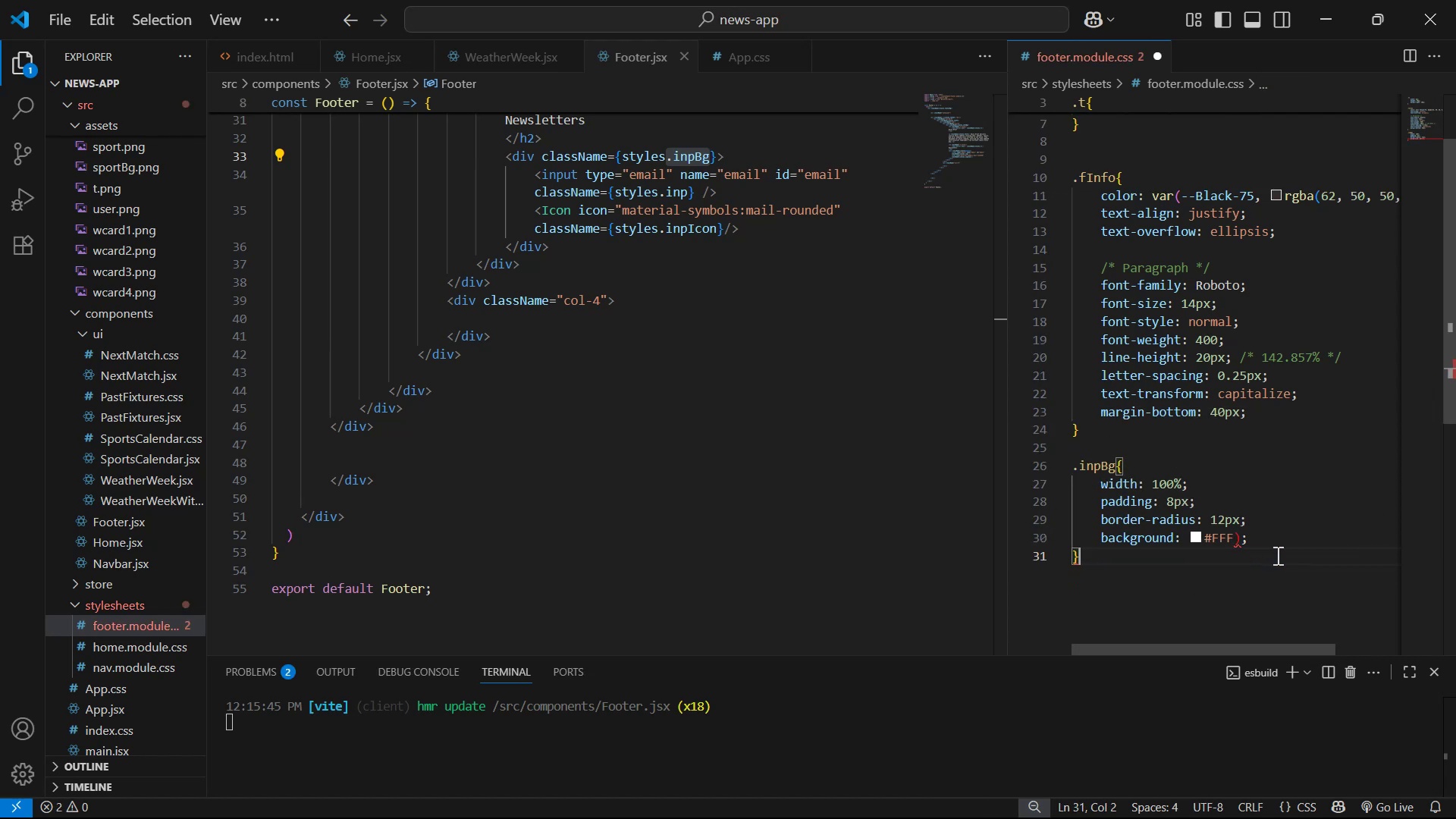 
key(ArrowLeft)
 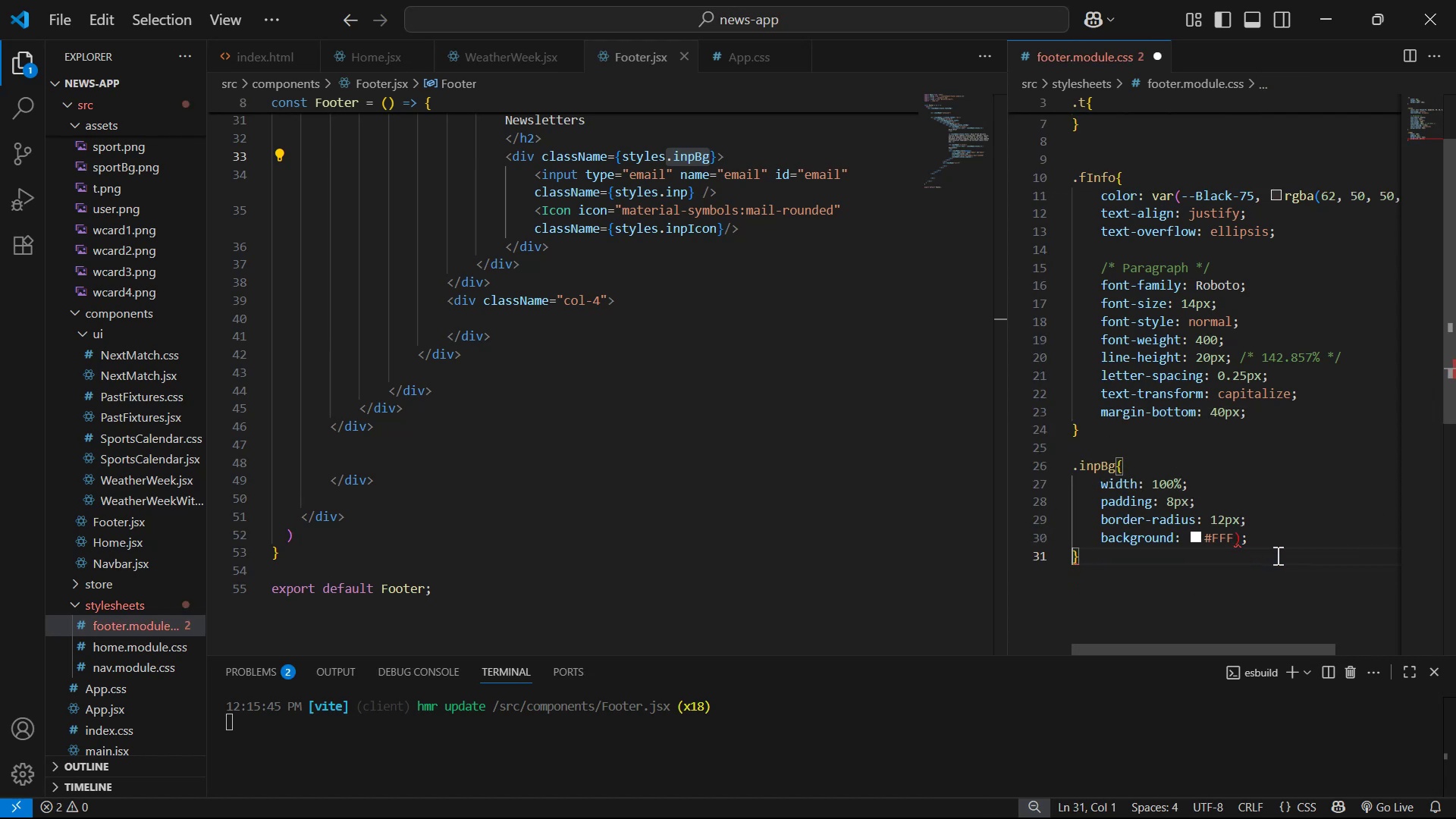 
key(ArrowLeft)
 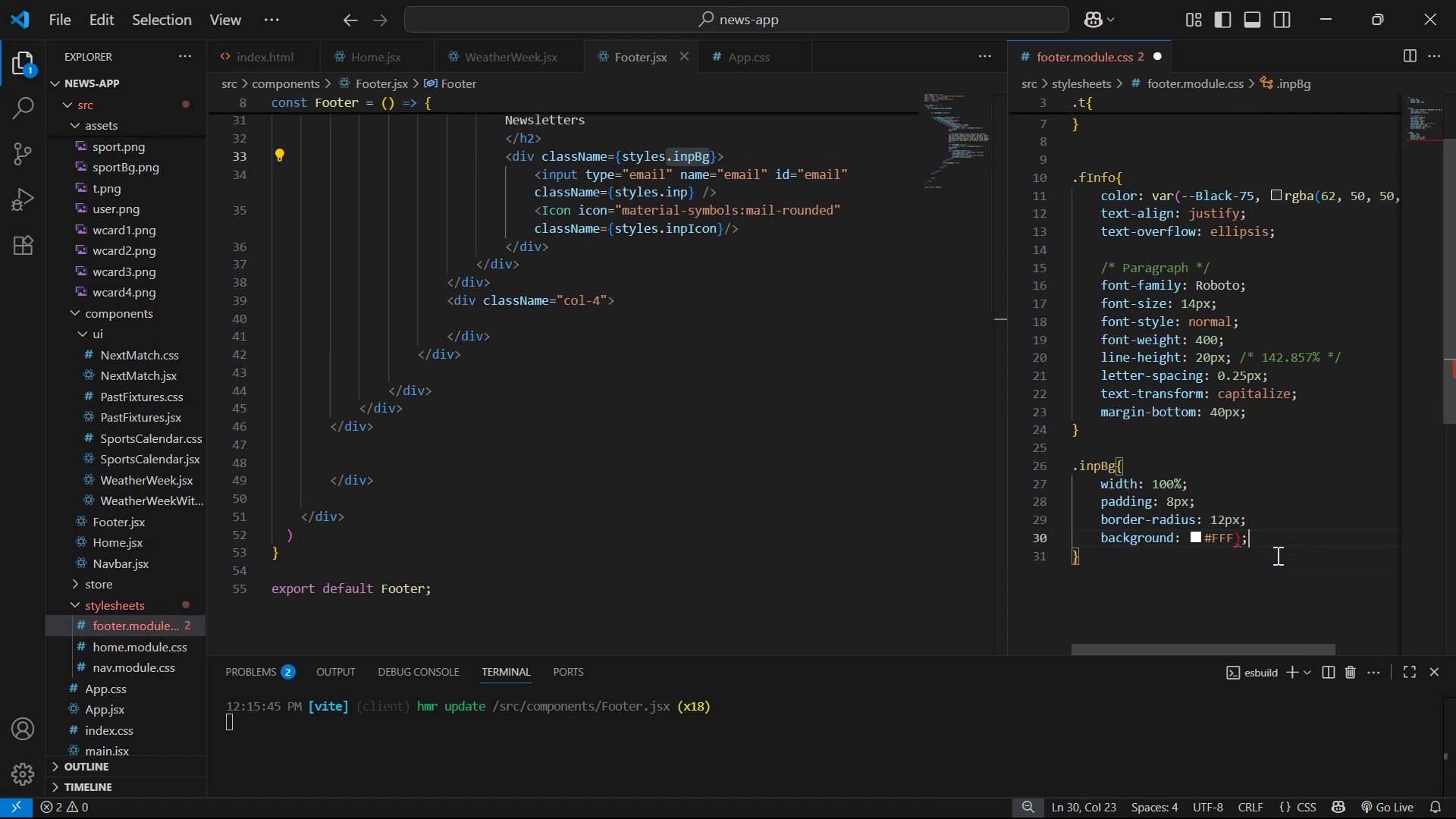 
key(ArrowLeft)
 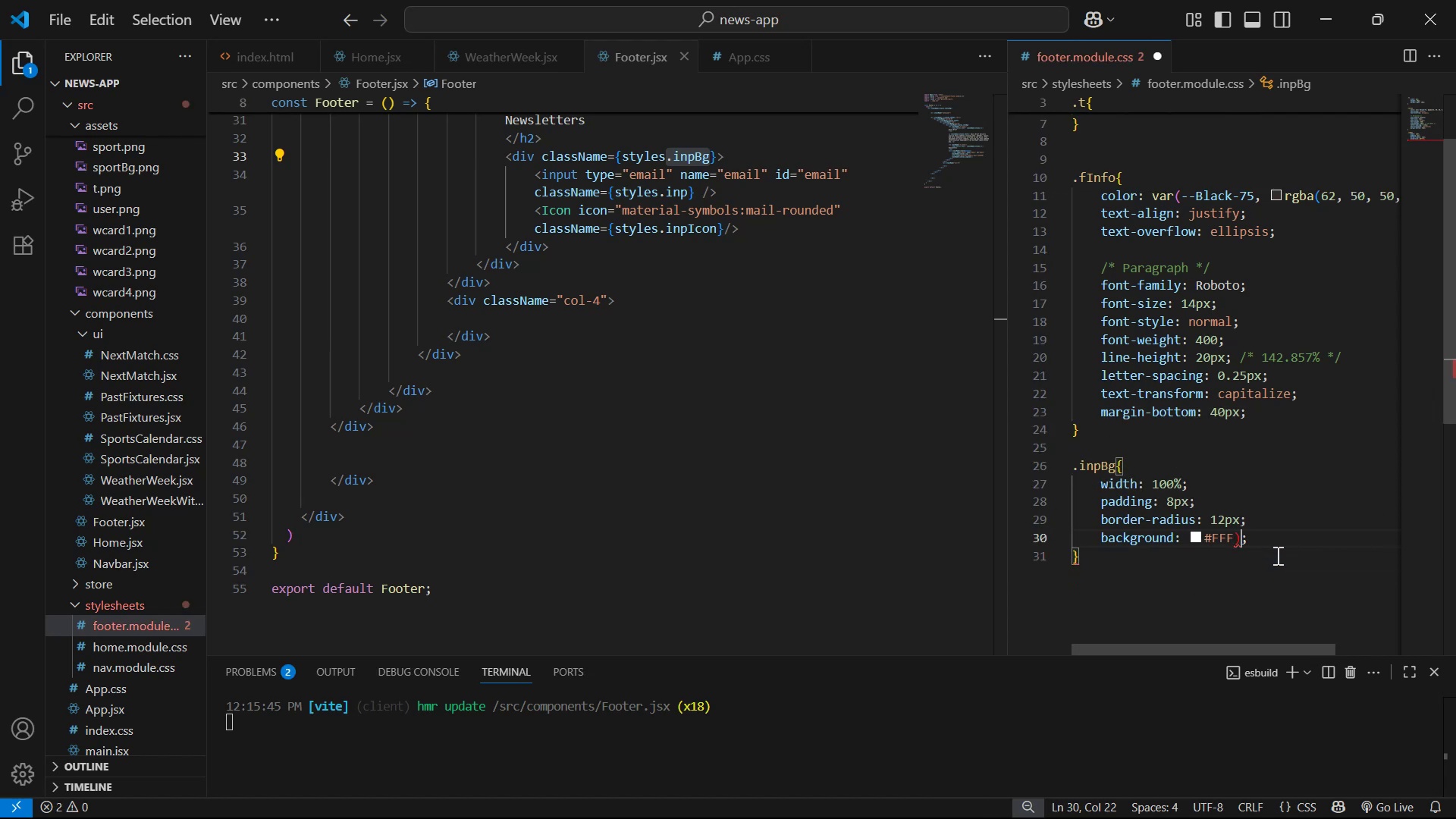 
key(Backspace)
 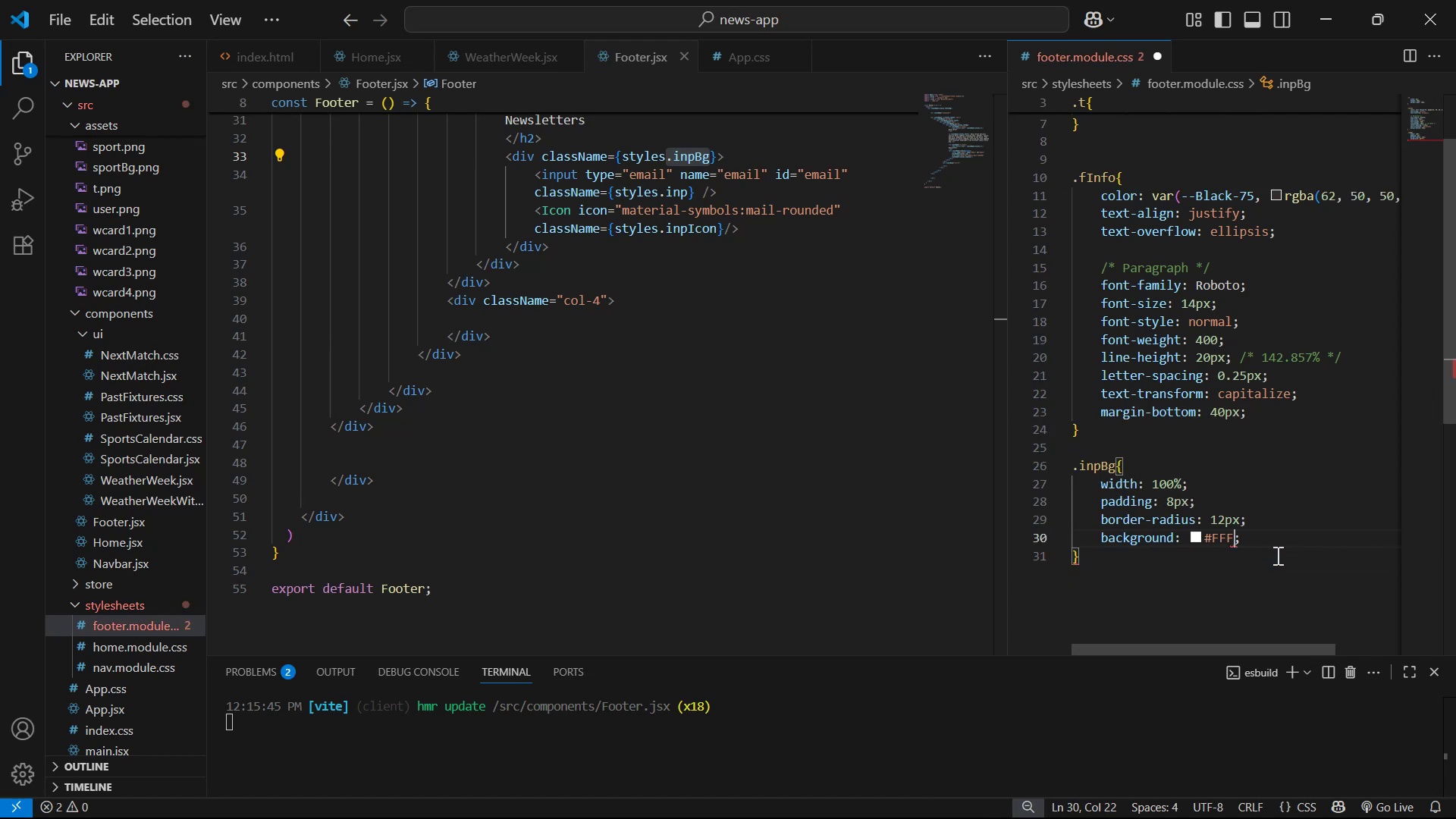 
key(Control+S)
 